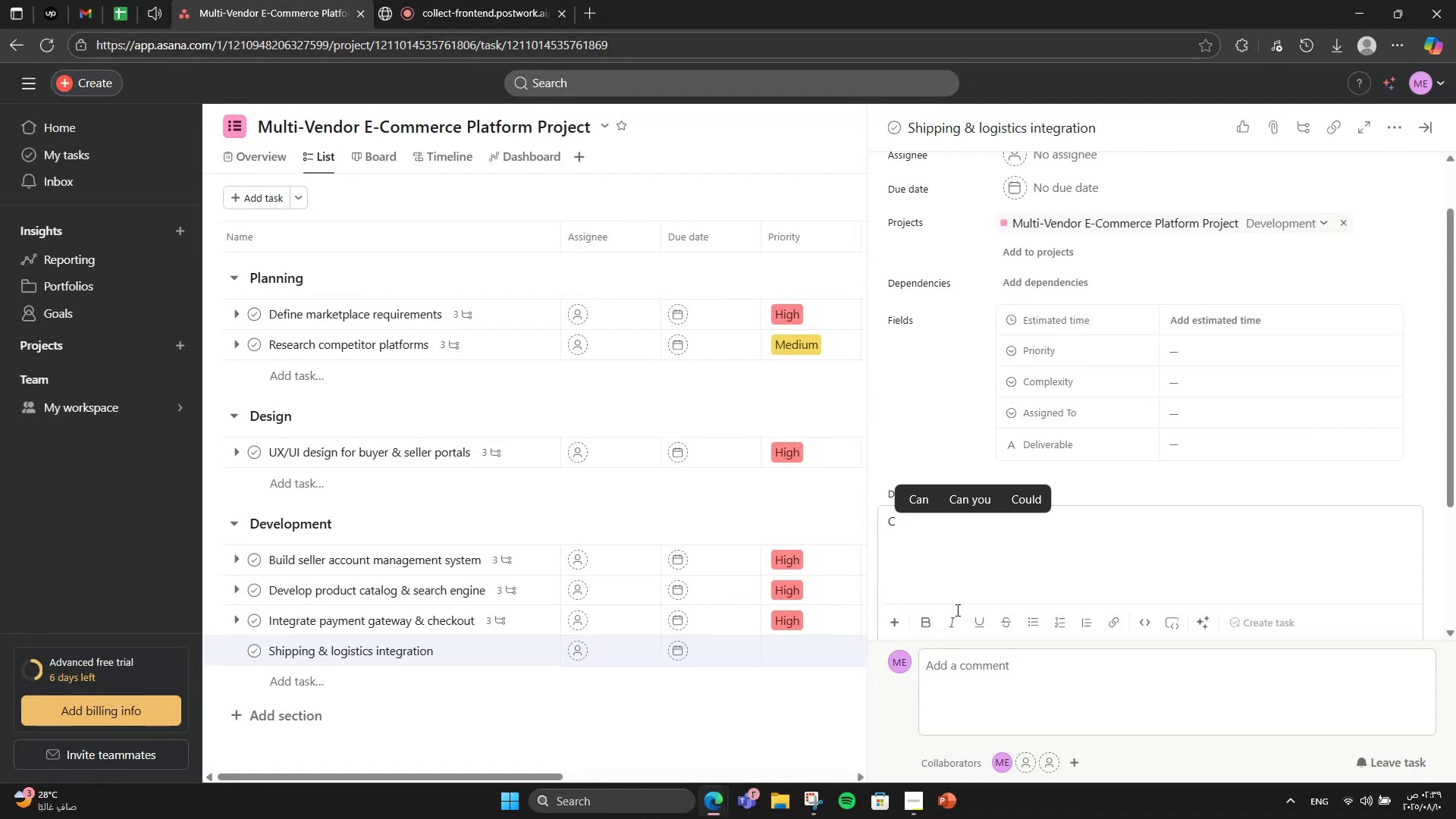 
type(onnect )
 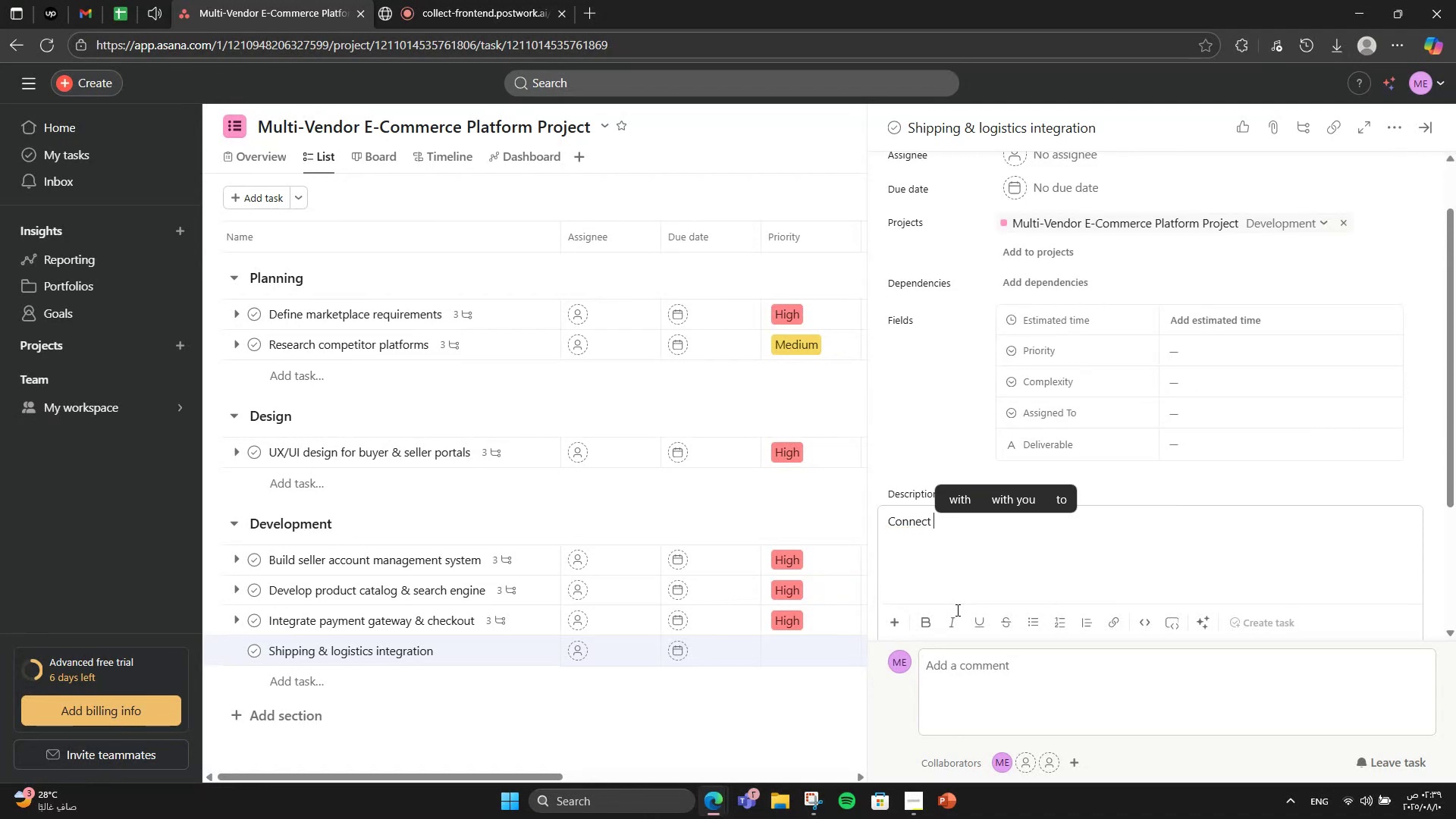 
type(with carriers ())
 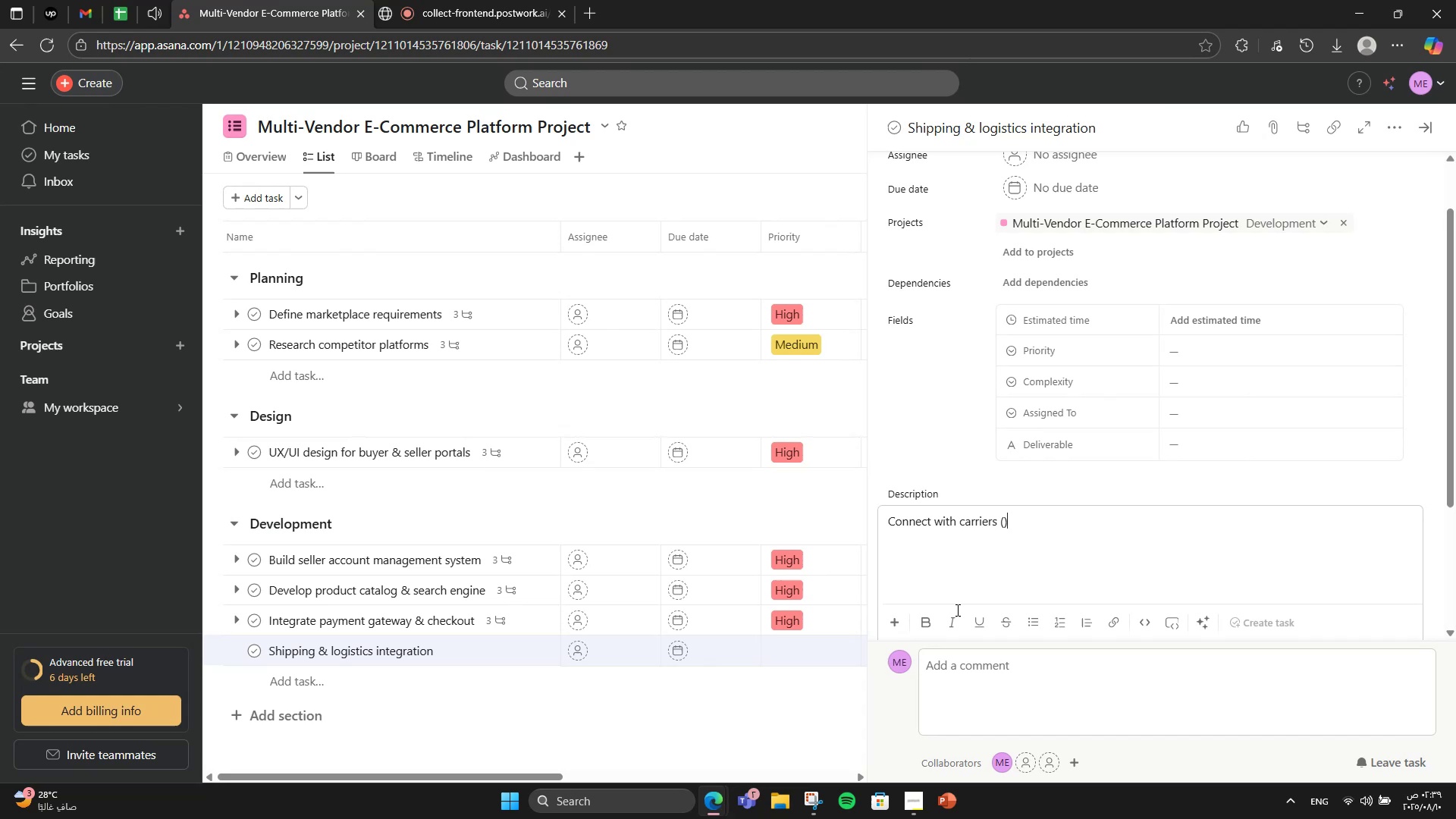 
key(ArrowLeft)
 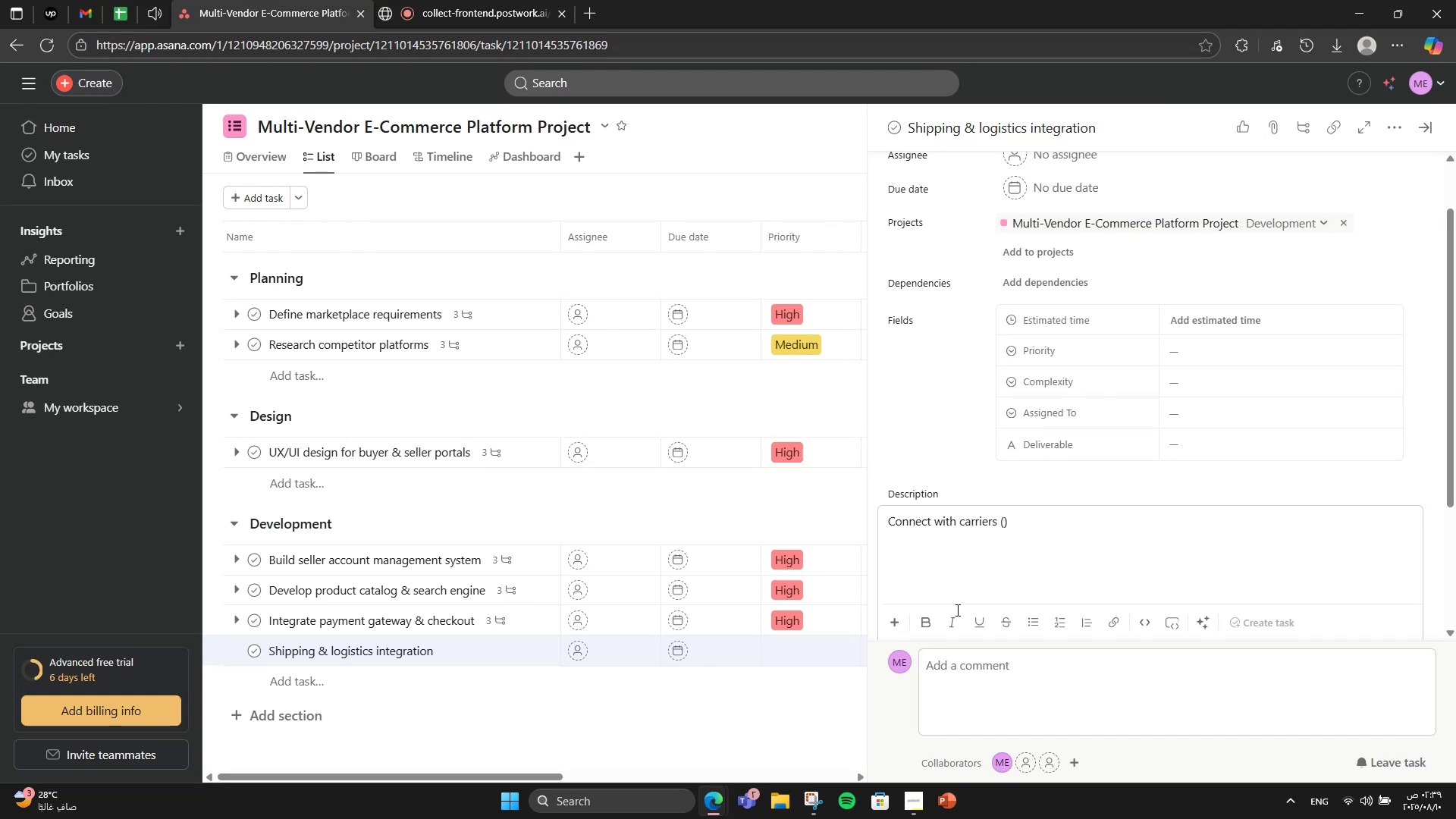 
type(FedEx, UPS, DHL)
 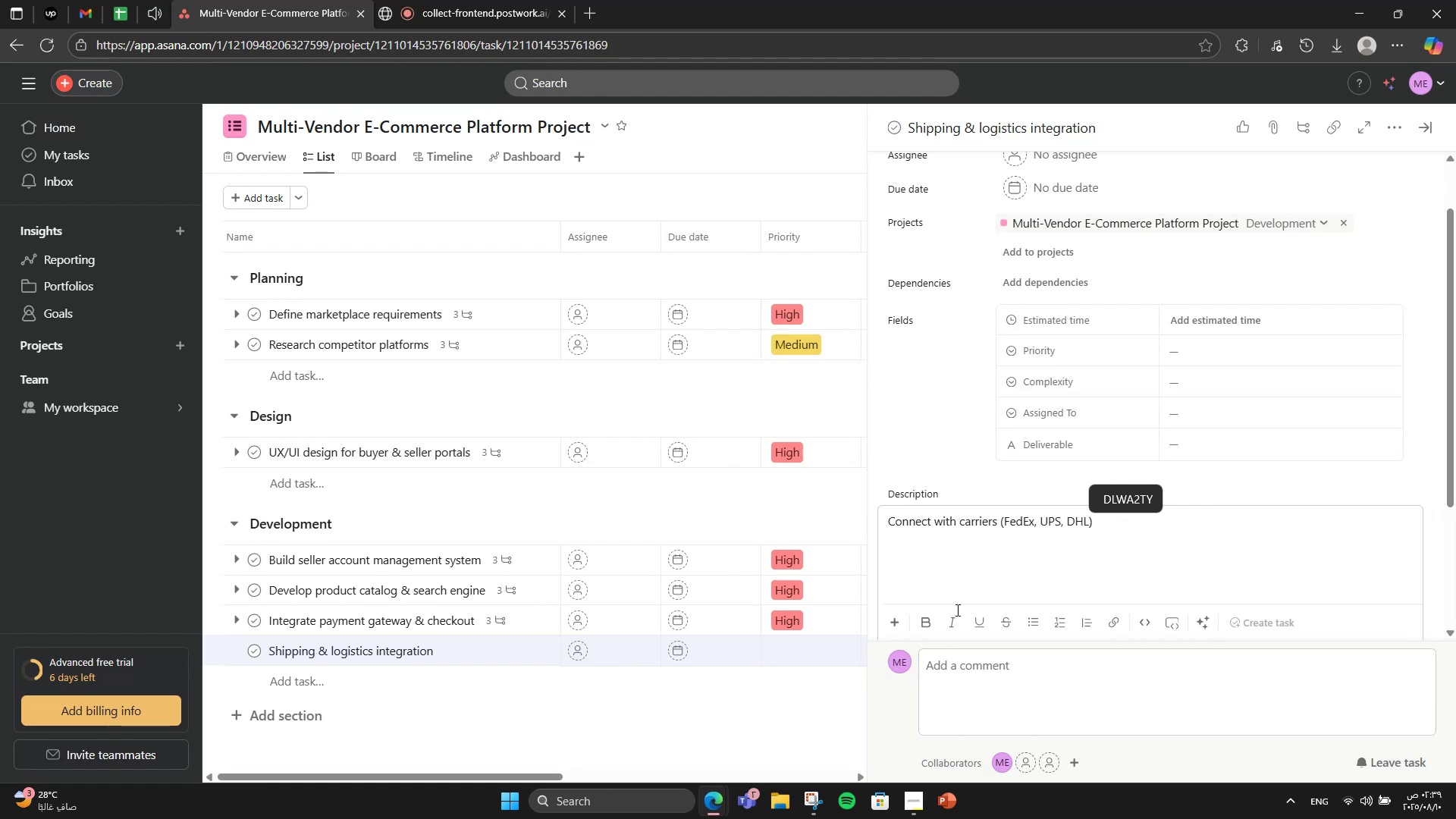 
key(ArrowRight)
 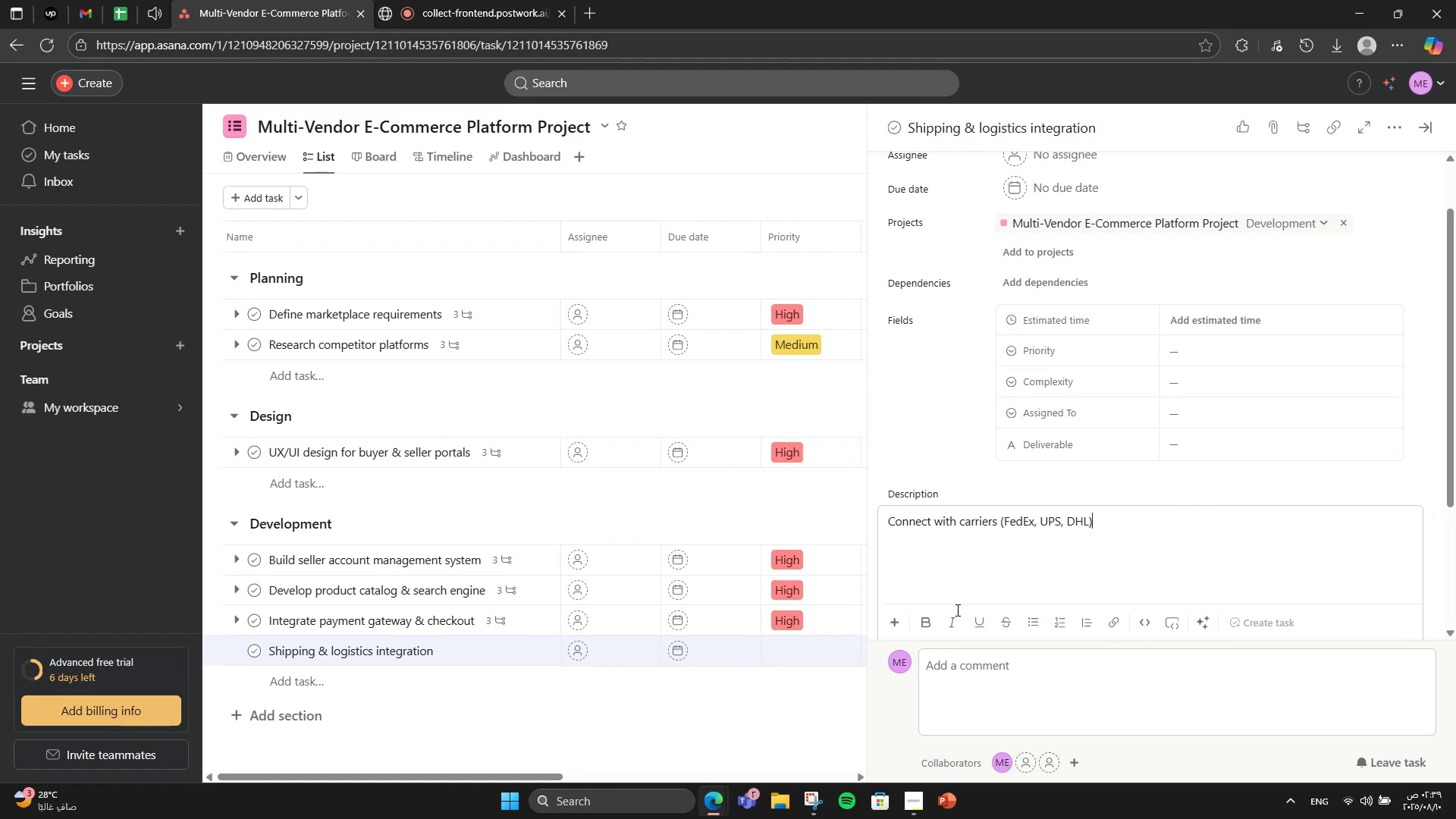 
type( for order tracking )
 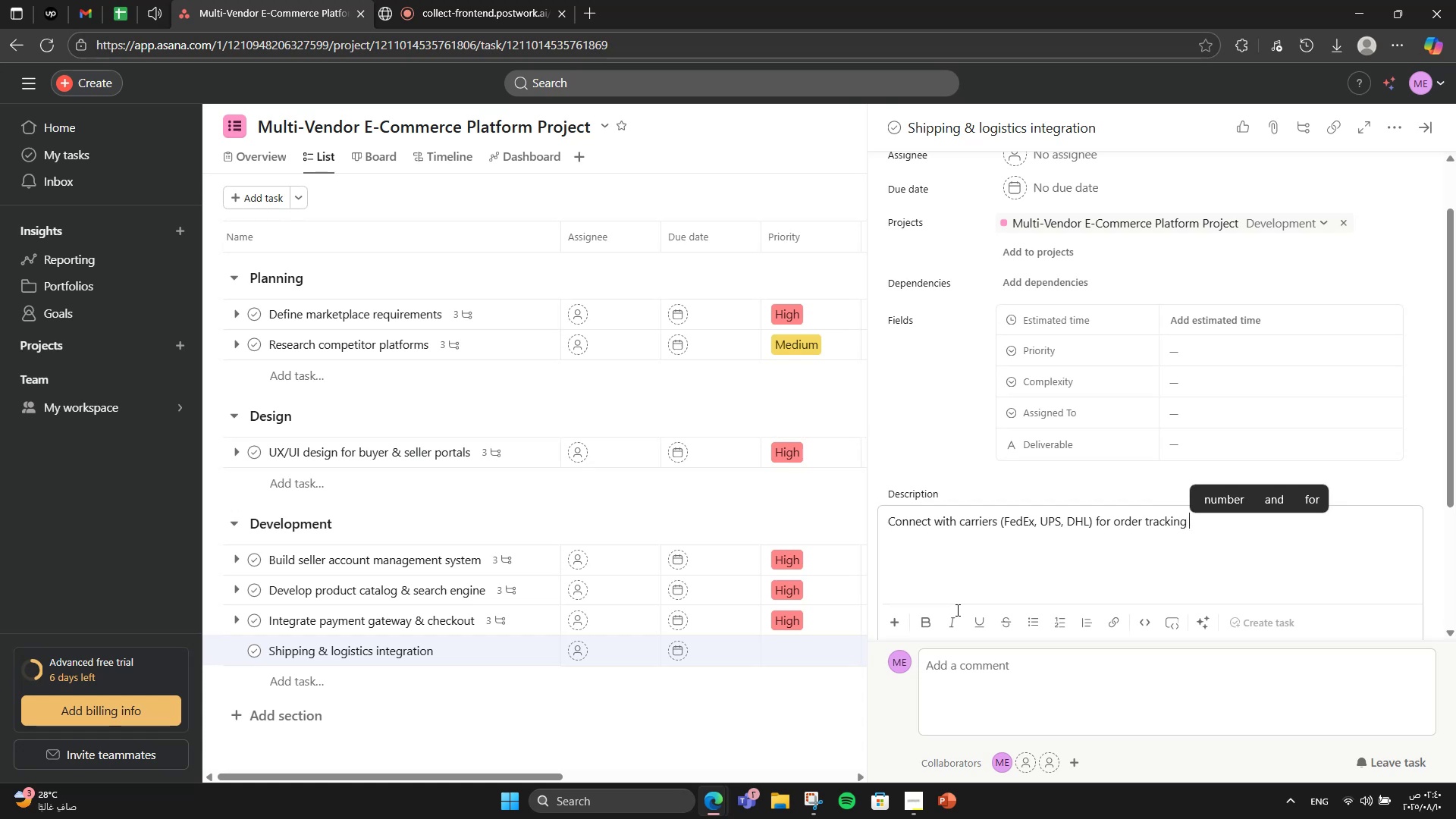 
type(and rate calculation)
 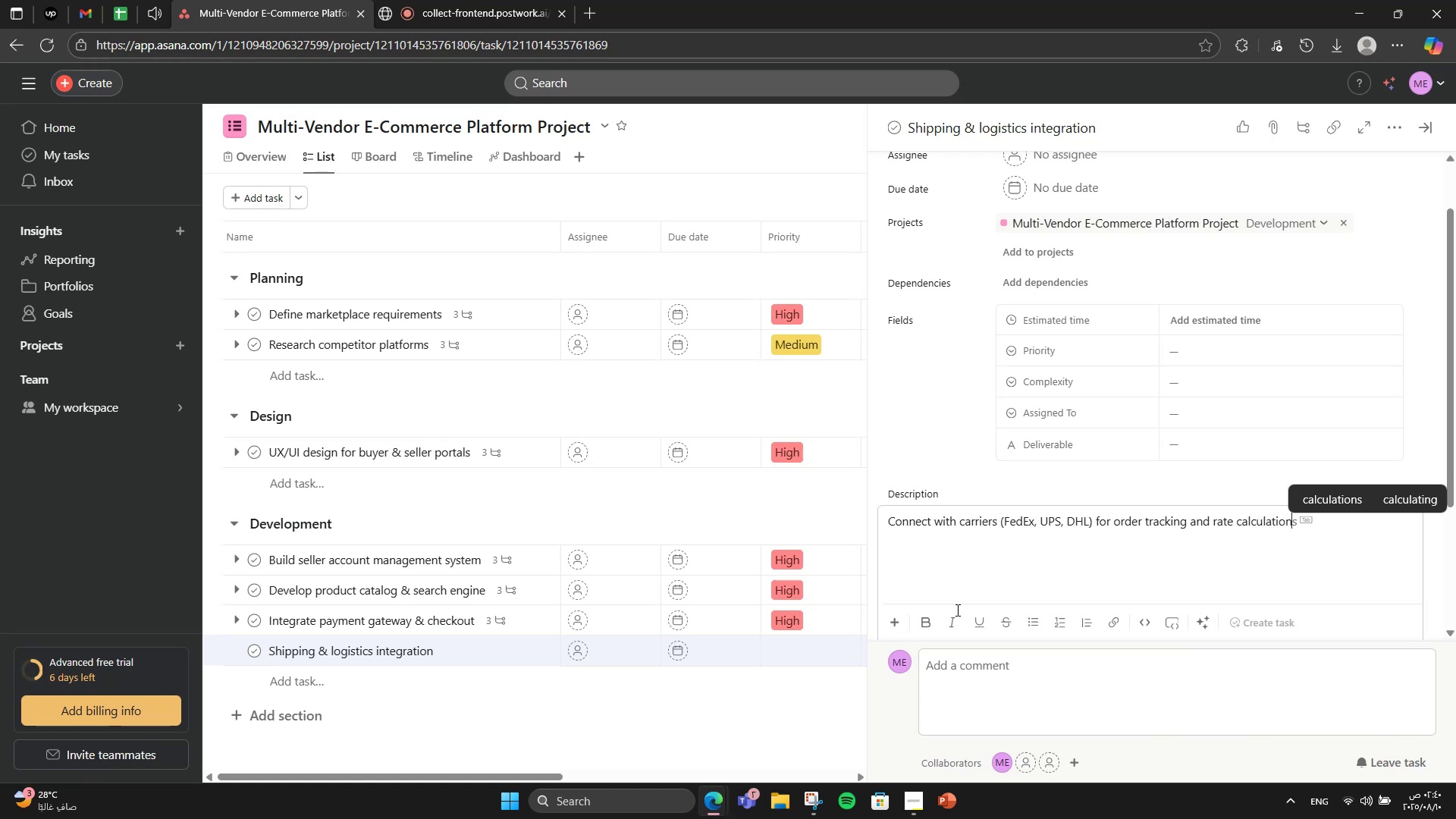 
key(Period)
 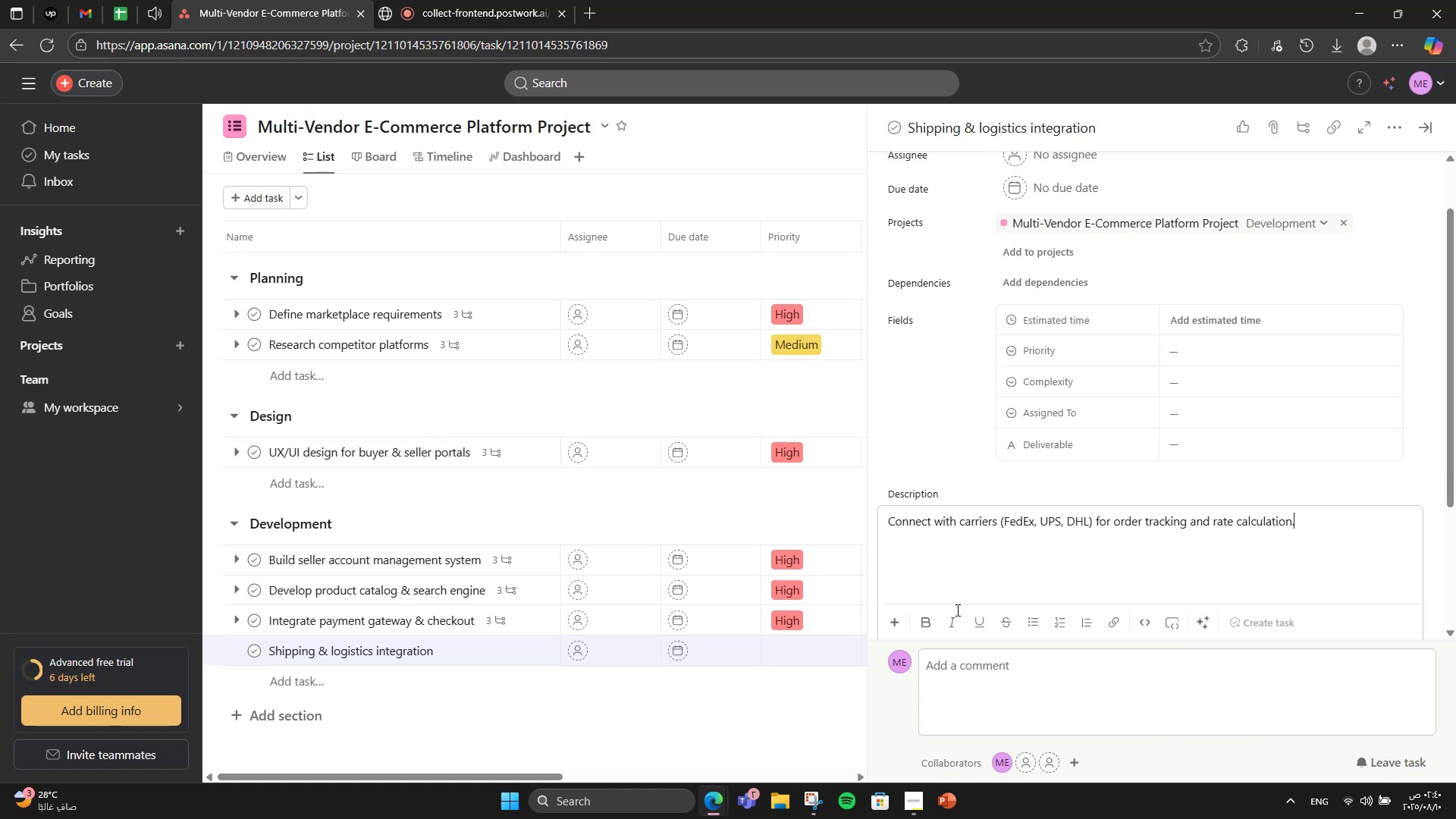 
wait(8.34)
 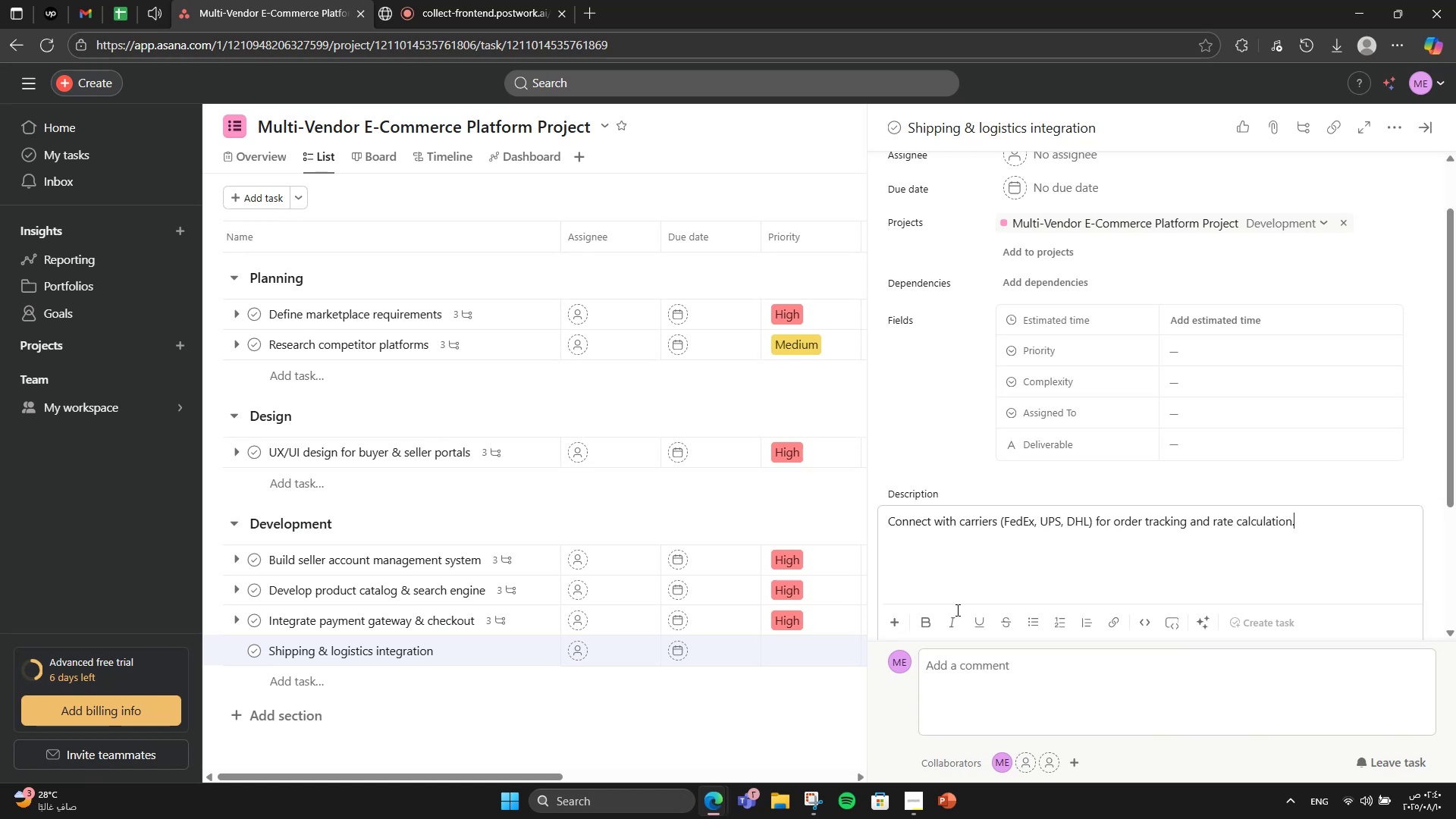 
left_click([1247, 359])
 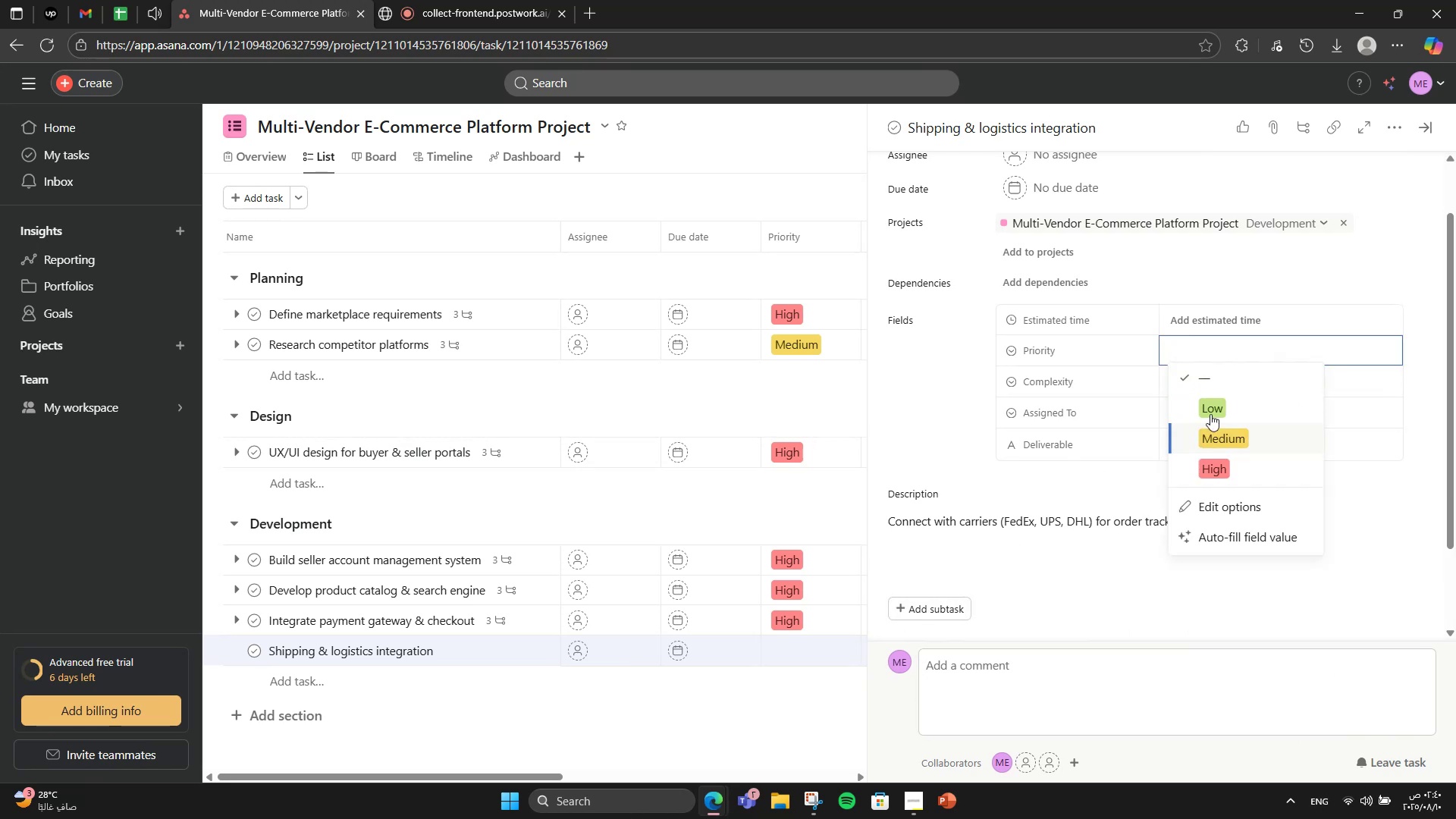 
double_click([1210, 388])
 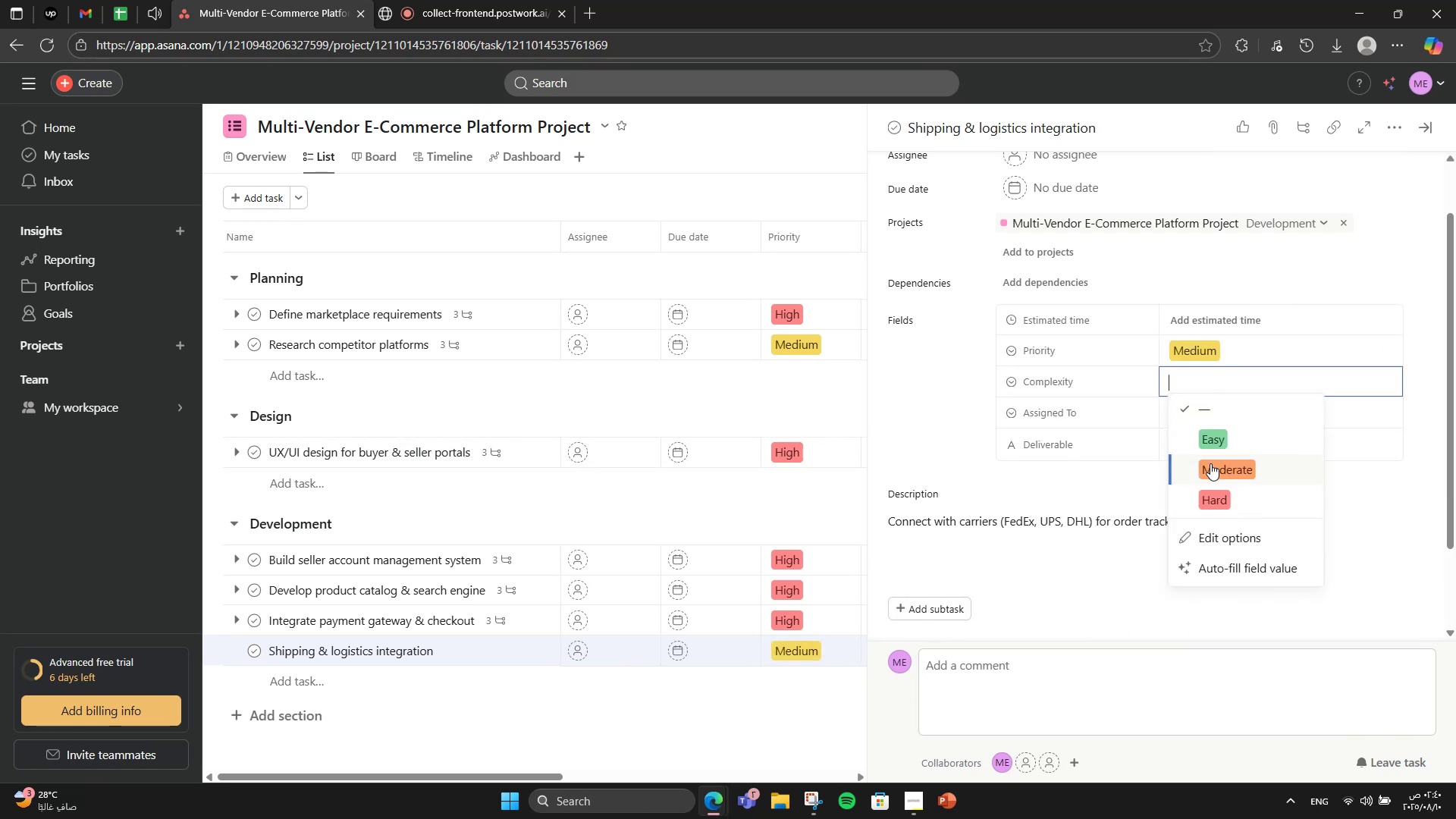 
left_click([1210, 466])
 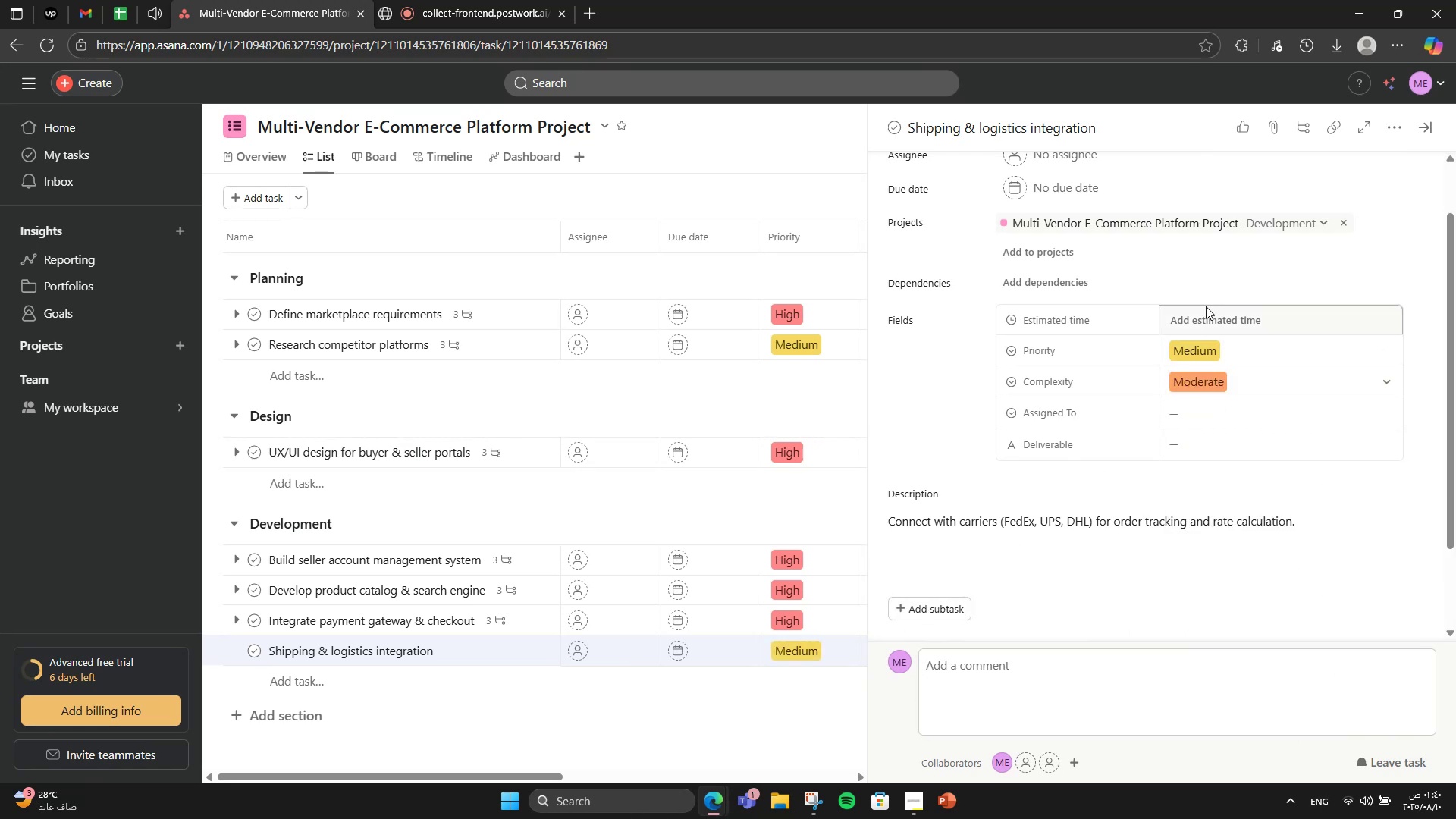 
left_click([1218, 319])
 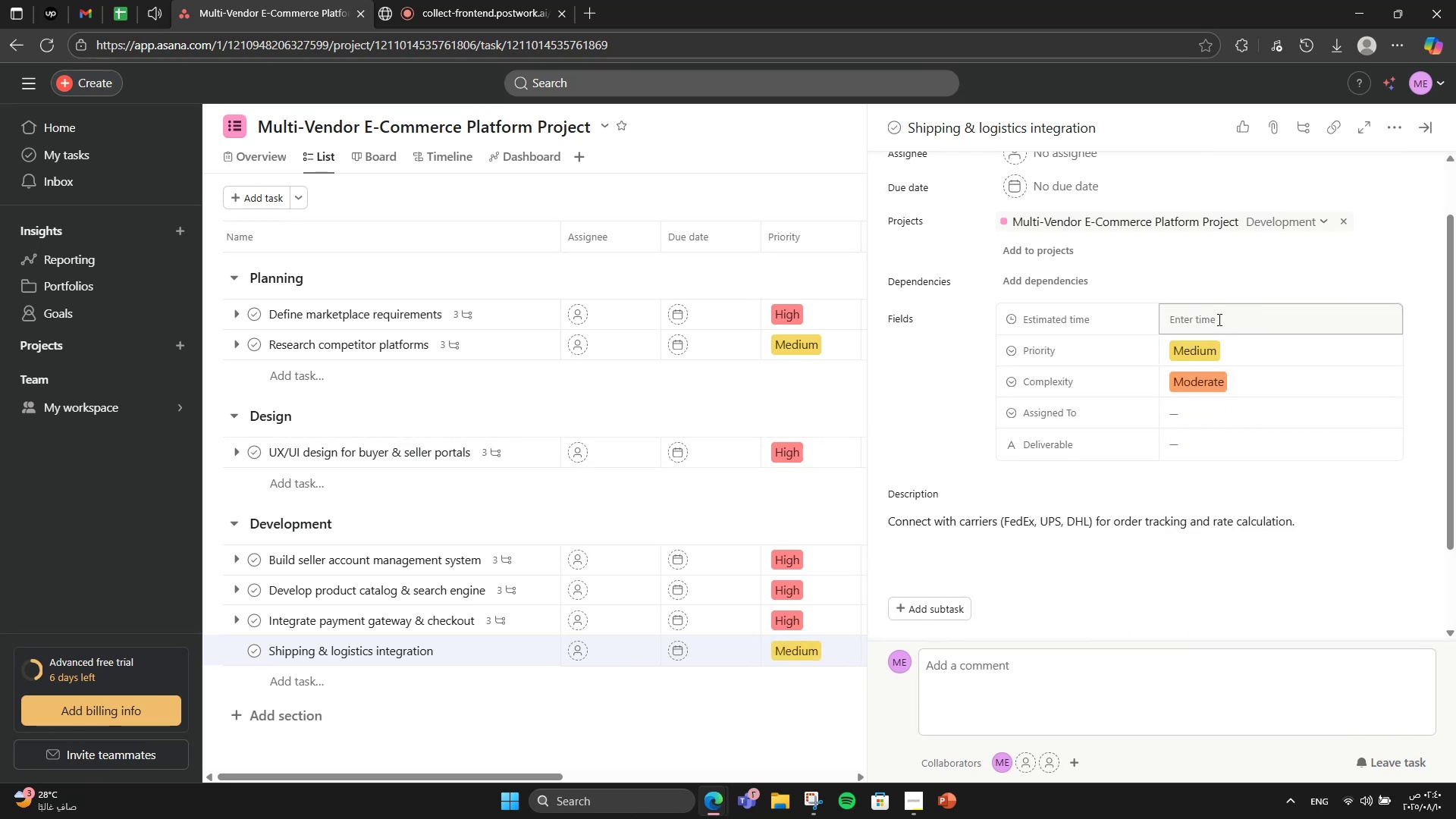 
left_click([1218, 319])
 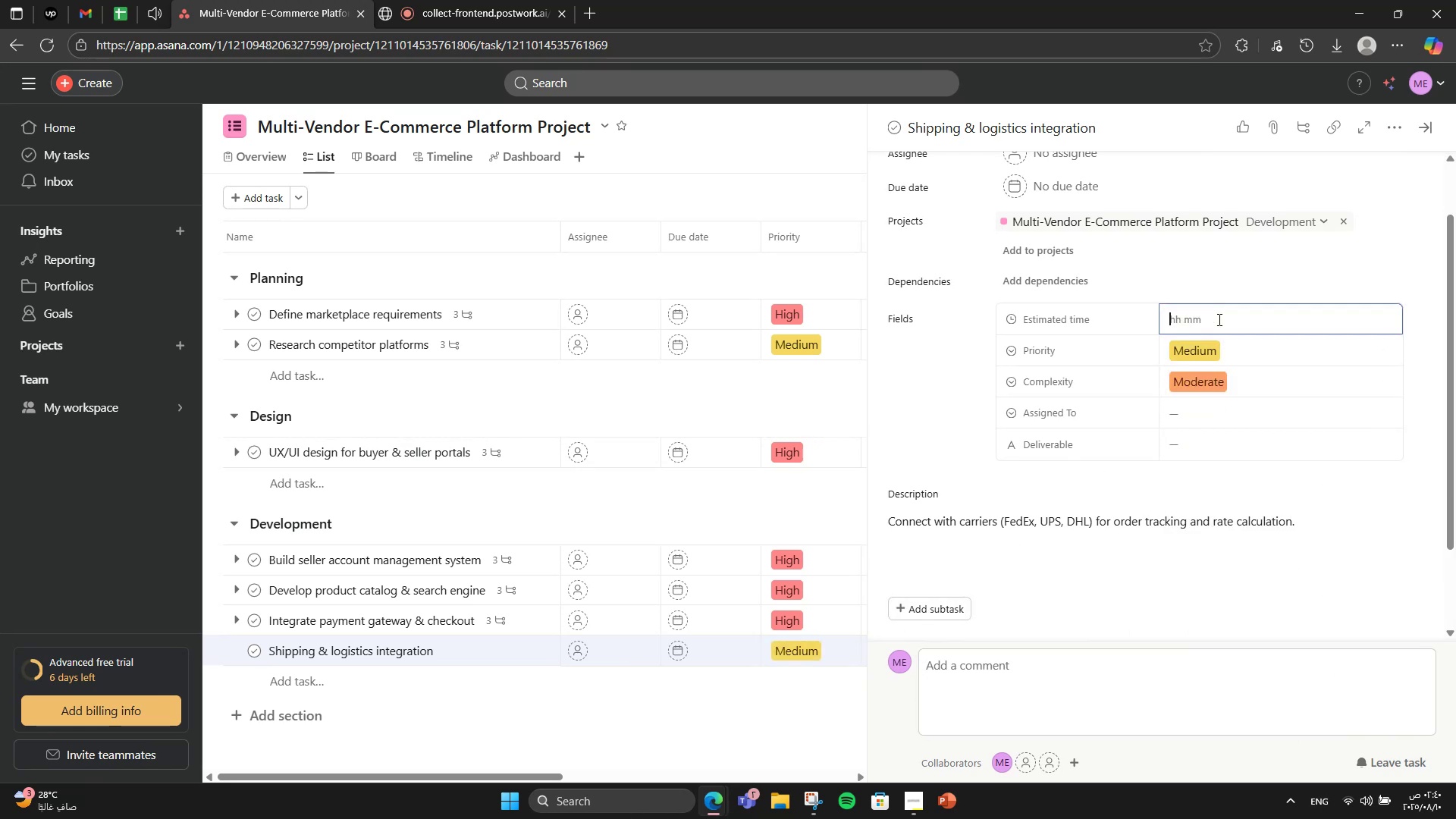 
key(Numpad8)
 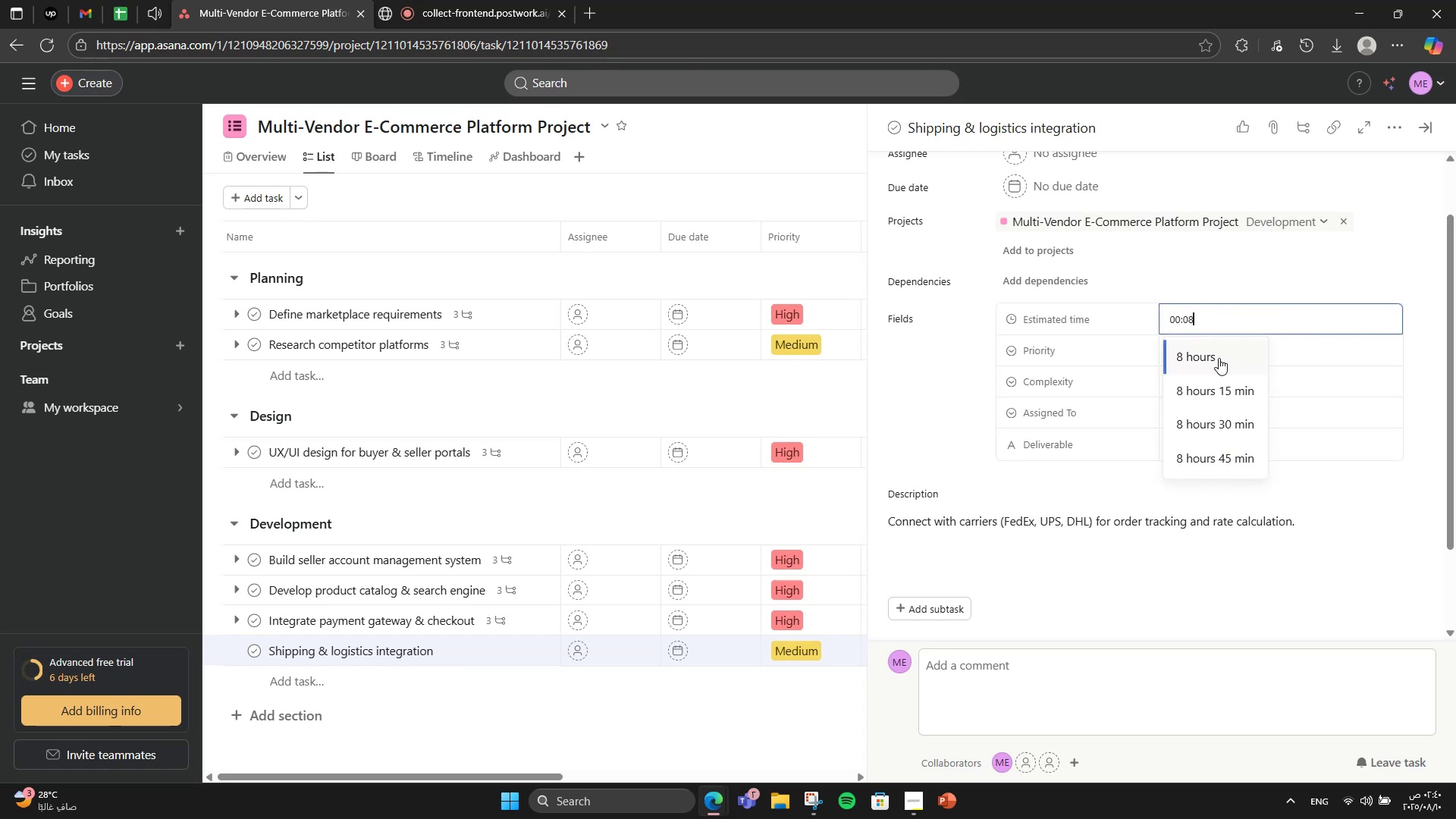 
left_click([1219, 359])
 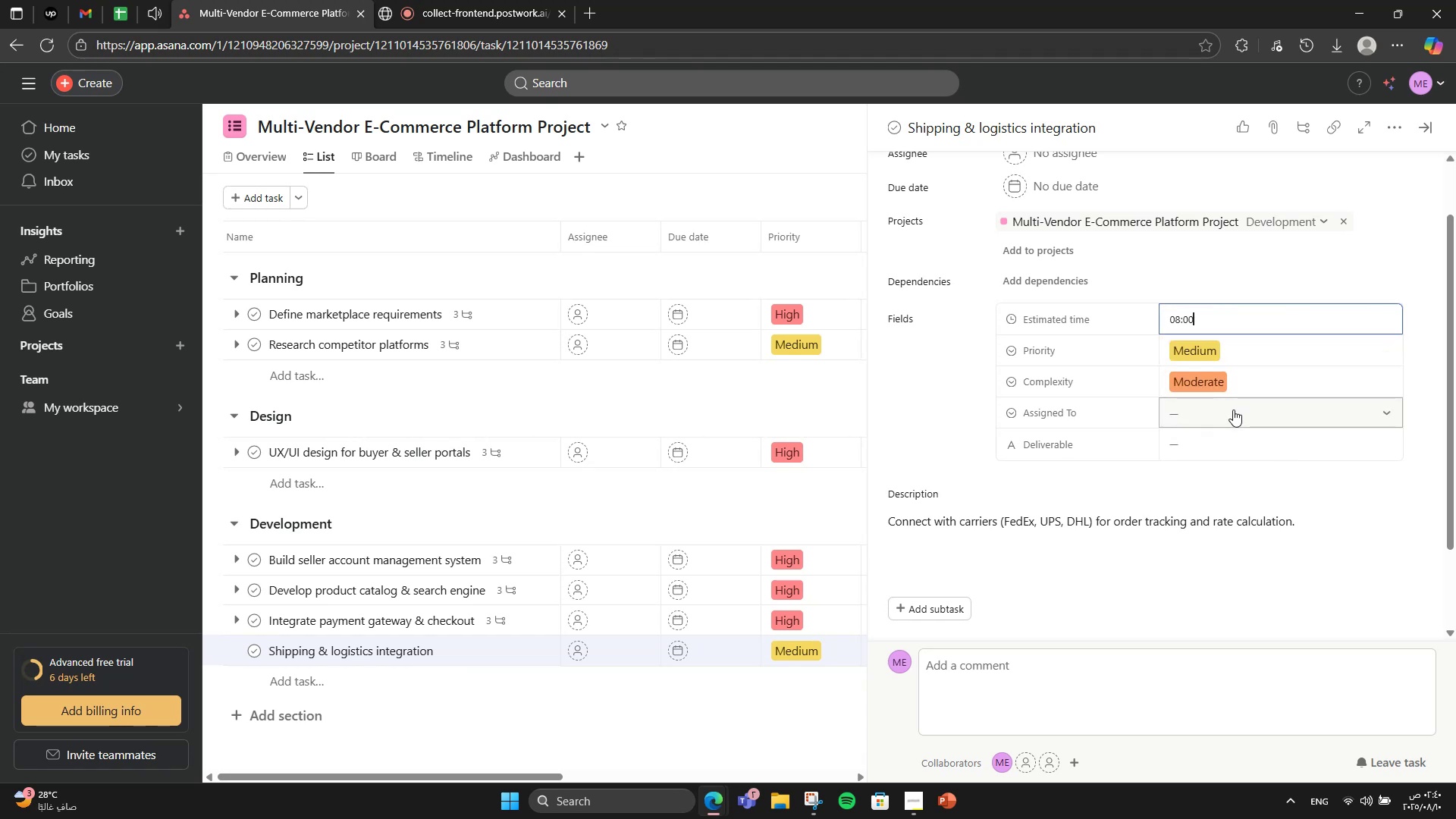 
left_click([1233, 410])
 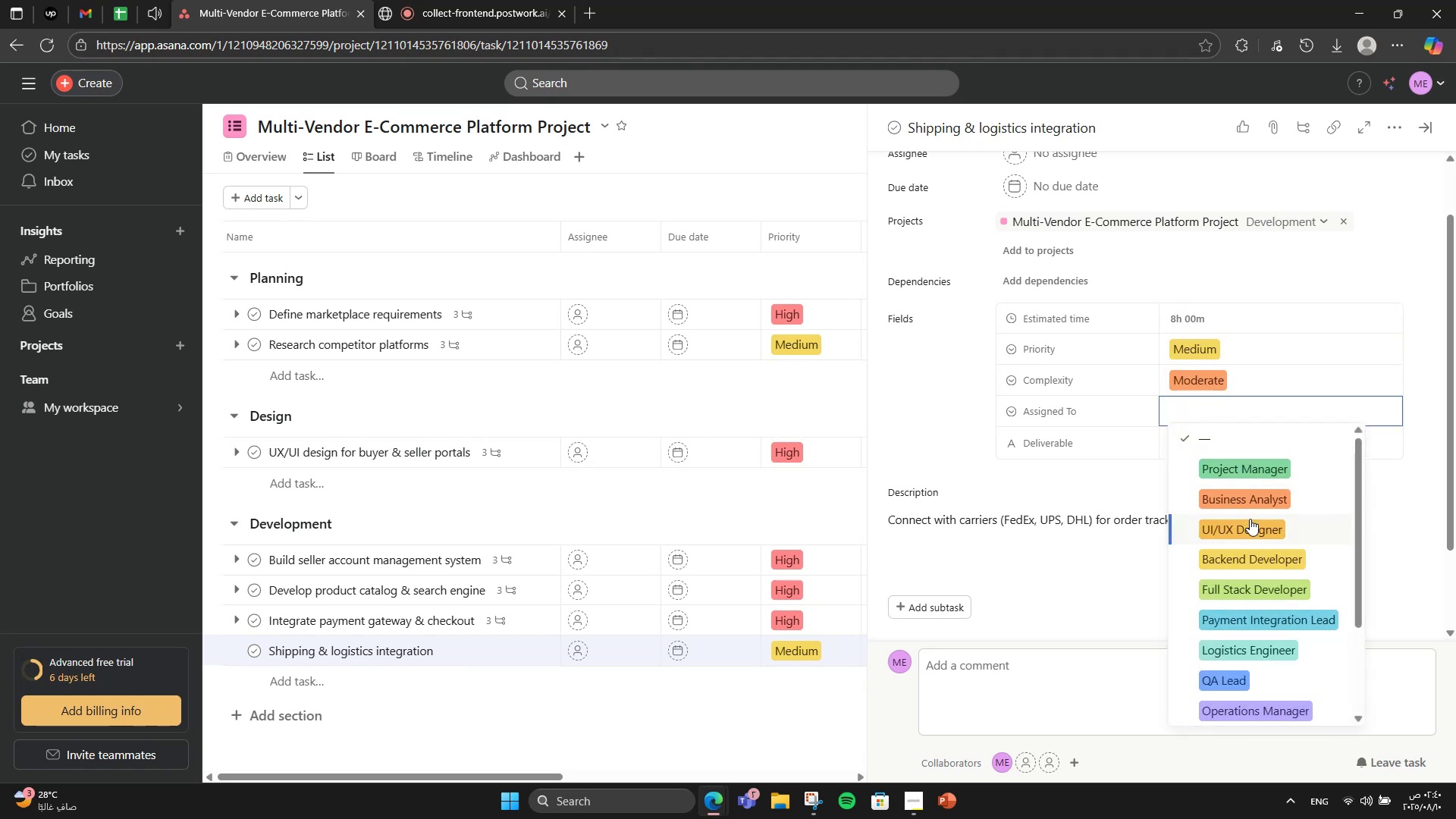 
wait(5.73)
 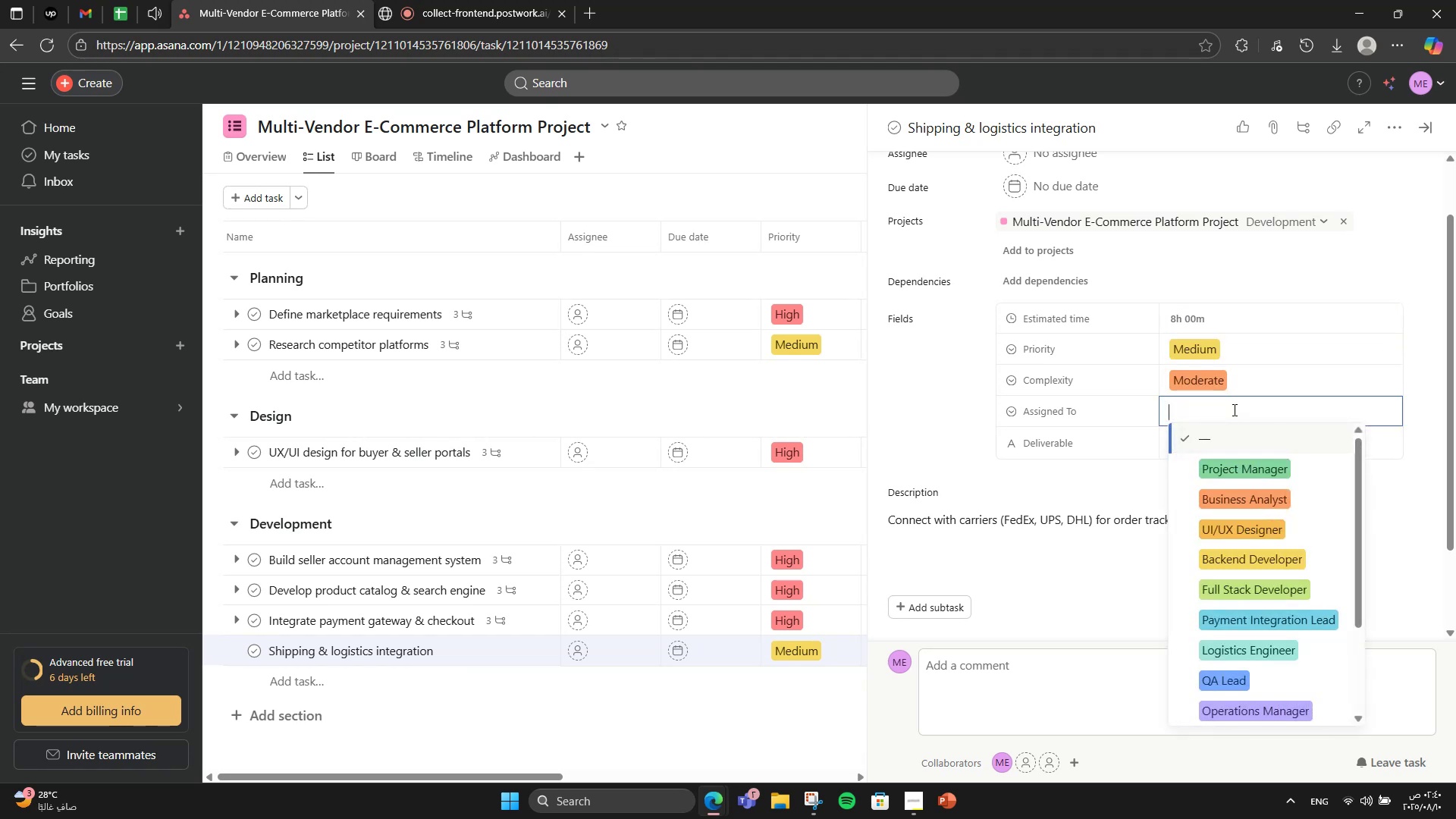 
left_click([1297, 645])
 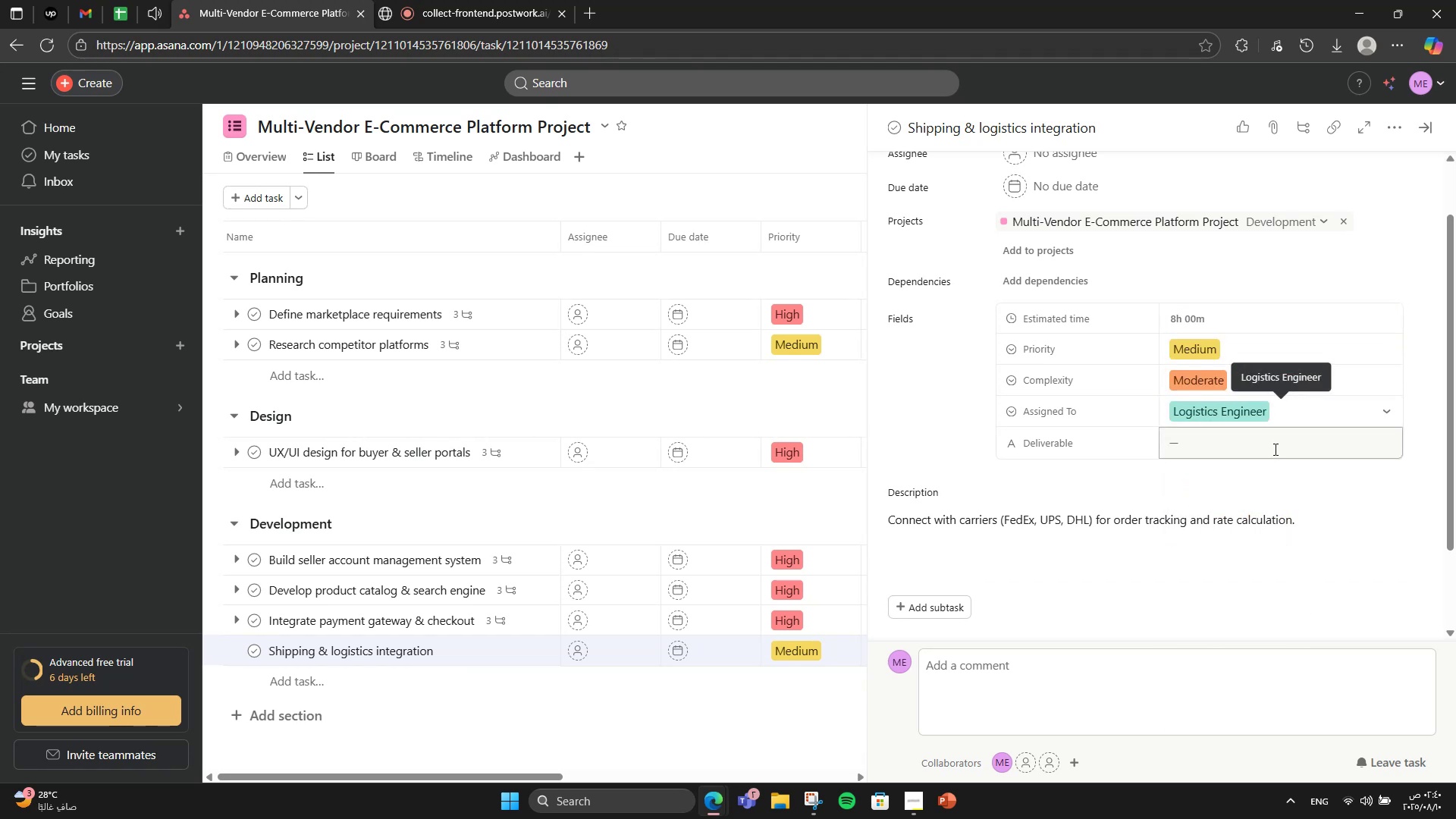 
left_click([1270, 446])
 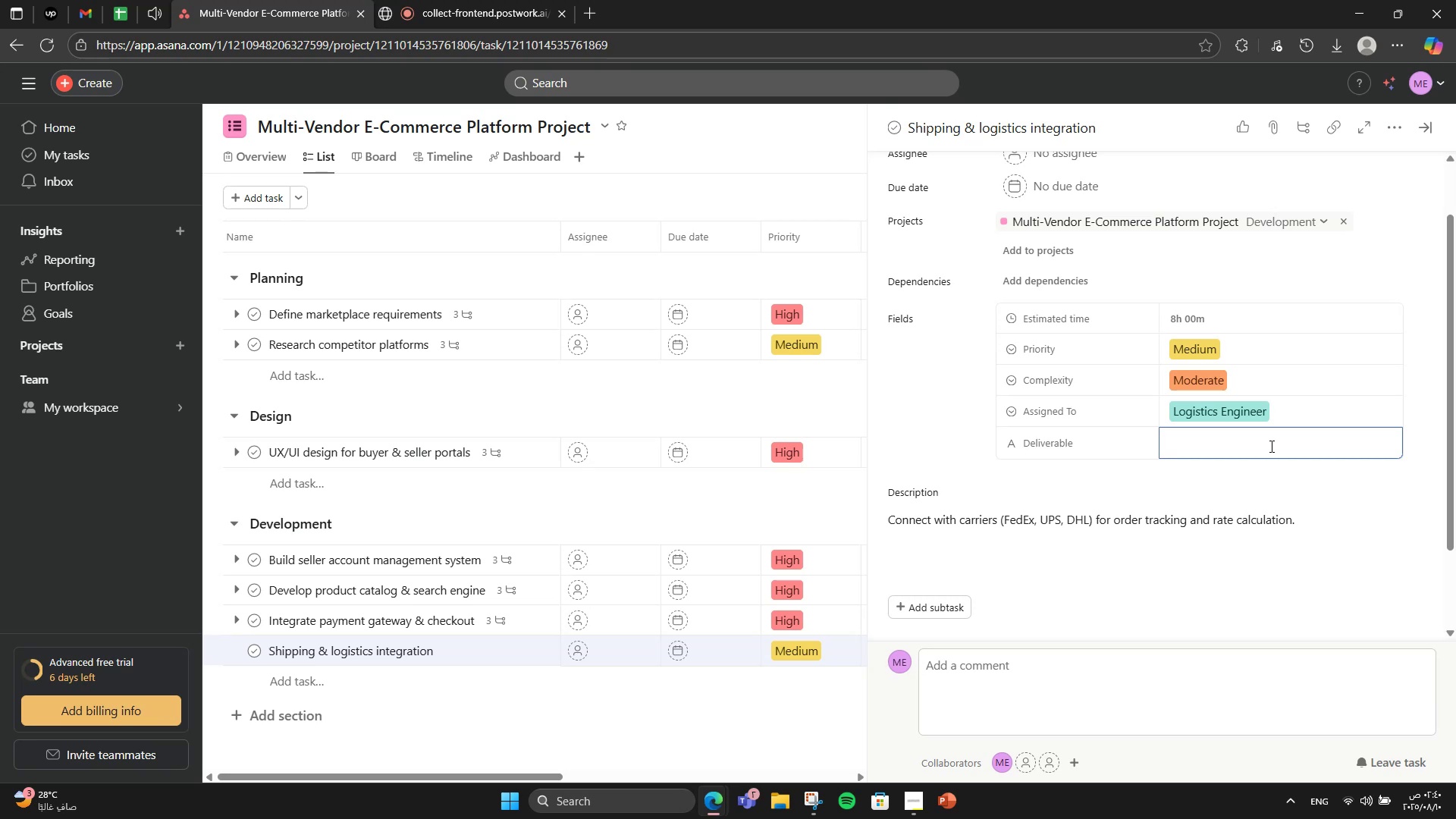 
type(Shipping API Integration)
 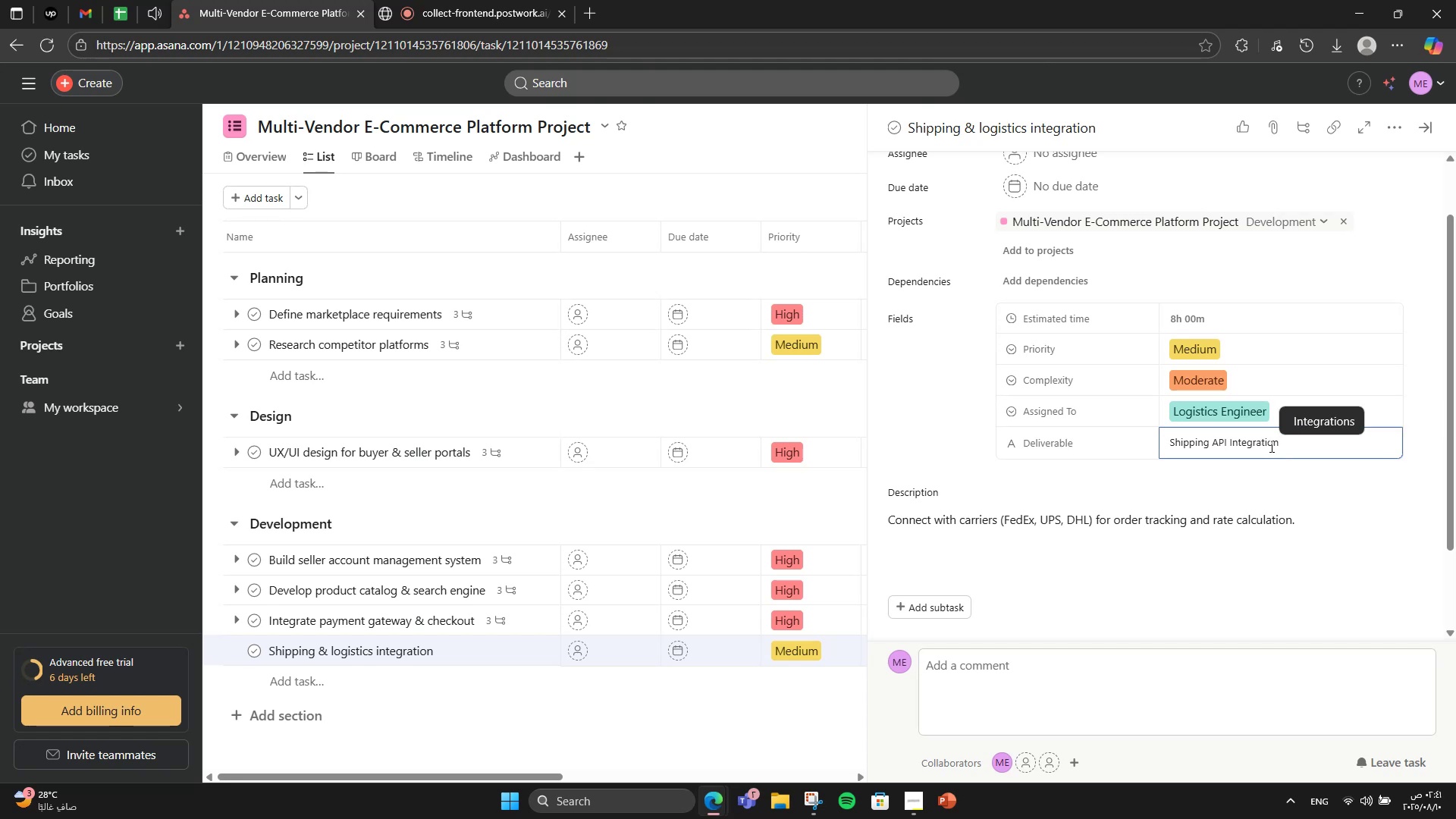 
scroll: coordinate [1134, 540], scroll_direction: down, amount: 3.0
 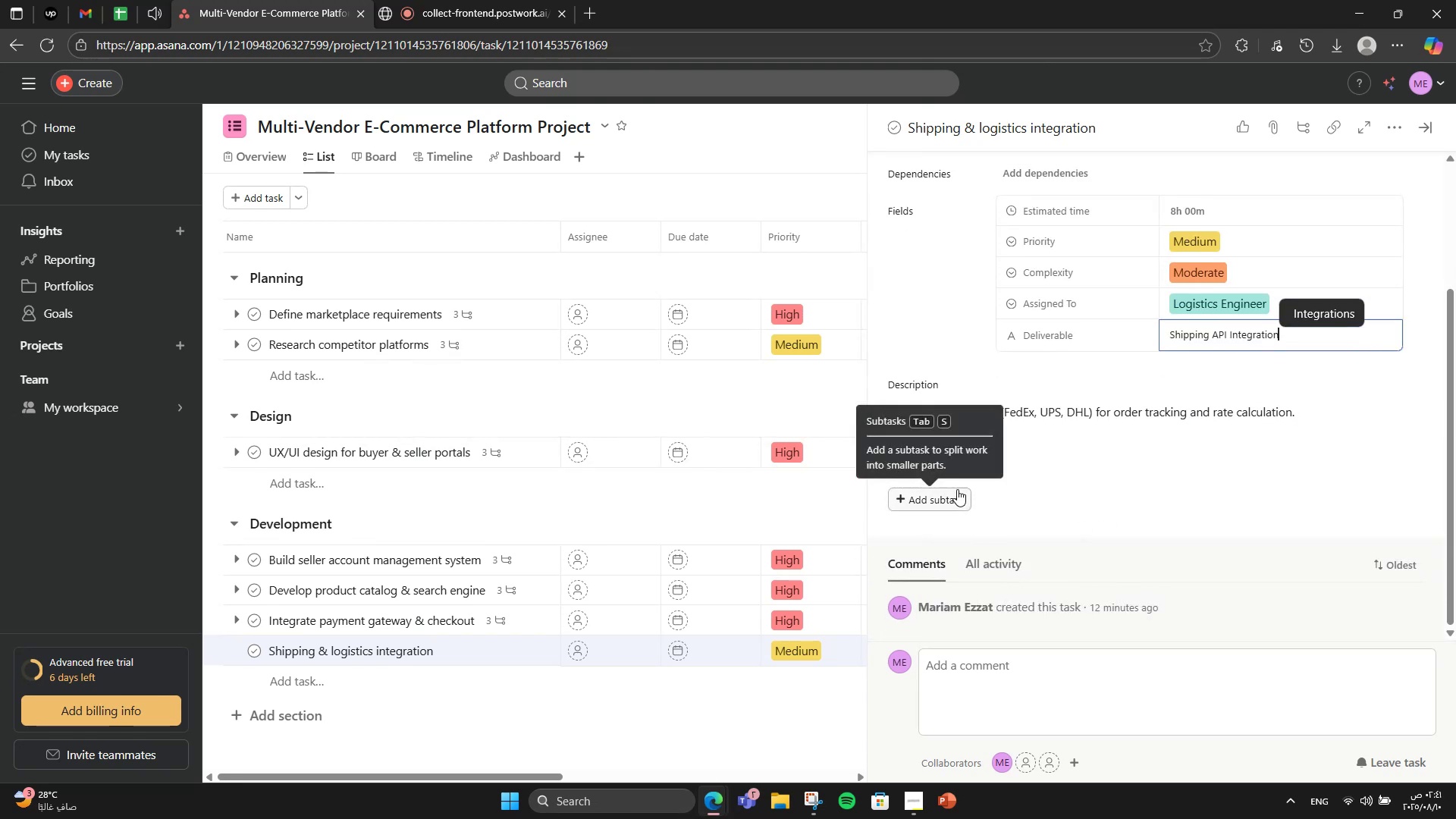 
left_click([956, 494])
 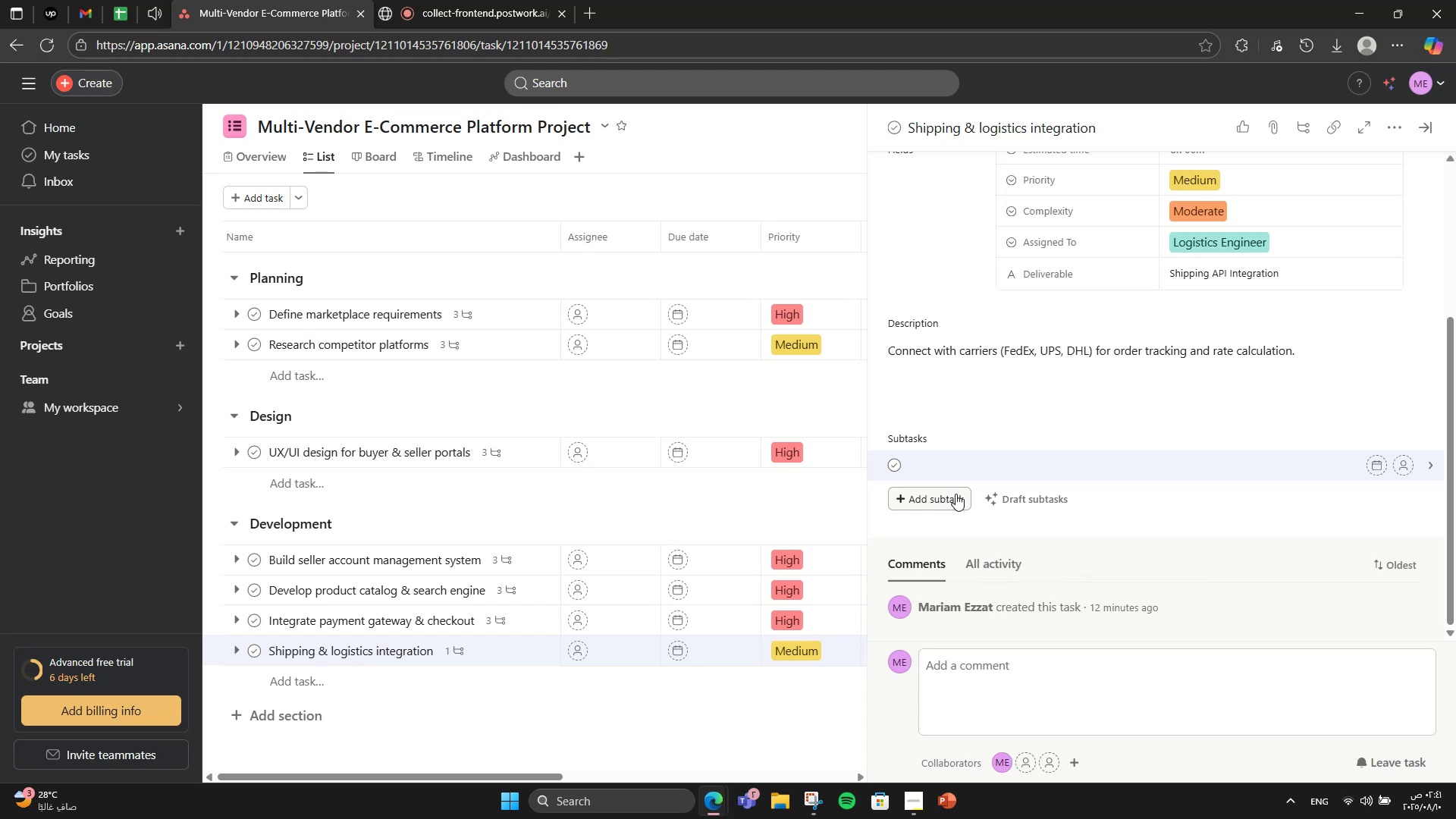 
type(Carre)
key(Backspace)
type(ier API setup)
 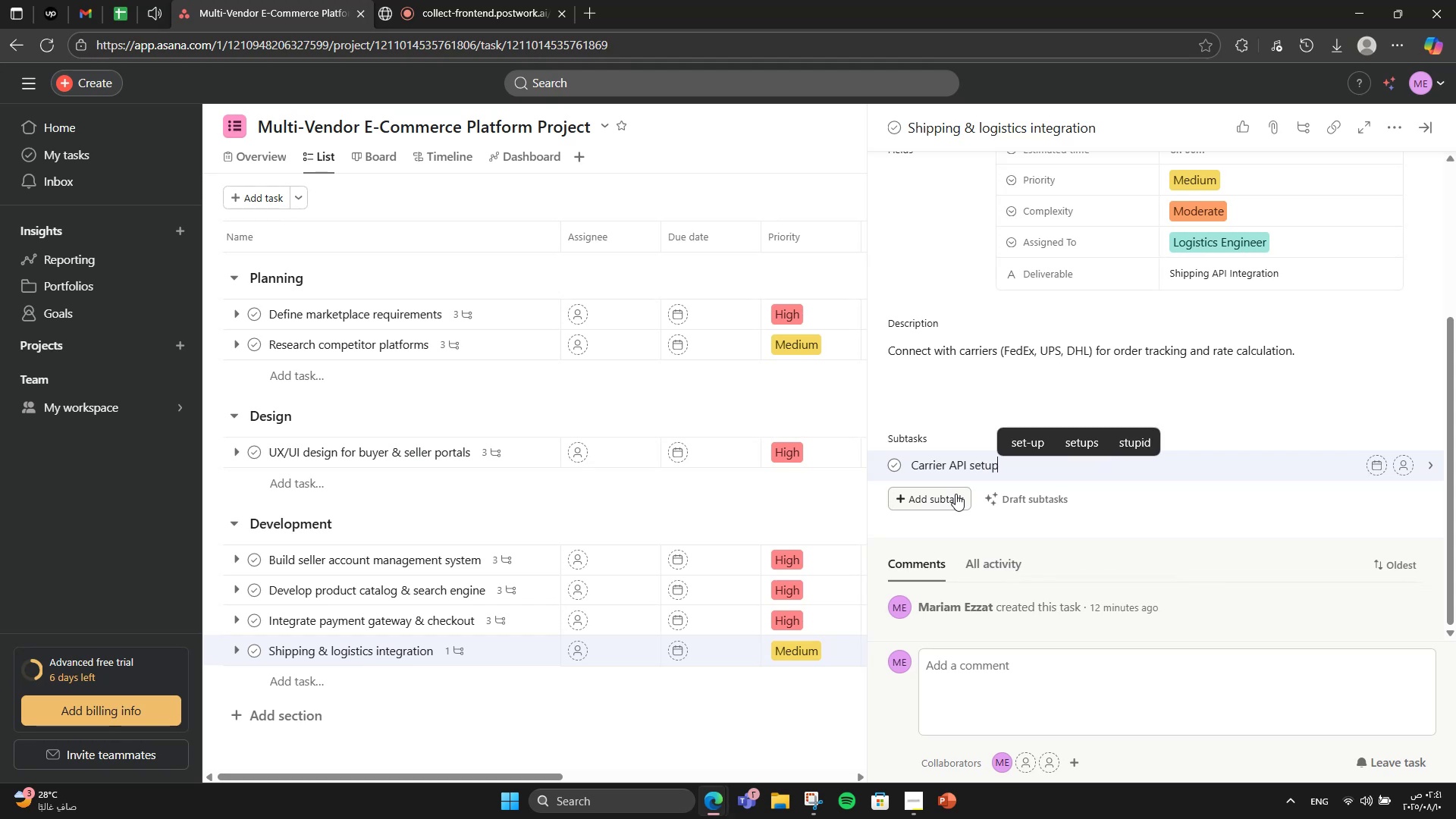 
key(Enter)
 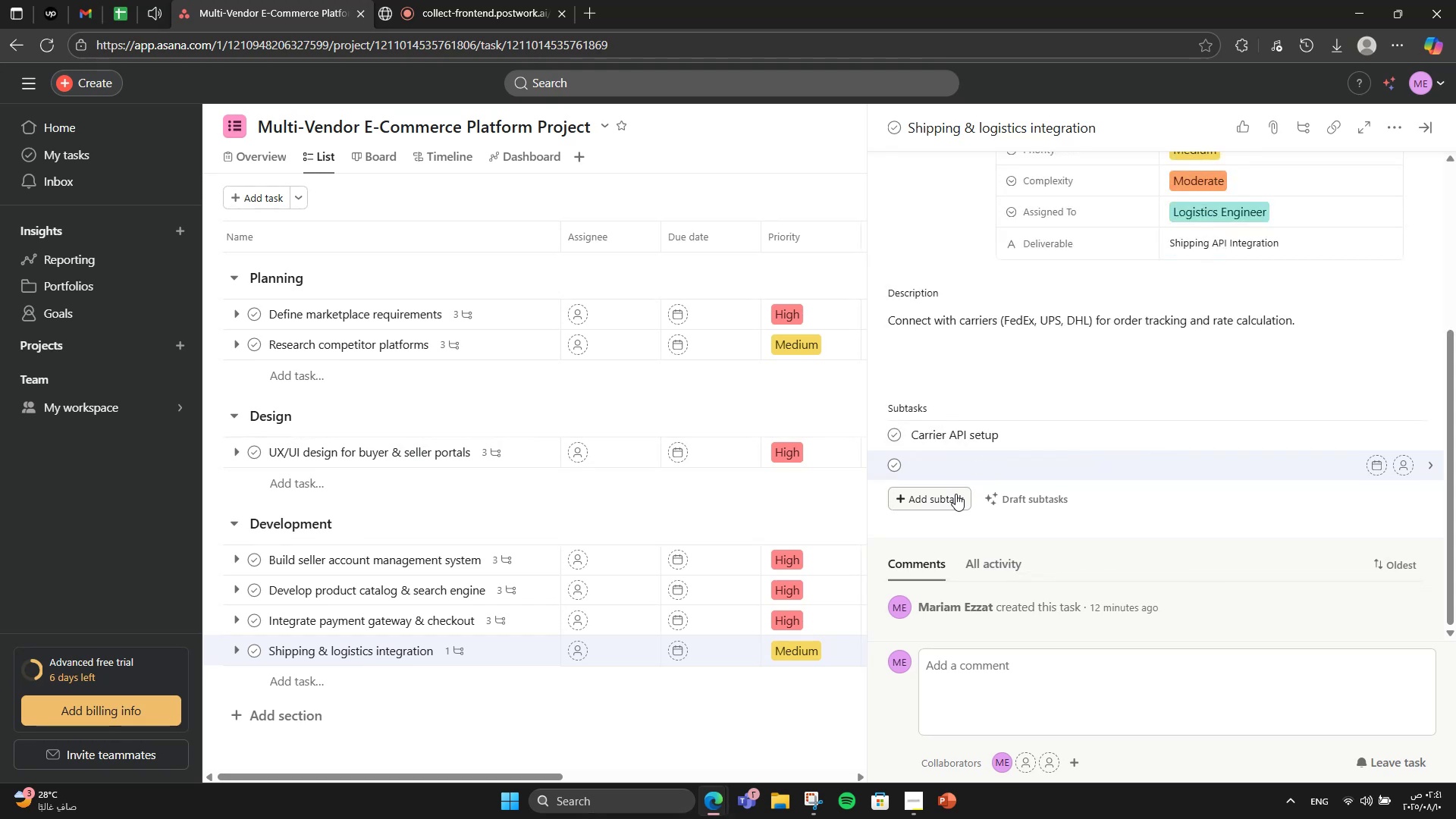 
type(Test tracking)
 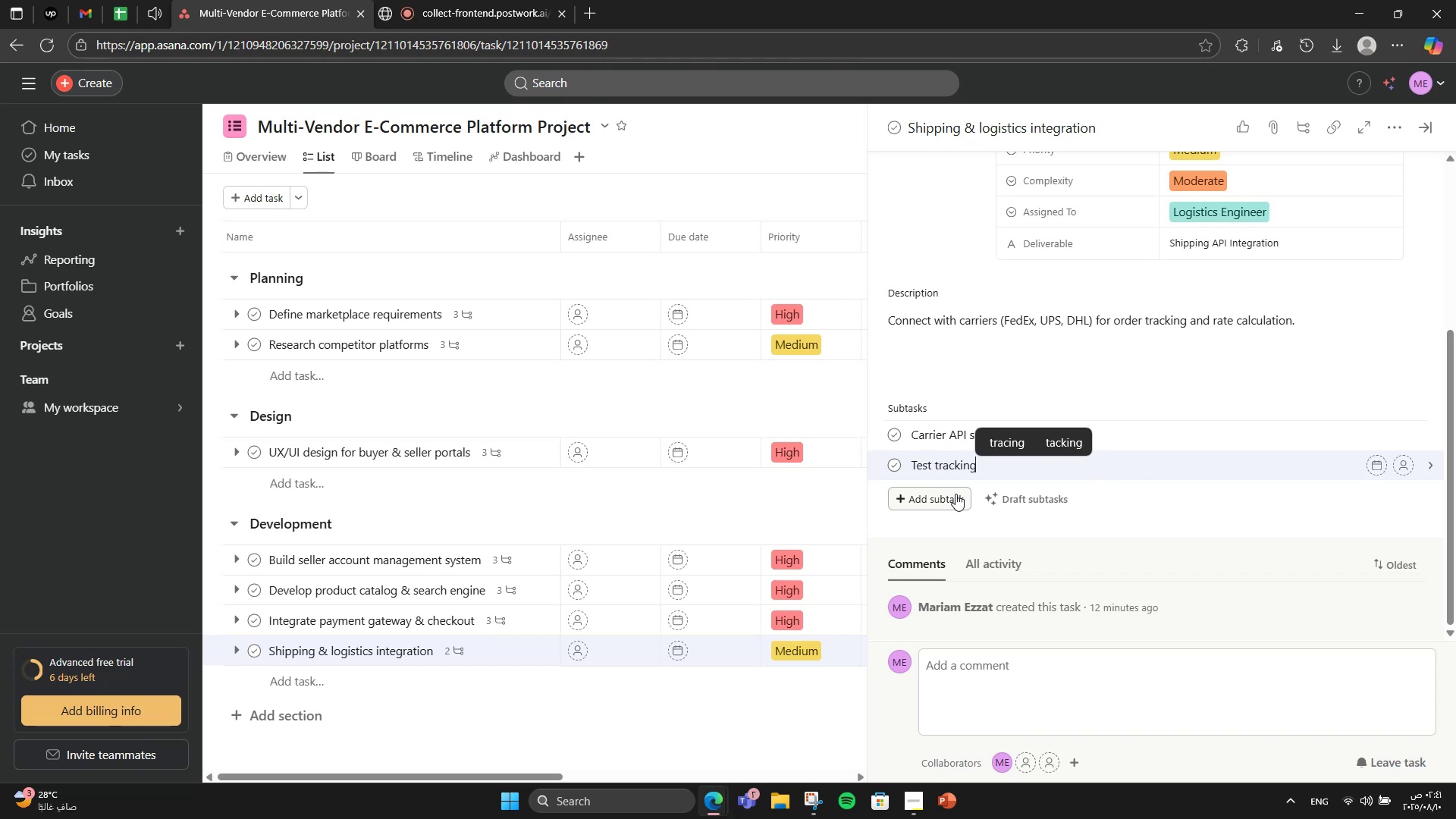 
key(Enter)
 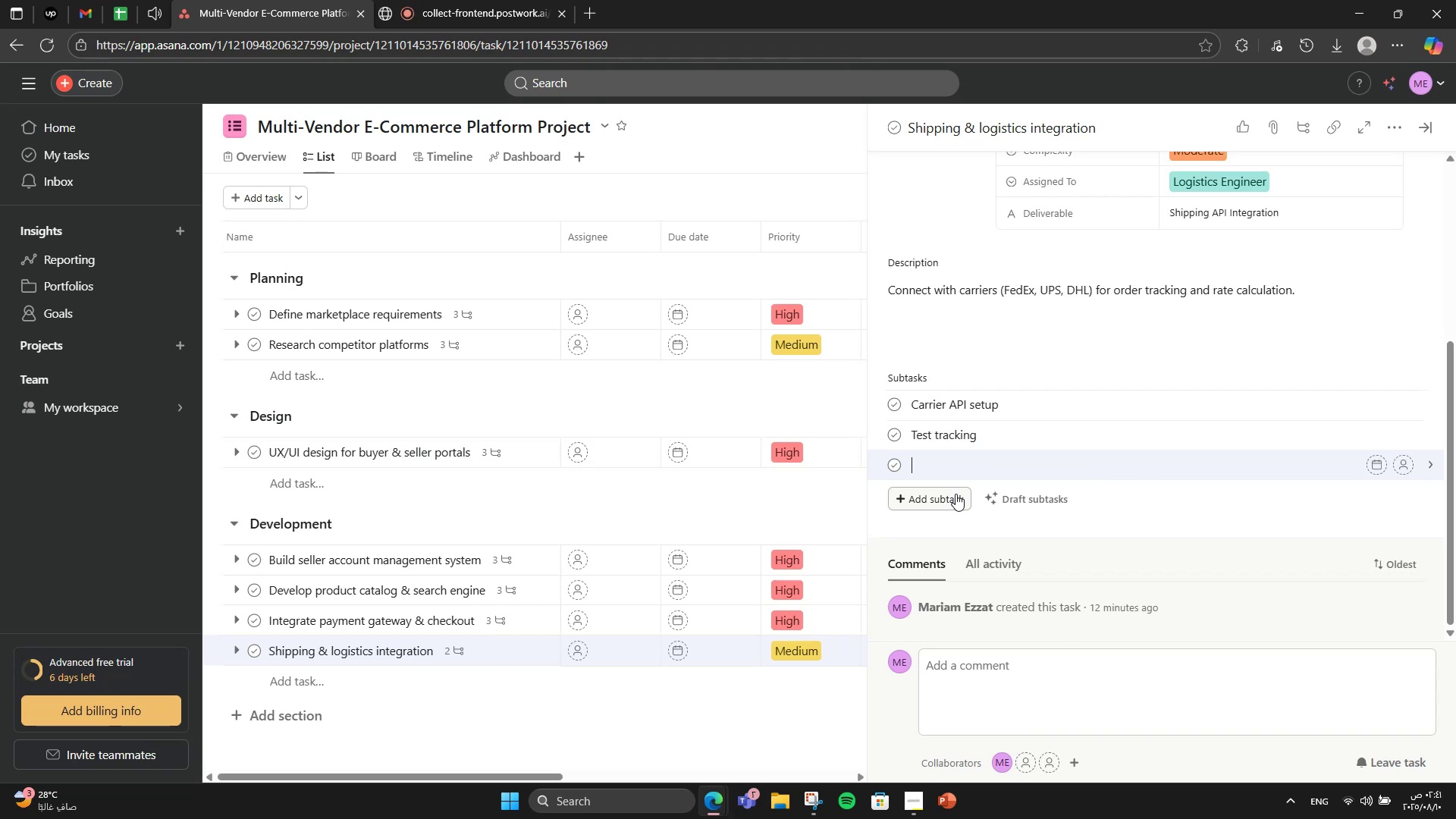 
type(Lebal generation)
 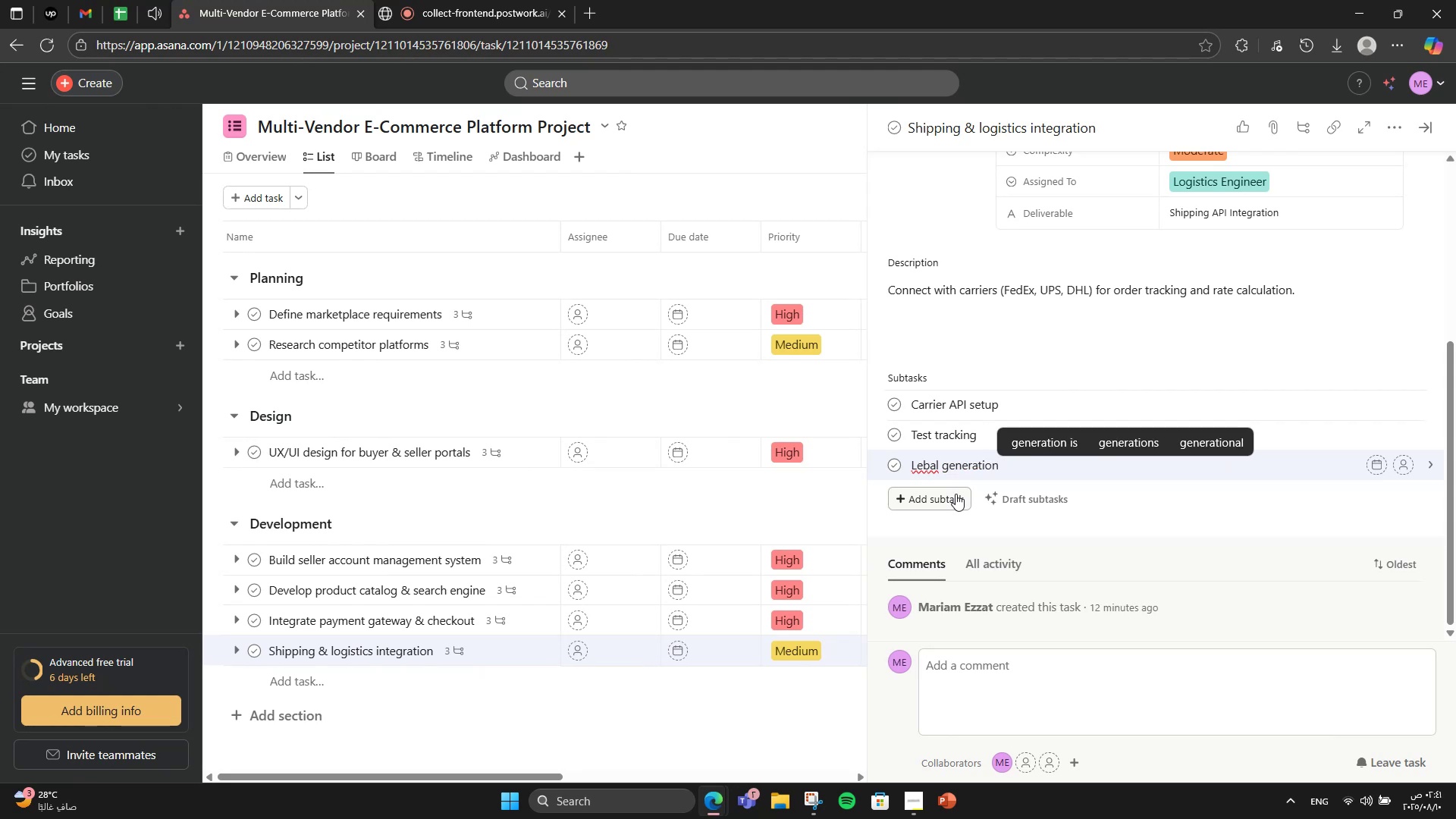 
hold_key(key=ArrowLeft, duration=0.88)
 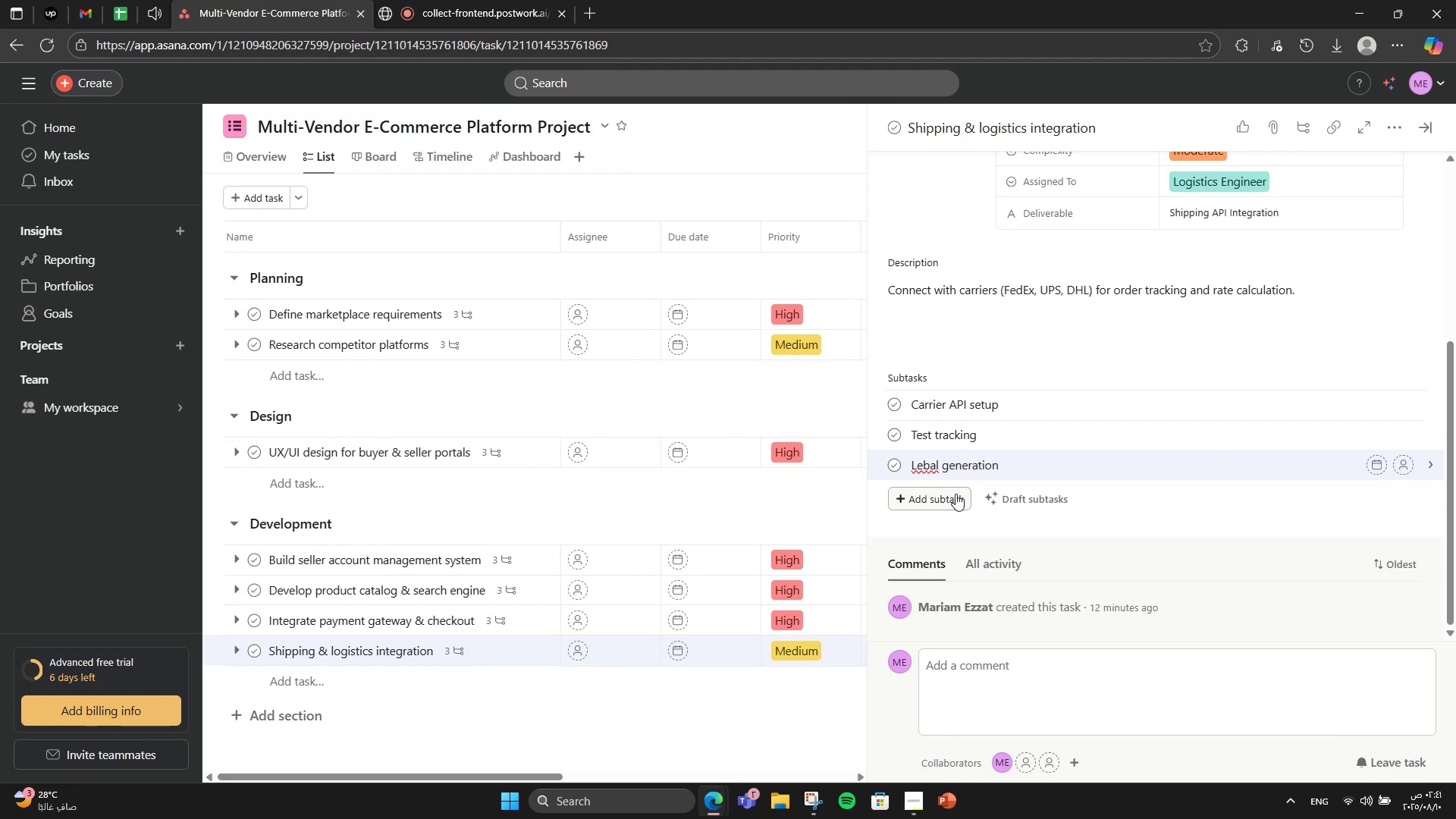 
key(ArrowLeft)
 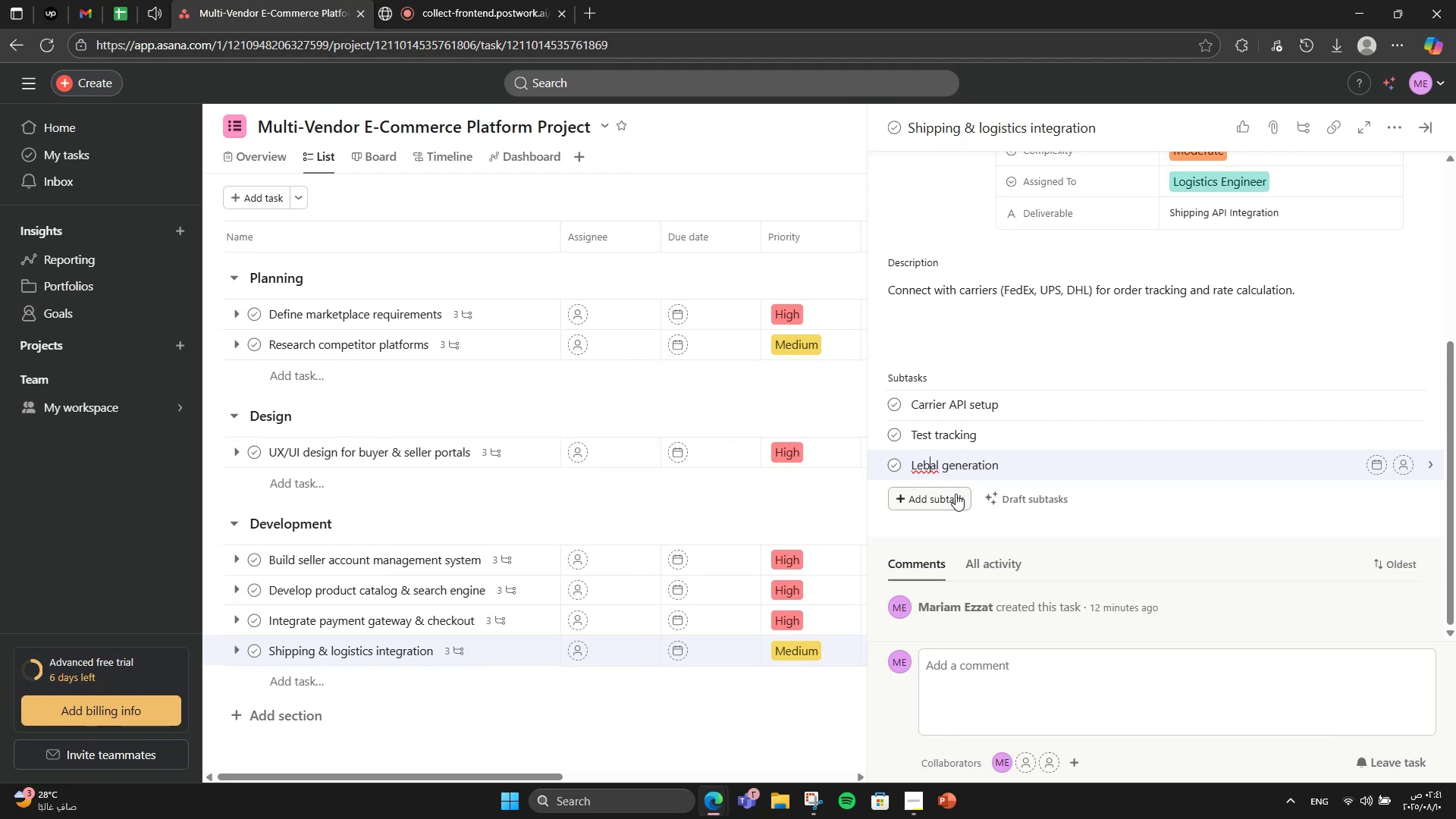 
key(ArrowRight)
 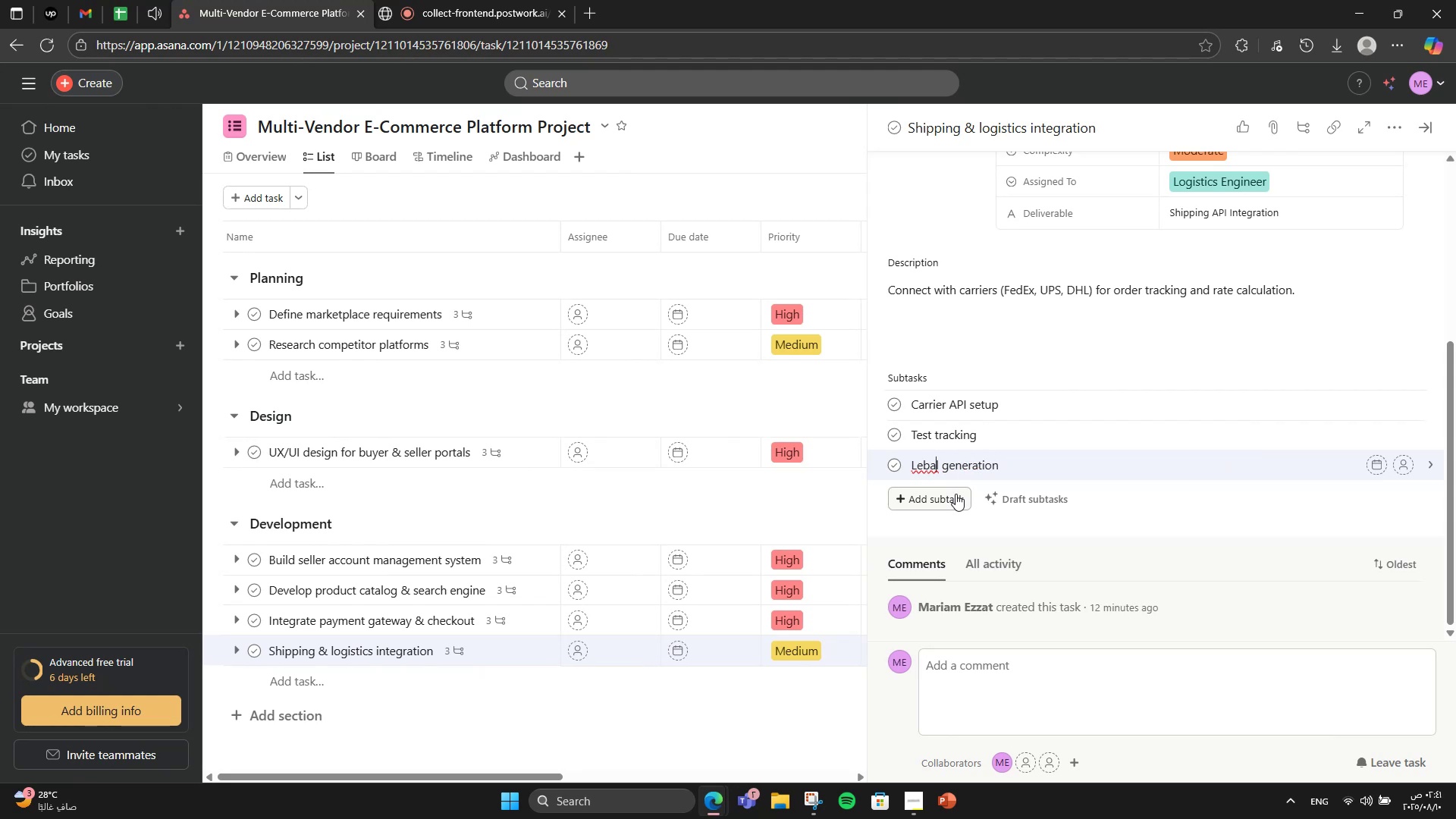 
key(Backspace)
key(Backspace)
key(Backspace)
type(abel)
key(Backspace)
 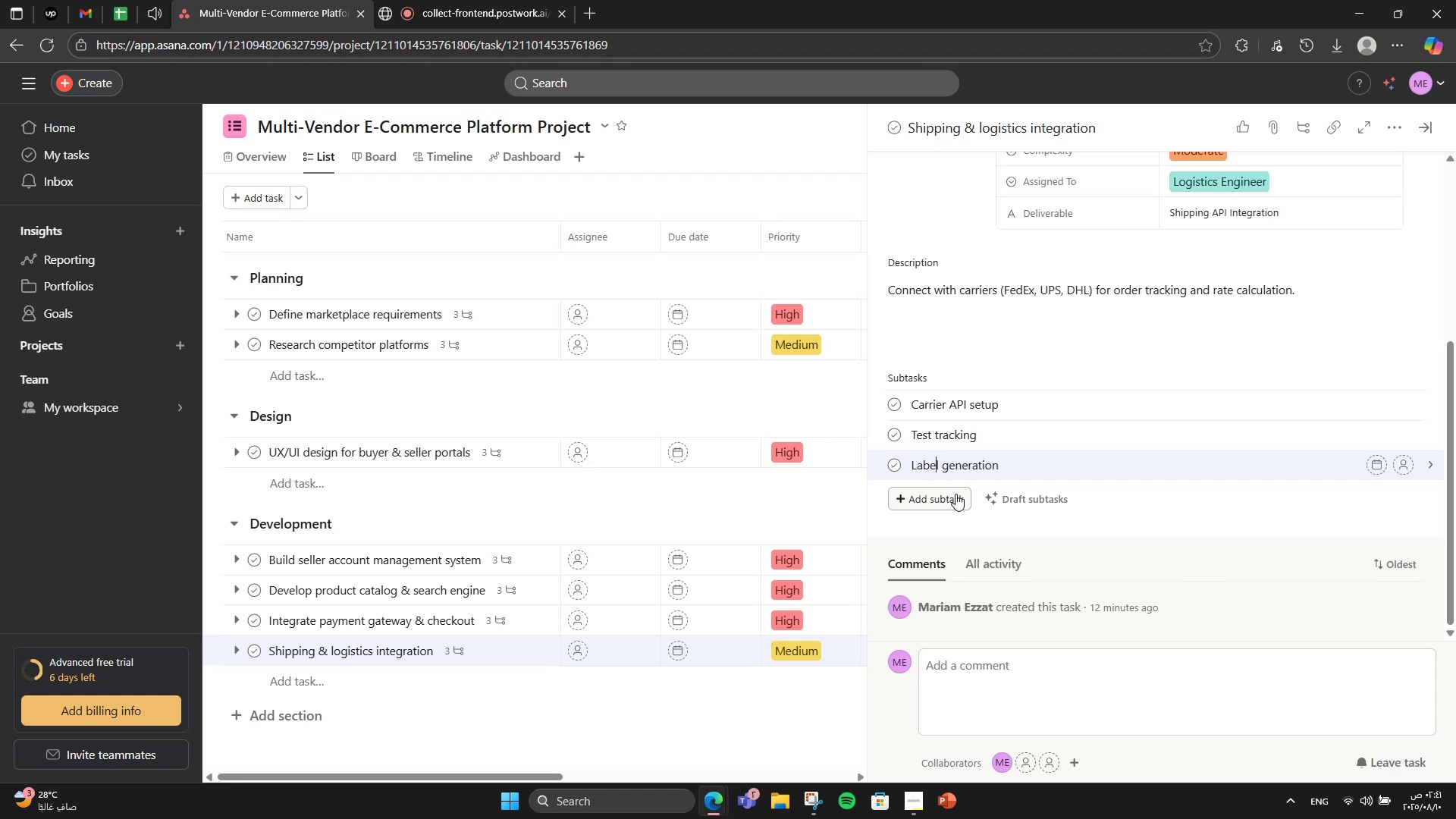 
hold_key(key=ArrowRight, duration=0.98)
 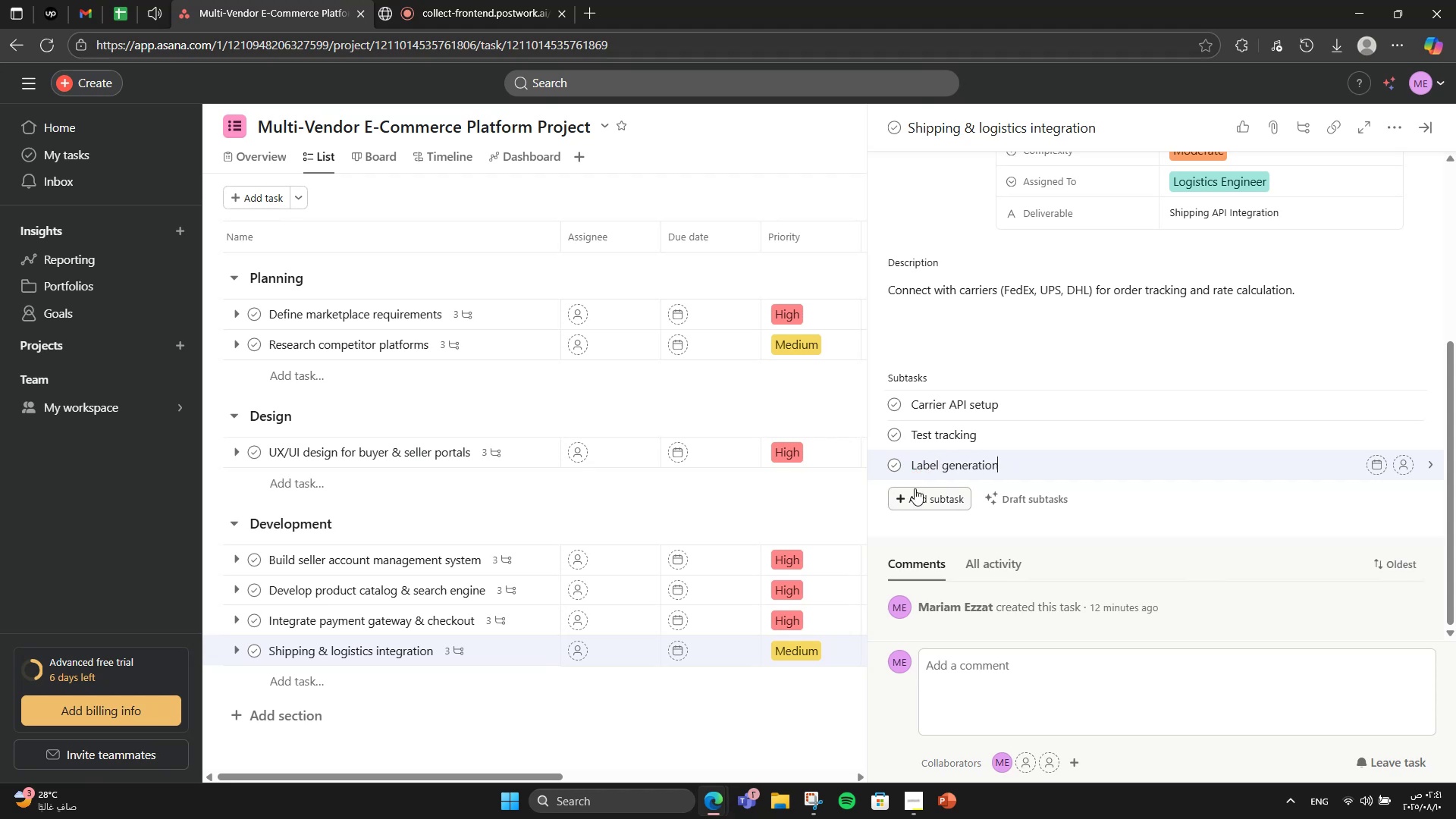 
scroll: coordinate [914, 447], scroll_direction: down, amount: 1.0
 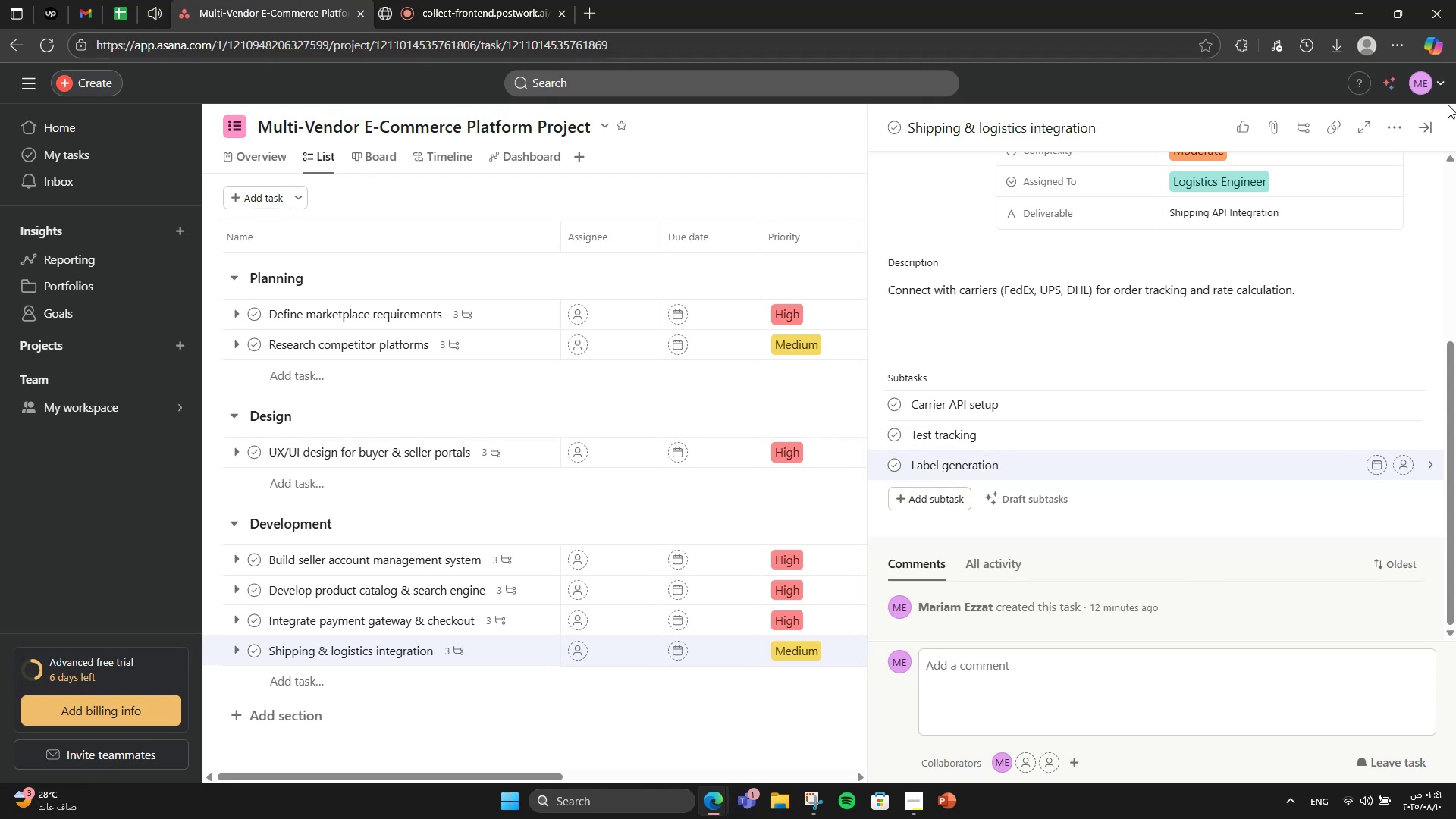 
left_click([1429, 133])
 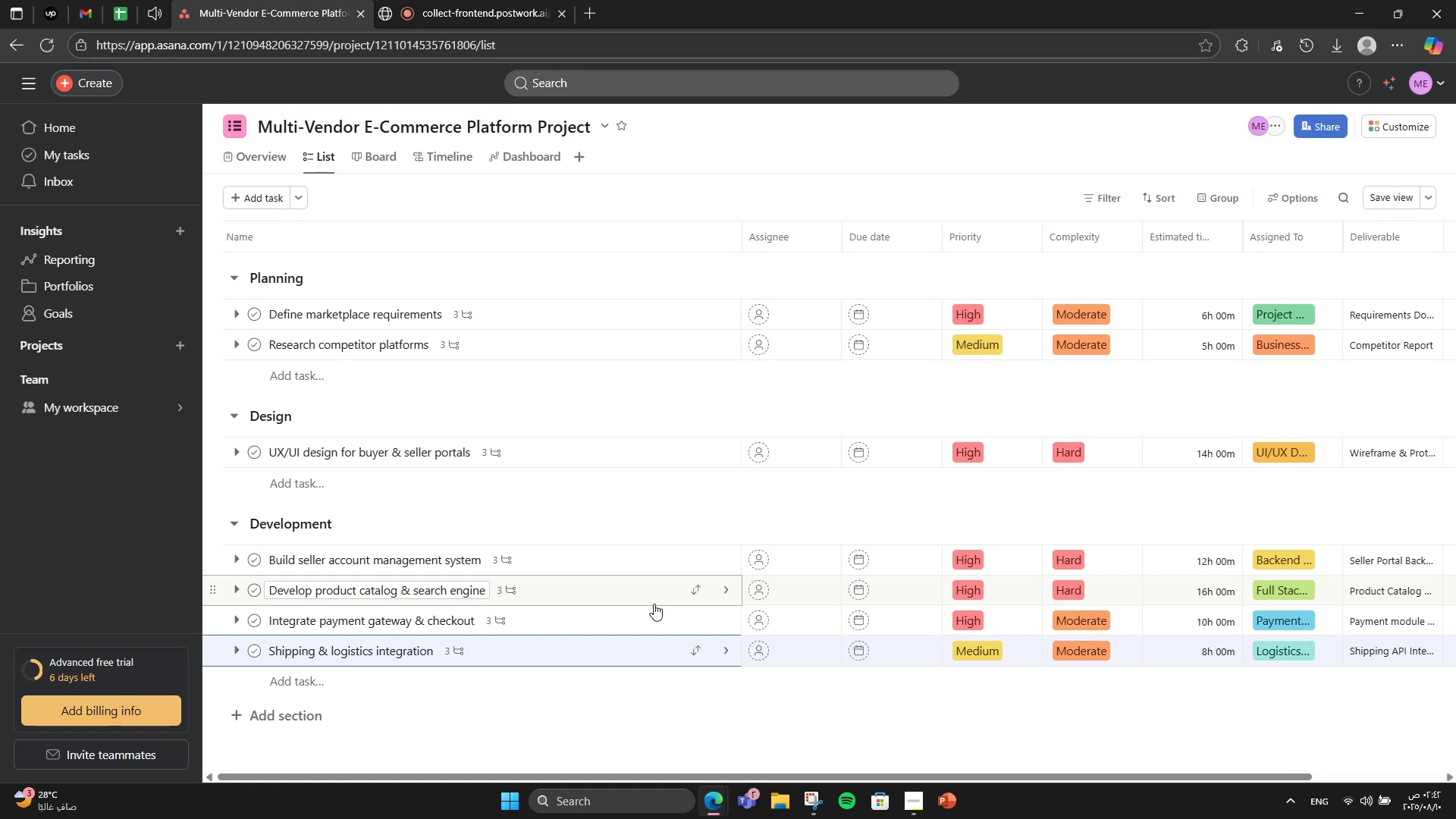 
wait(7.1)
 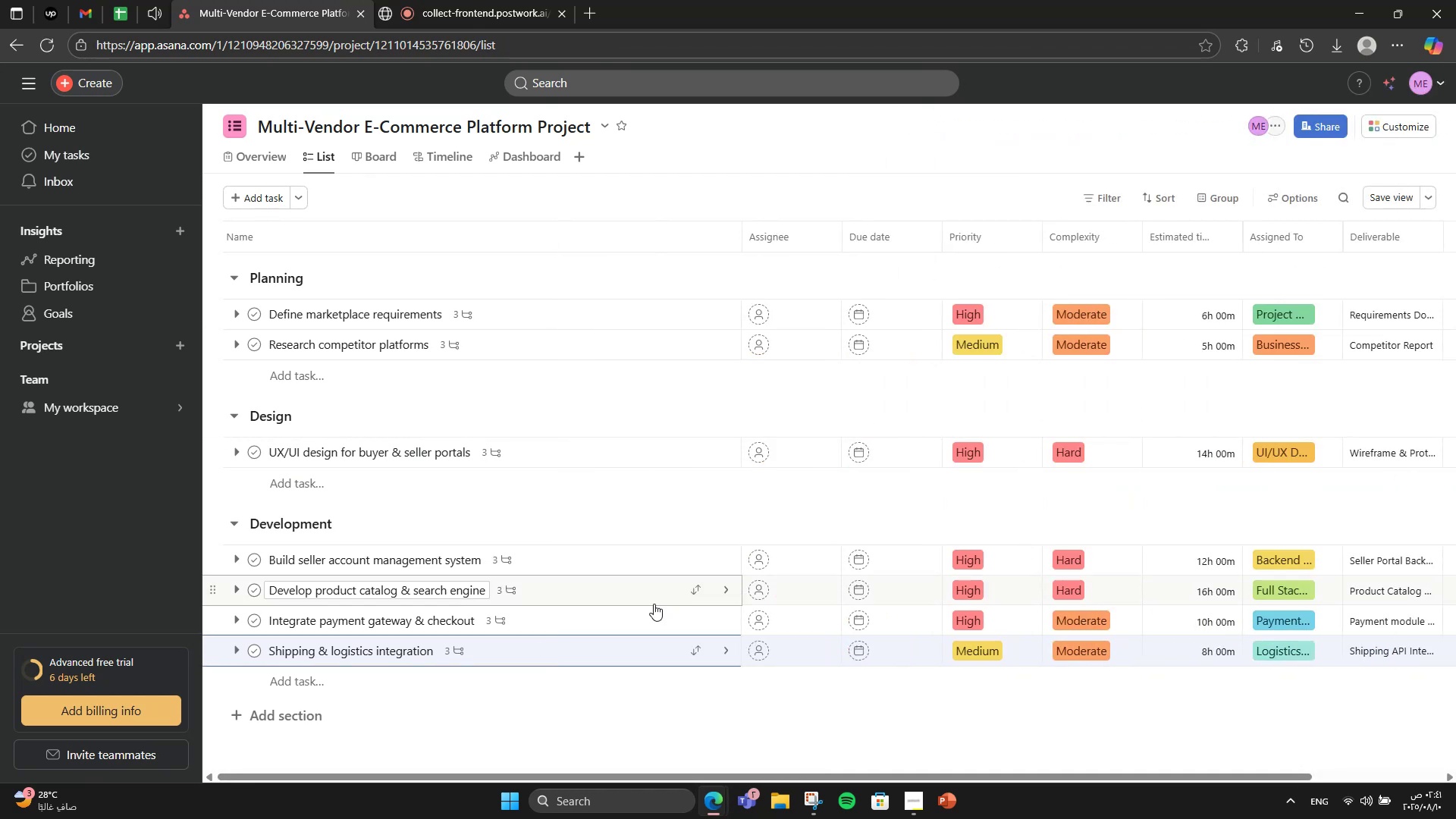 
left_click([255, 701])
 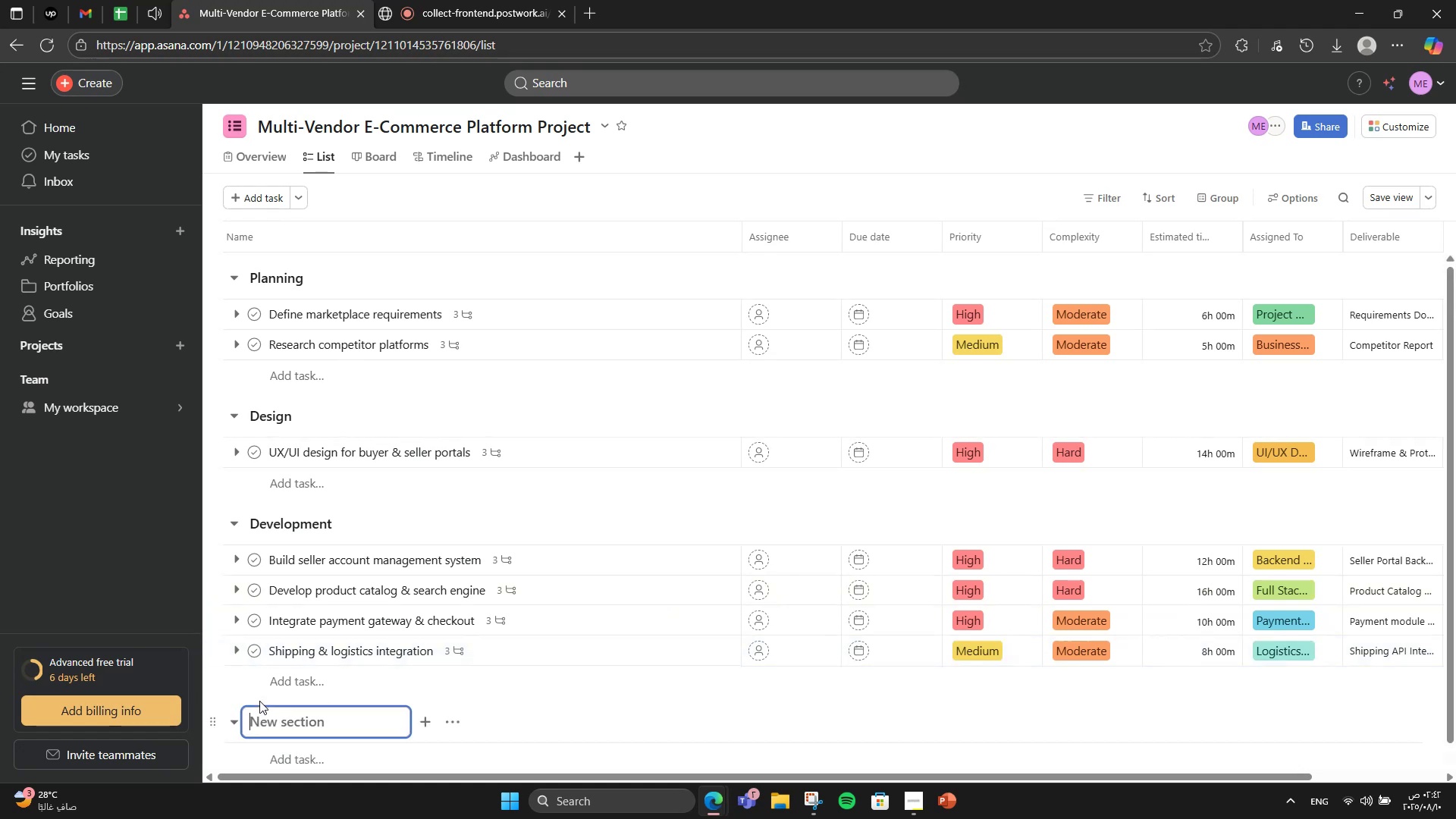 
scroll: coordinate [340, 617], scroll_direction: down, amount: 2.0
 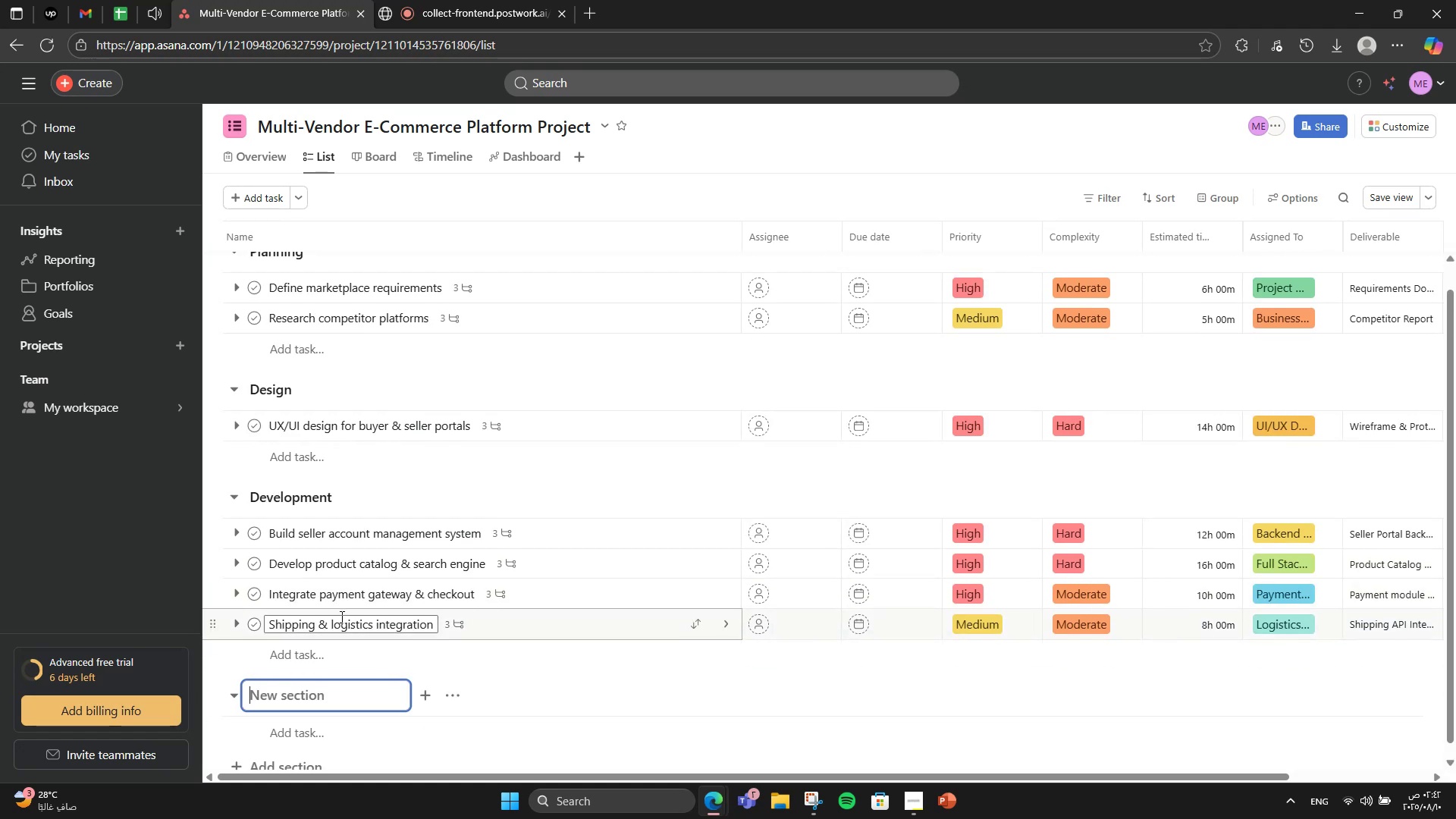 
type(Testing & QA)
 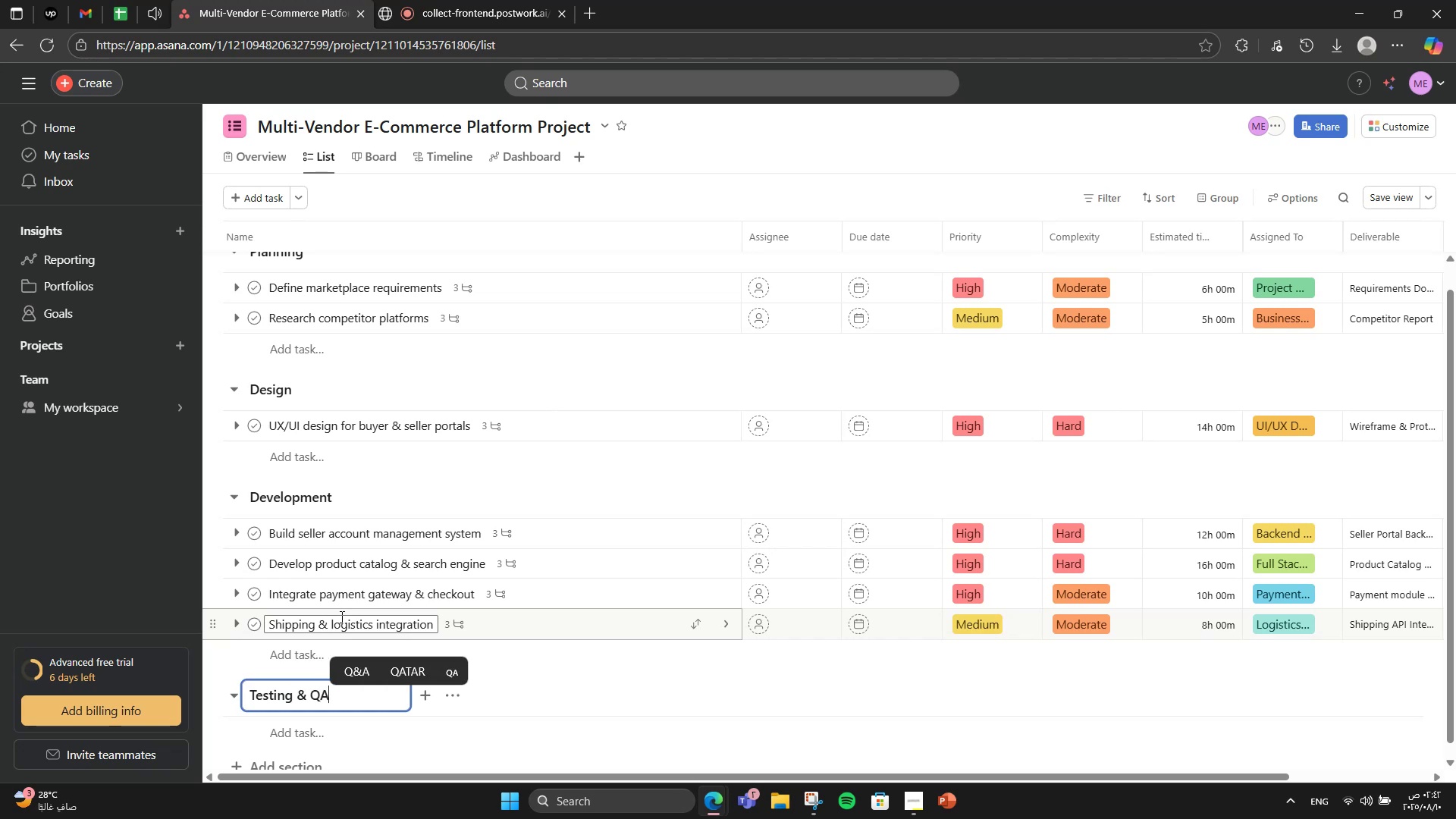 
left_click([316, 736])
 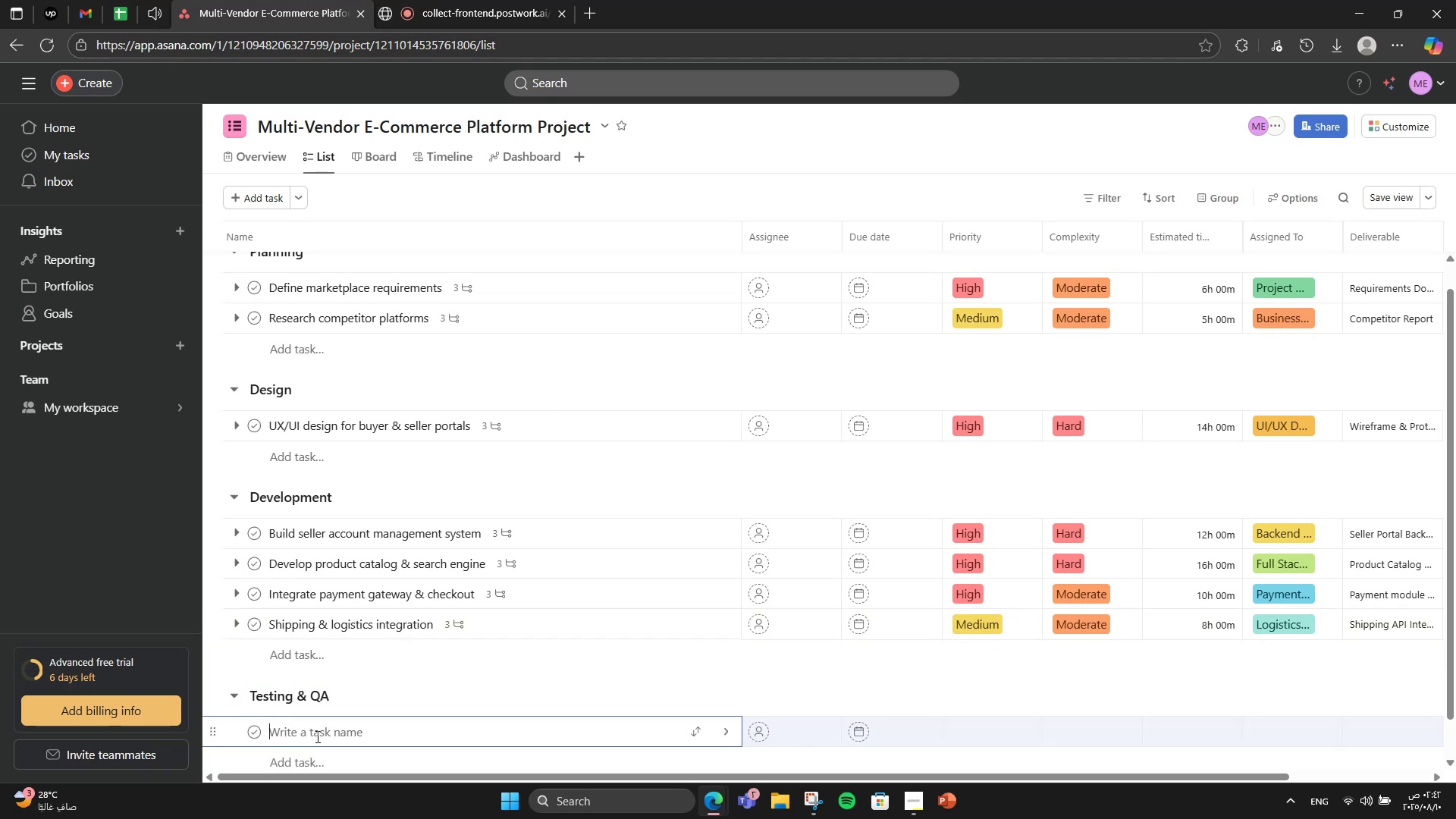 
type(End )
key(Backspace)
type(-to-end user testing)
 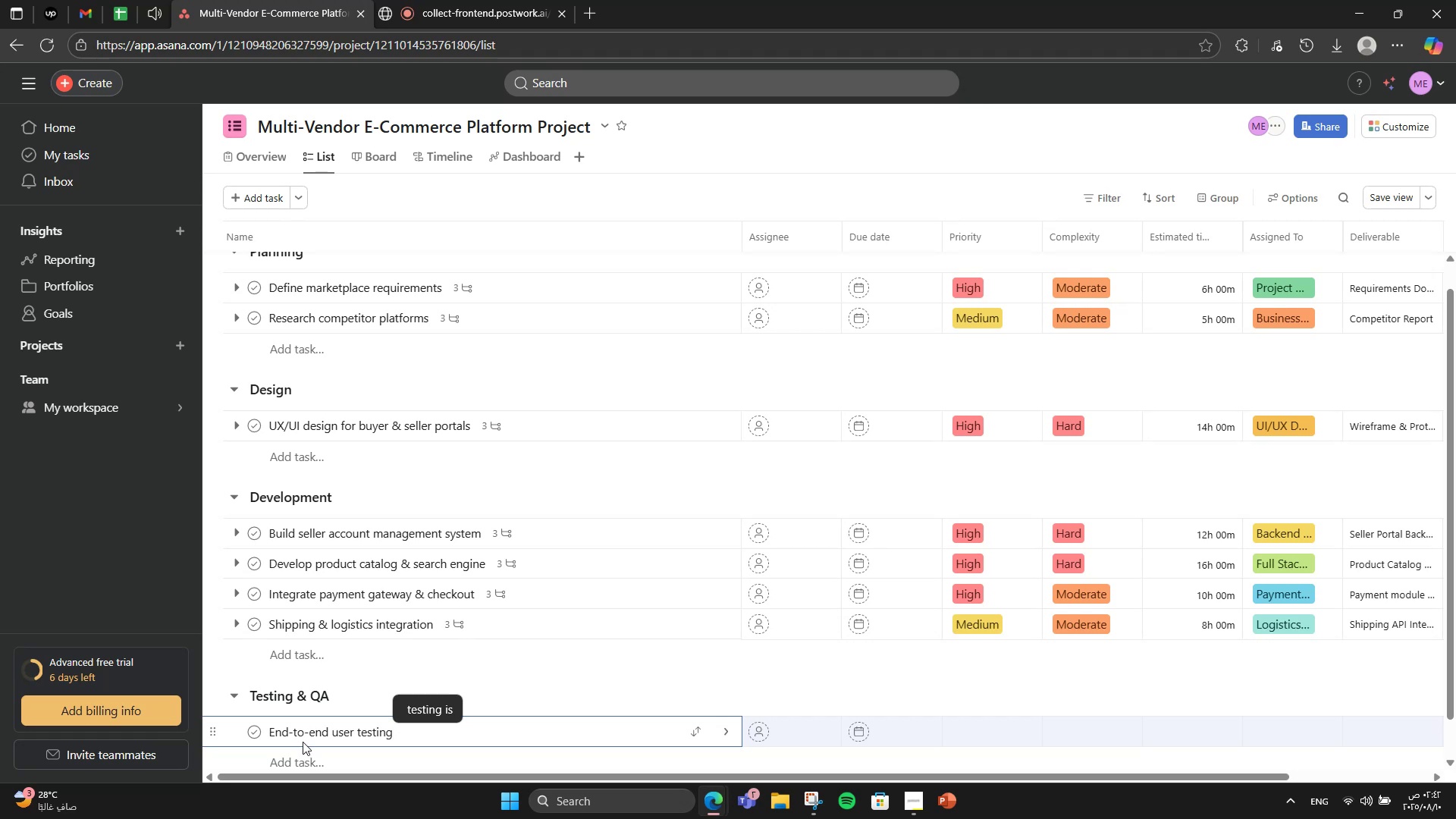 
left_click([521, 701])
 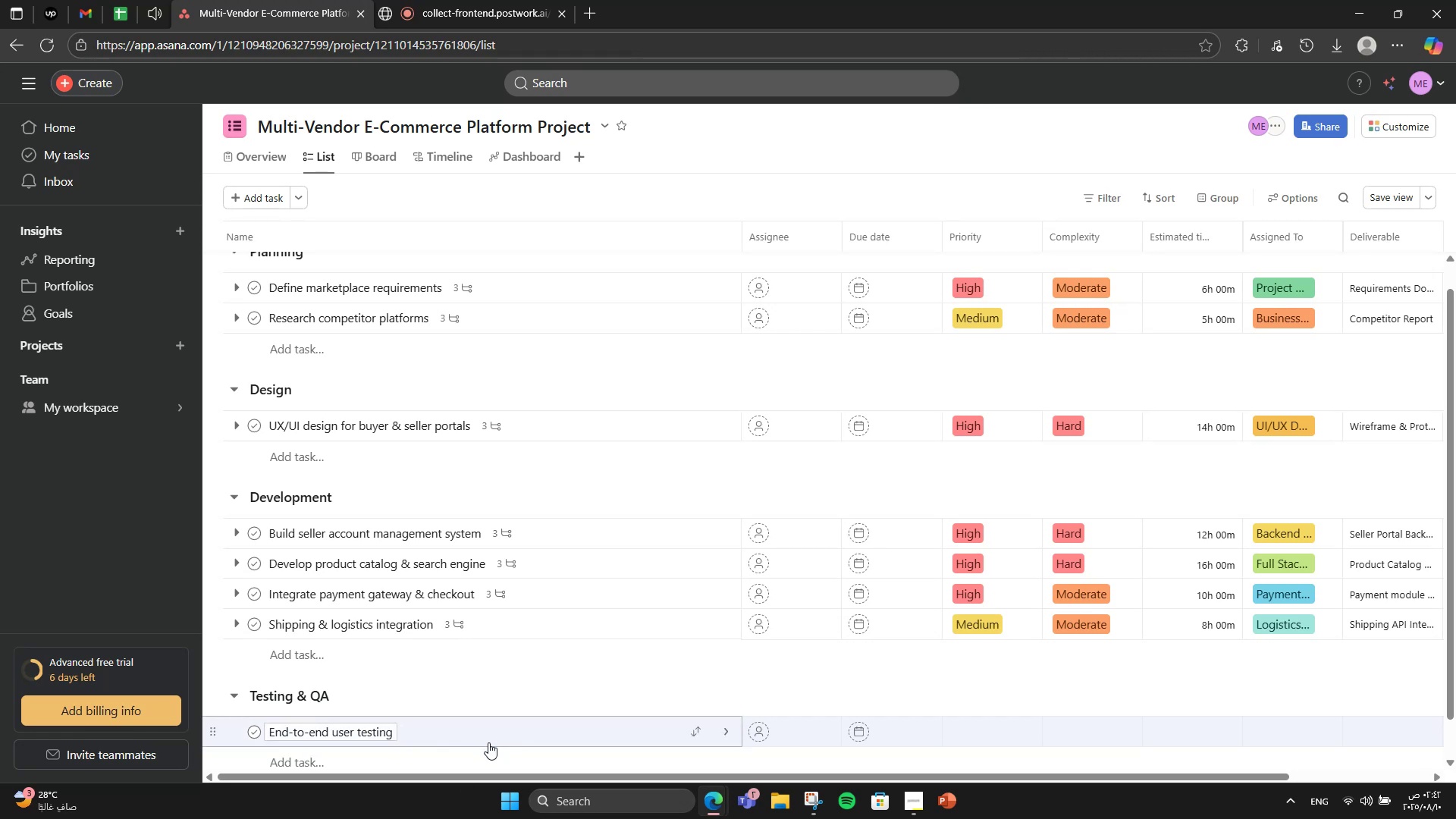 
left_click([488, 742])
 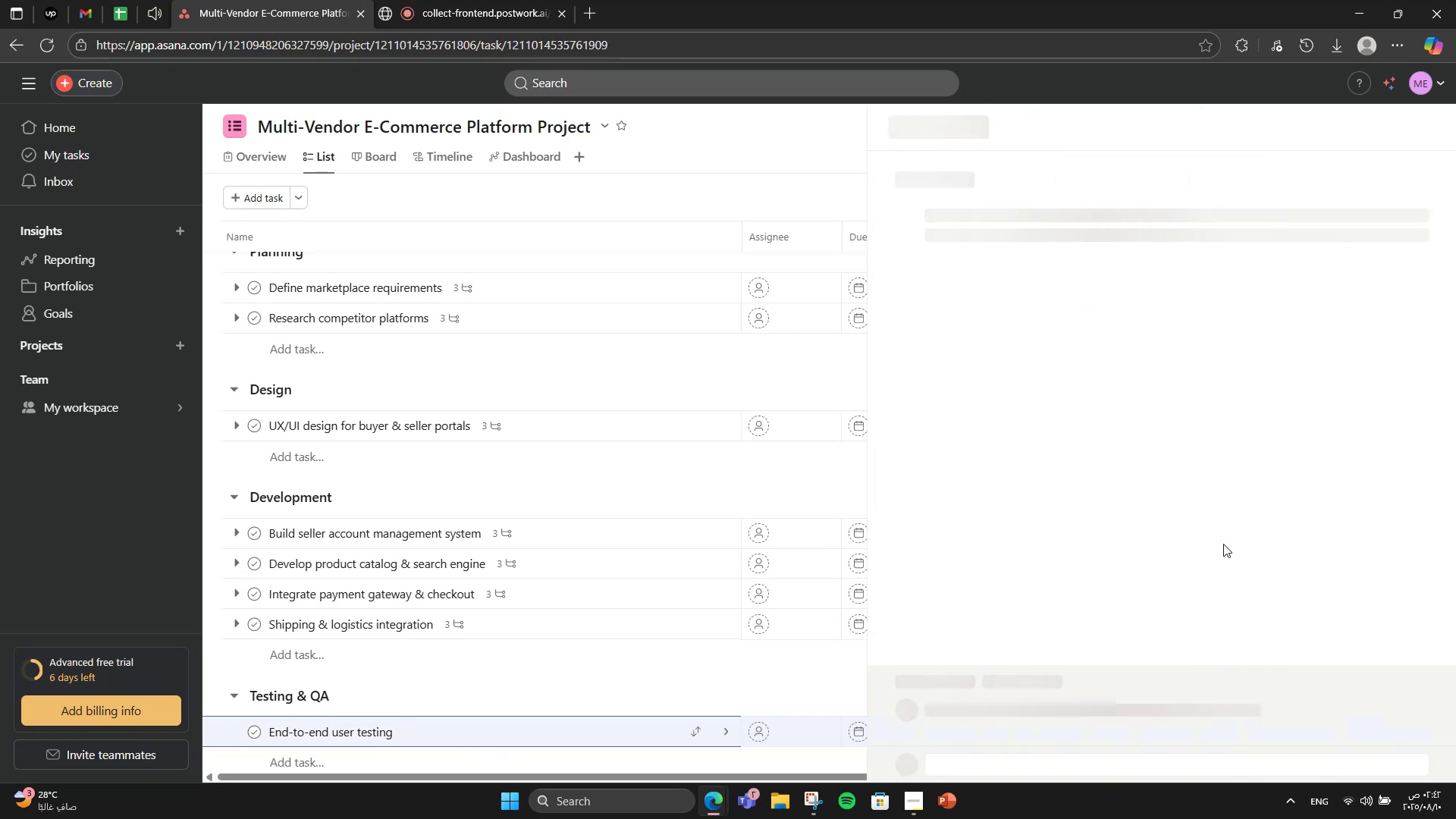 
scroll: coordinate [1133, 550], scroll_direction: down, amount: 2.0
 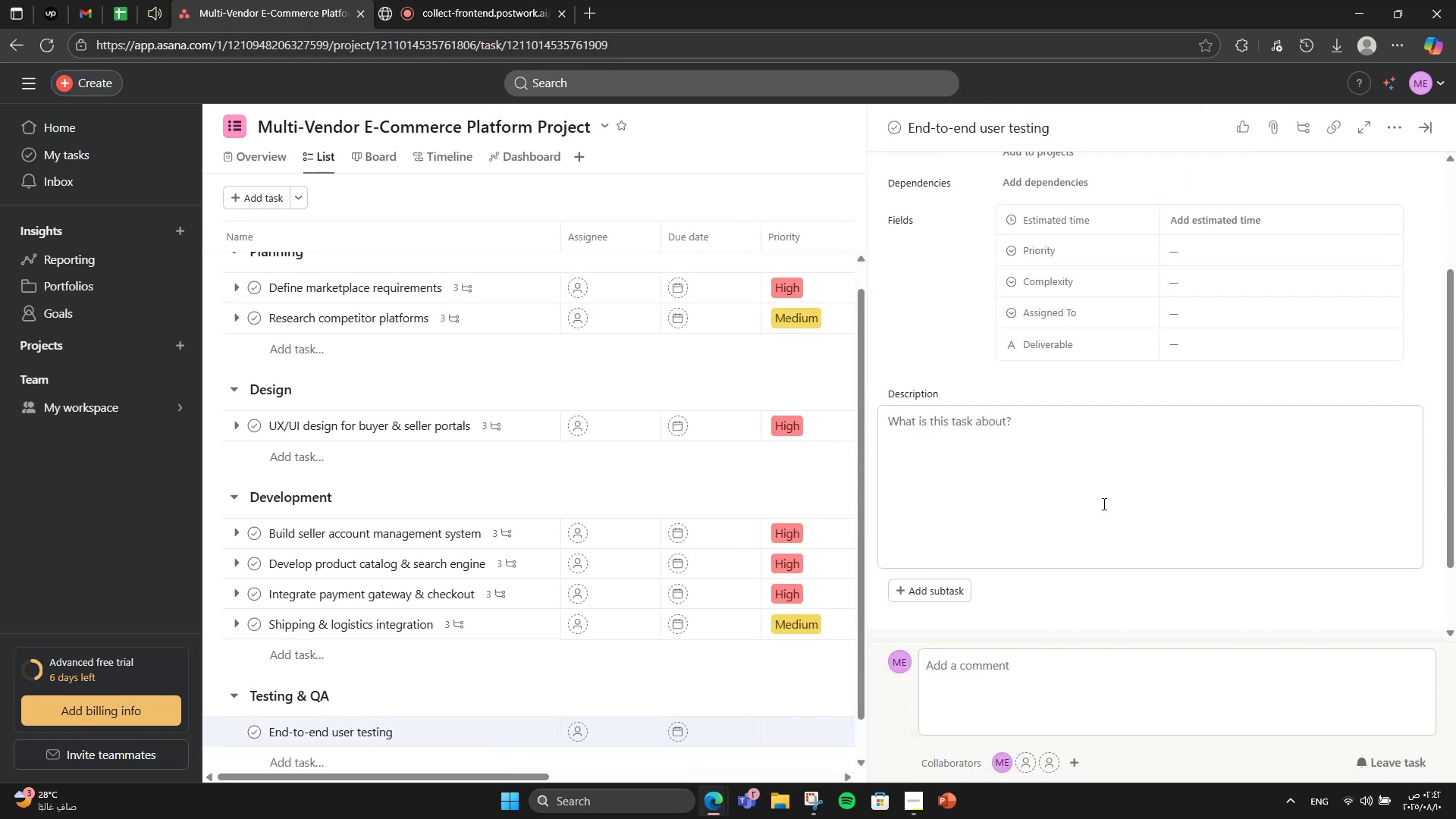 
left_click([1077, 469])
 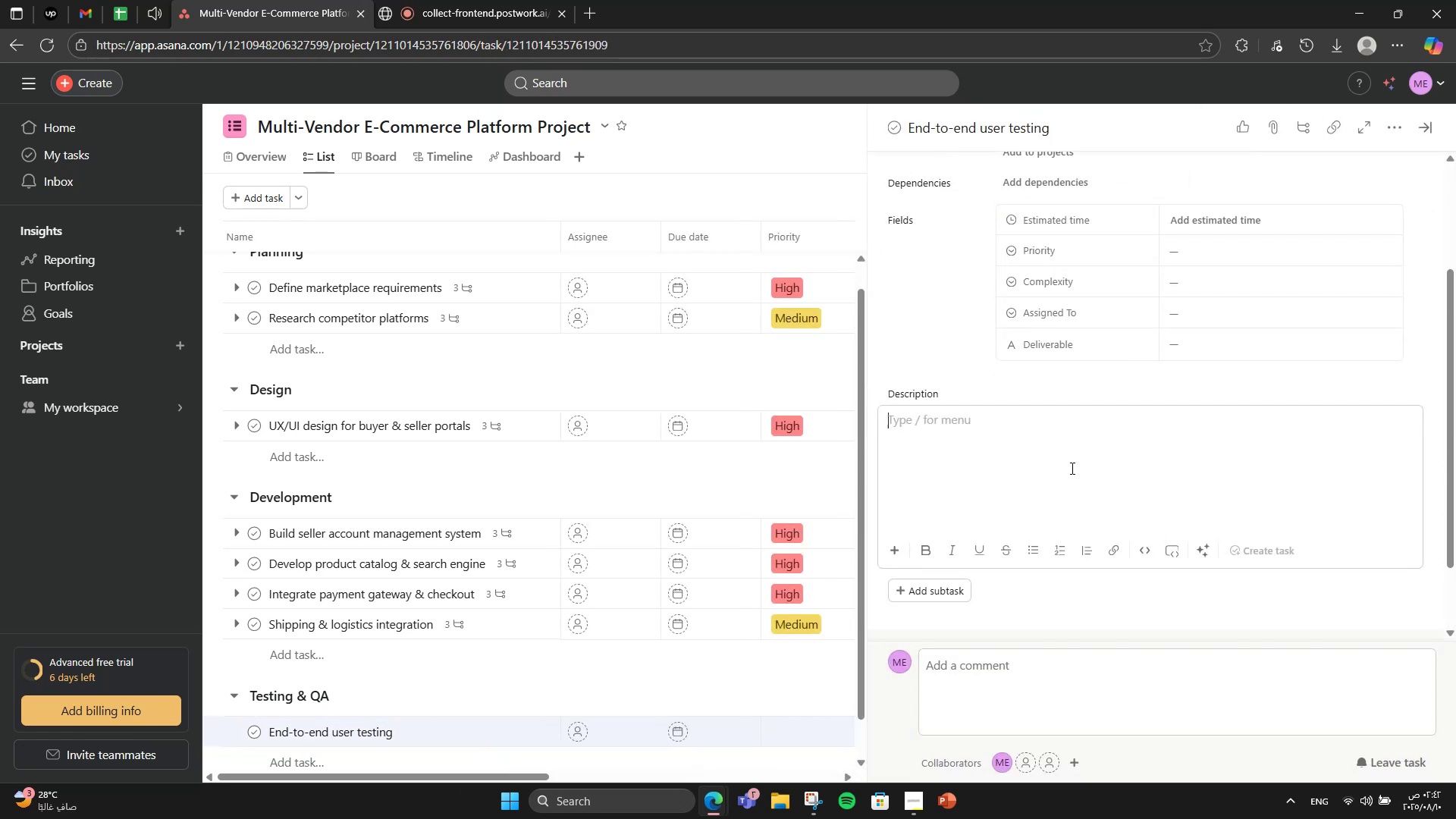 
type(t)
key(Backspace)
type(Test full workflows for buyers,)
 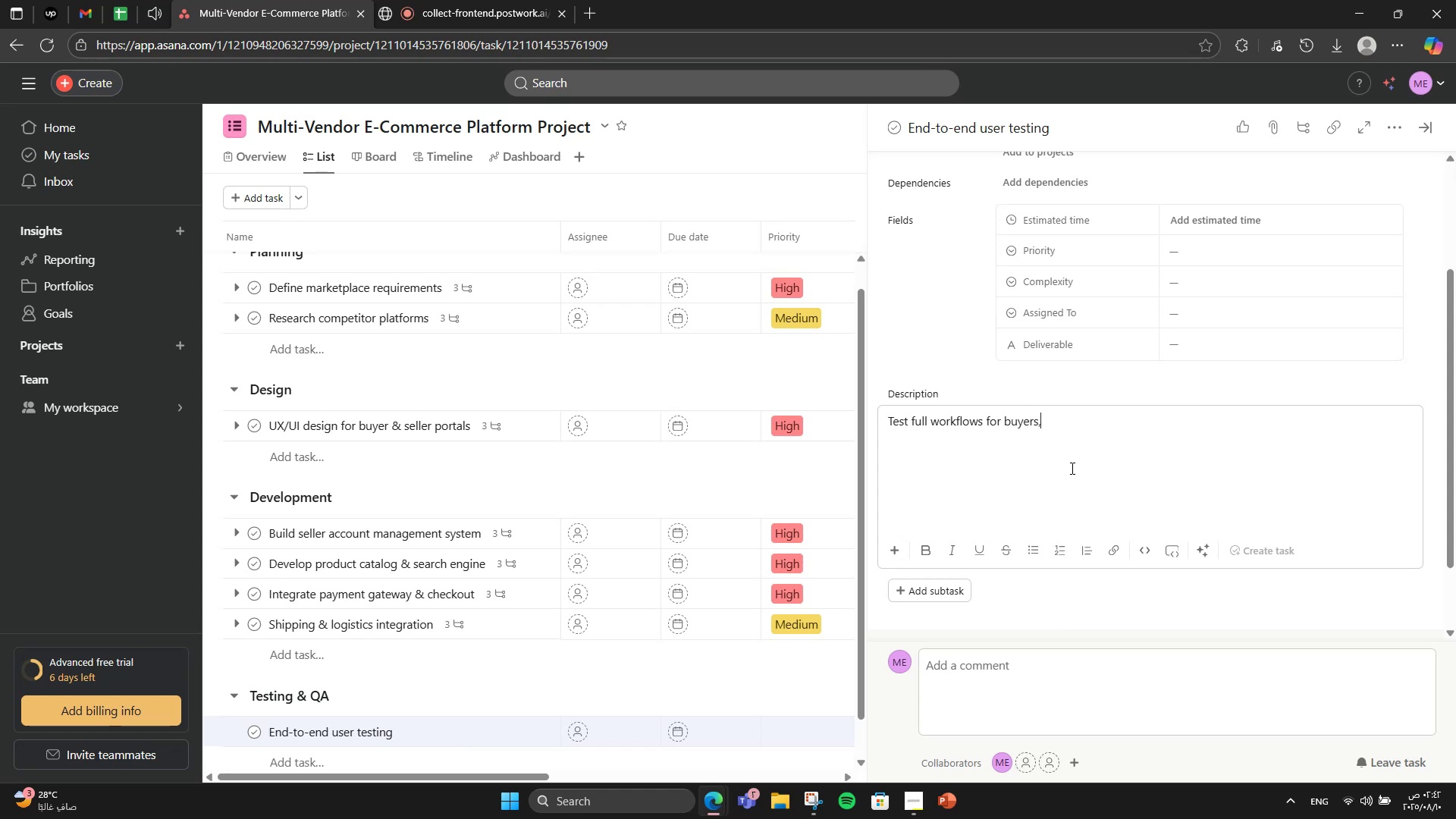 
key(Enter)
 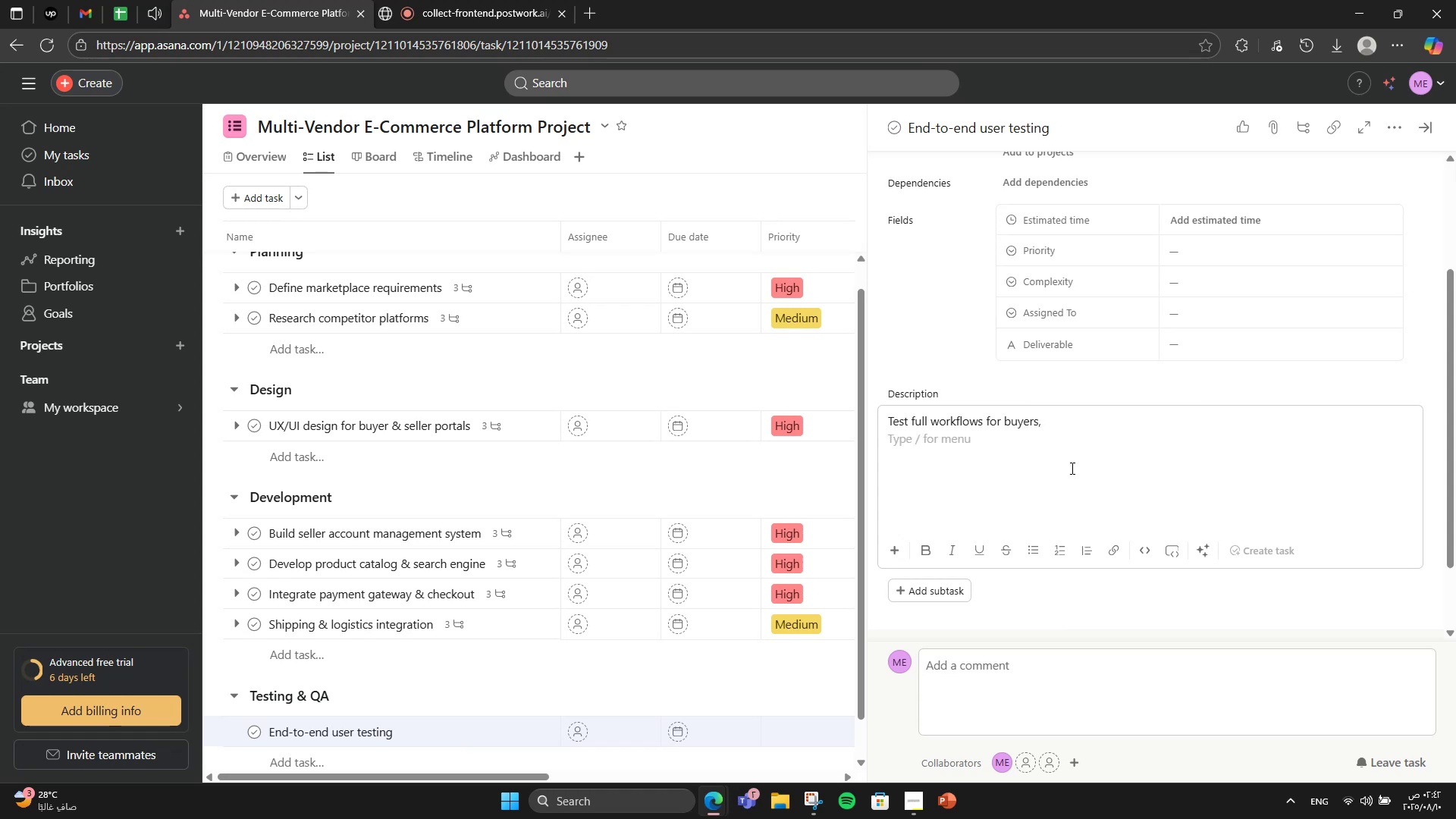 
key(Backspace)
type( sellers, and admins to ensure seamless experience.)
 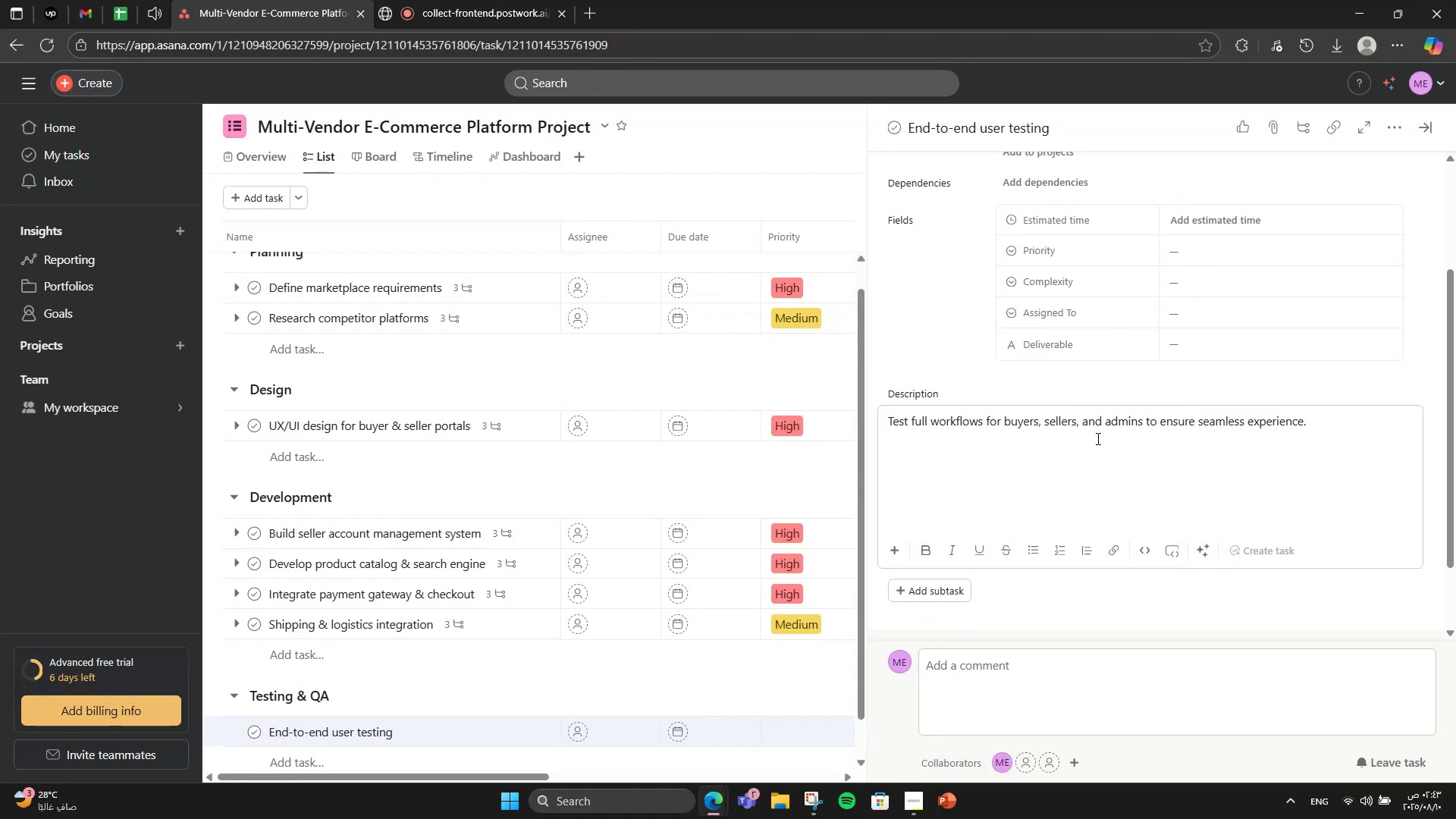 
scroll: coordinate [990, 438], scroll_direction: down, amount: 2.0
 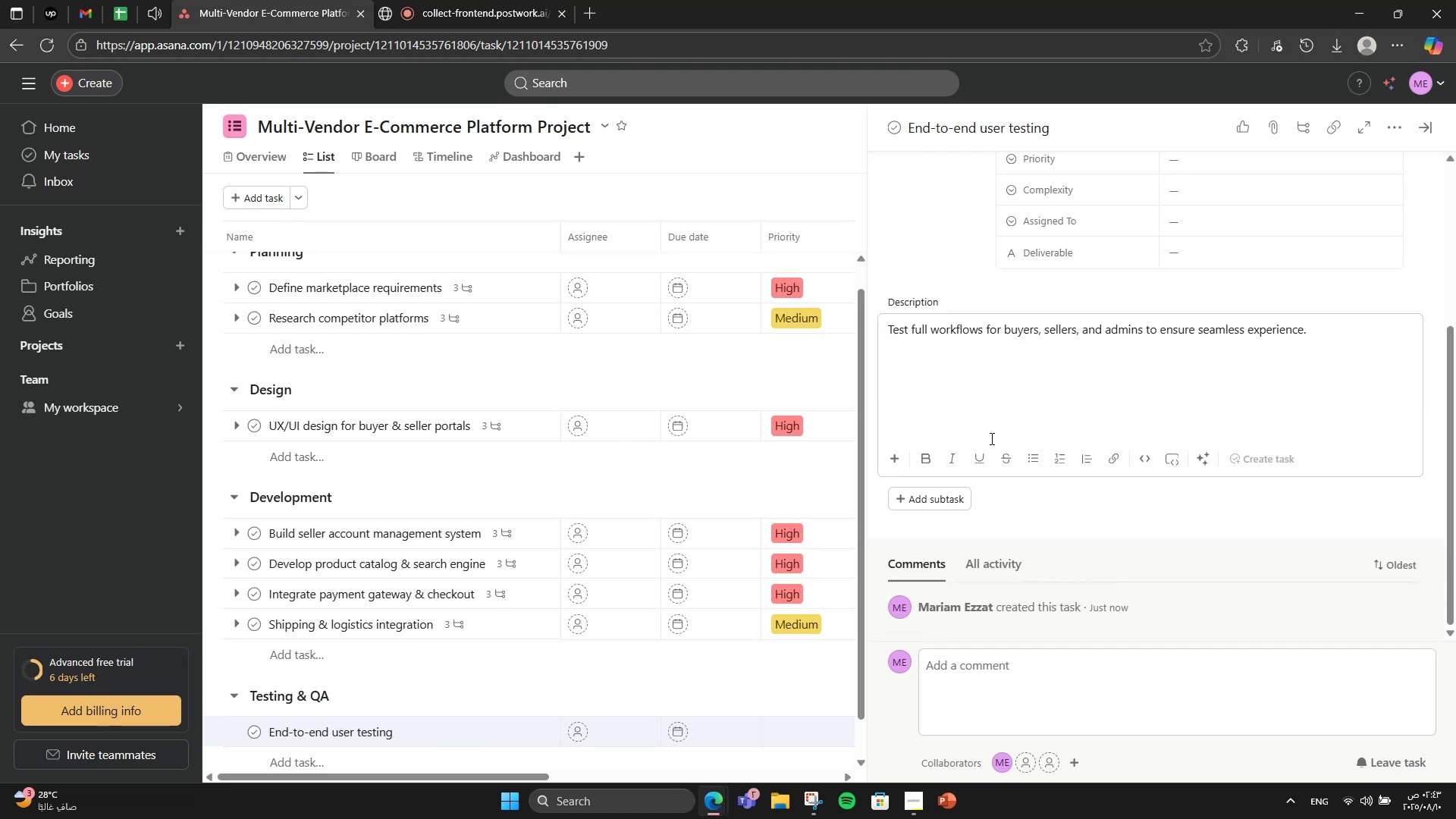 
scroll: coordinate [990, 438], scroll_direction: up, amount: 5.0
 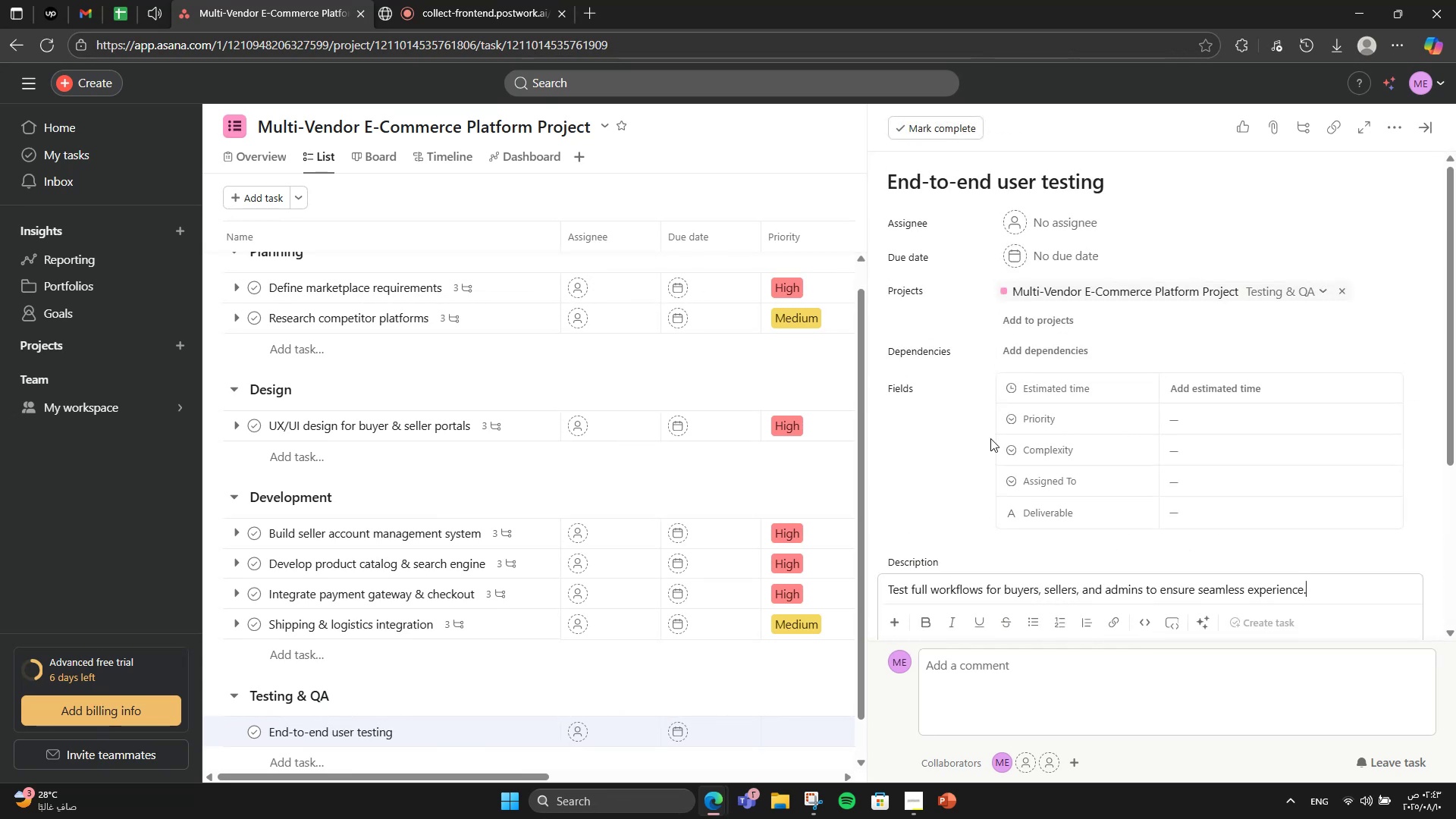 
wait(11.06)
 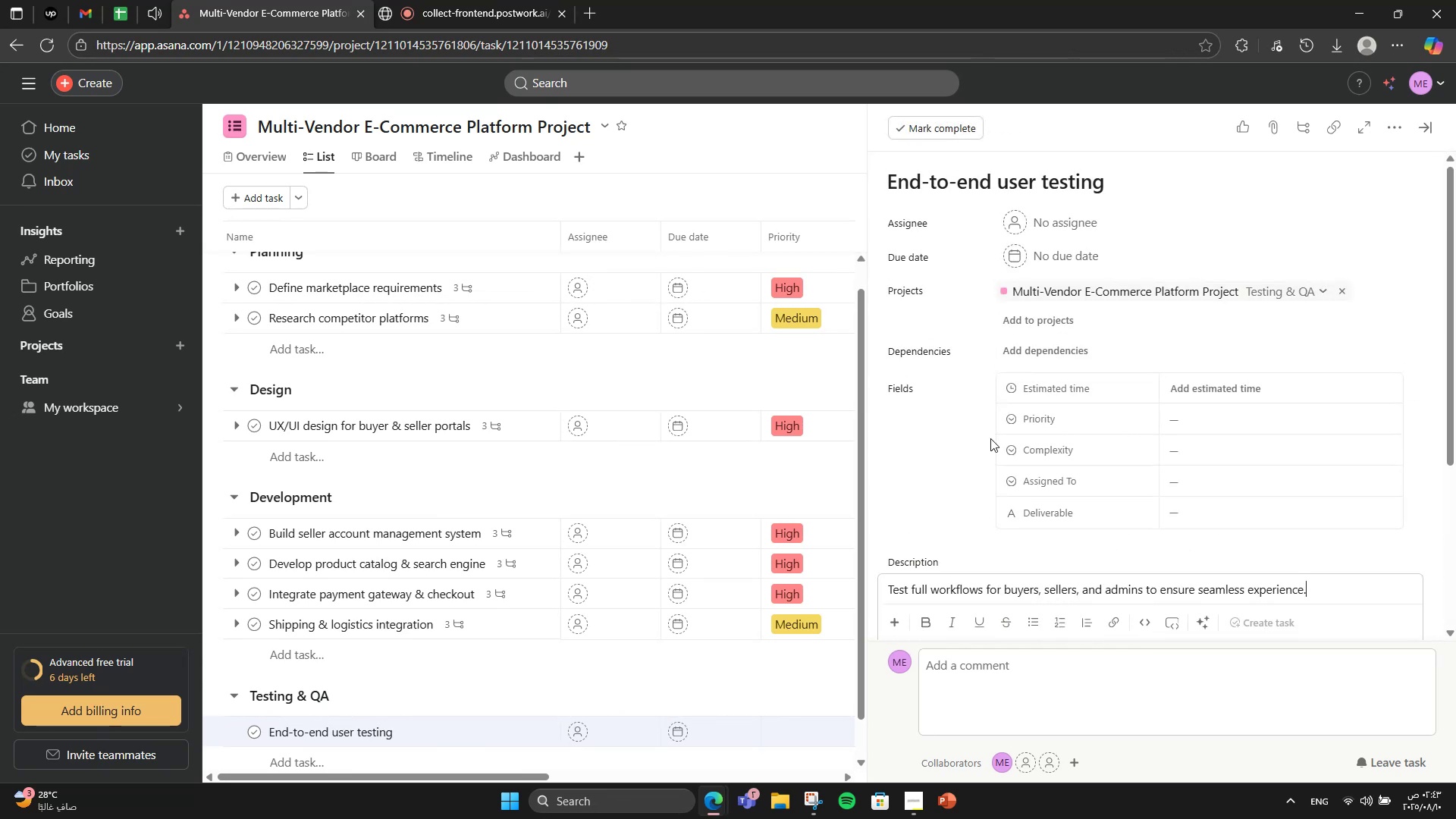 
scroll: coordinate [990, 438], scroll_direction: down, amount: 2.0
 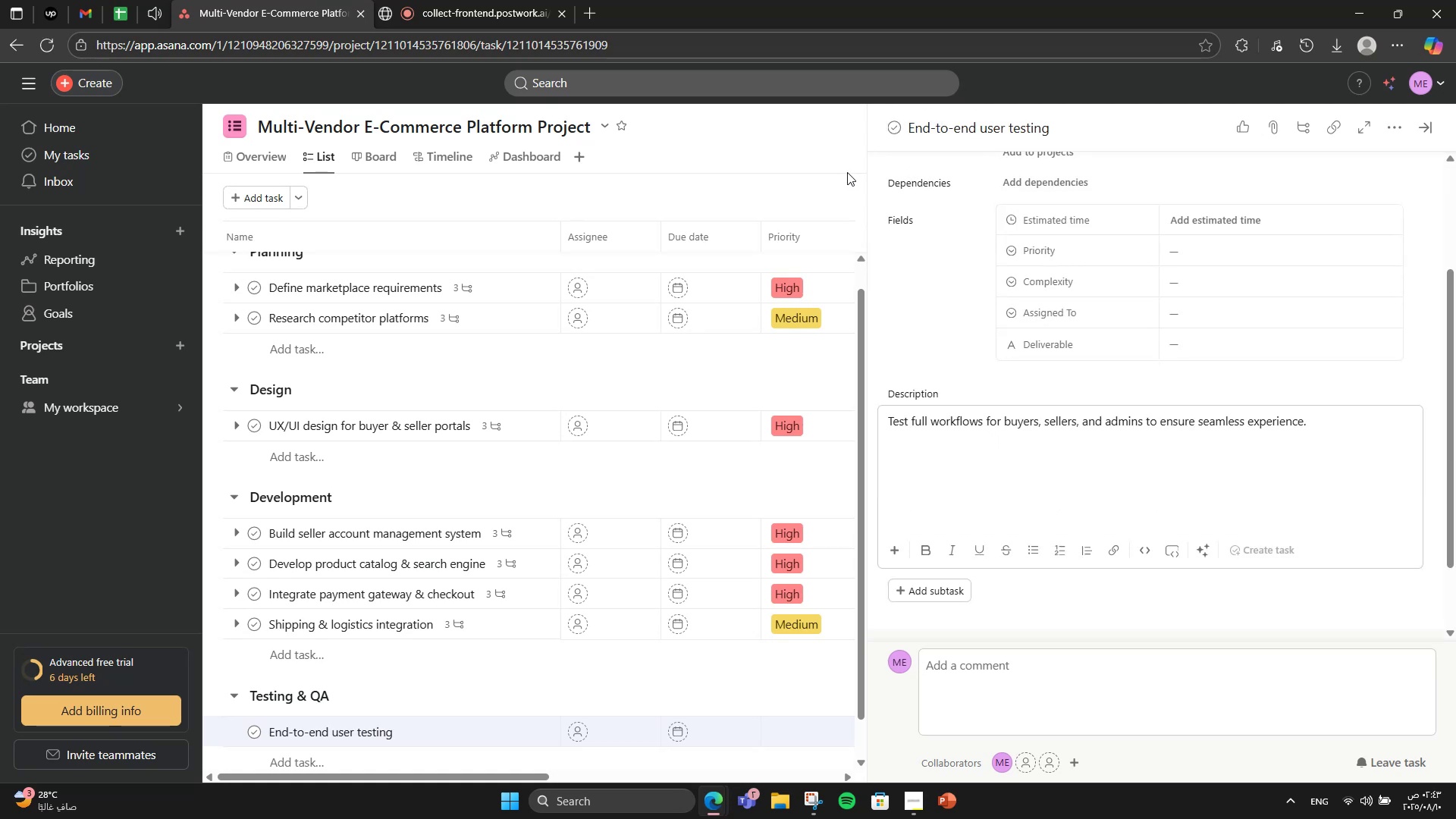 
wait(6.55)
 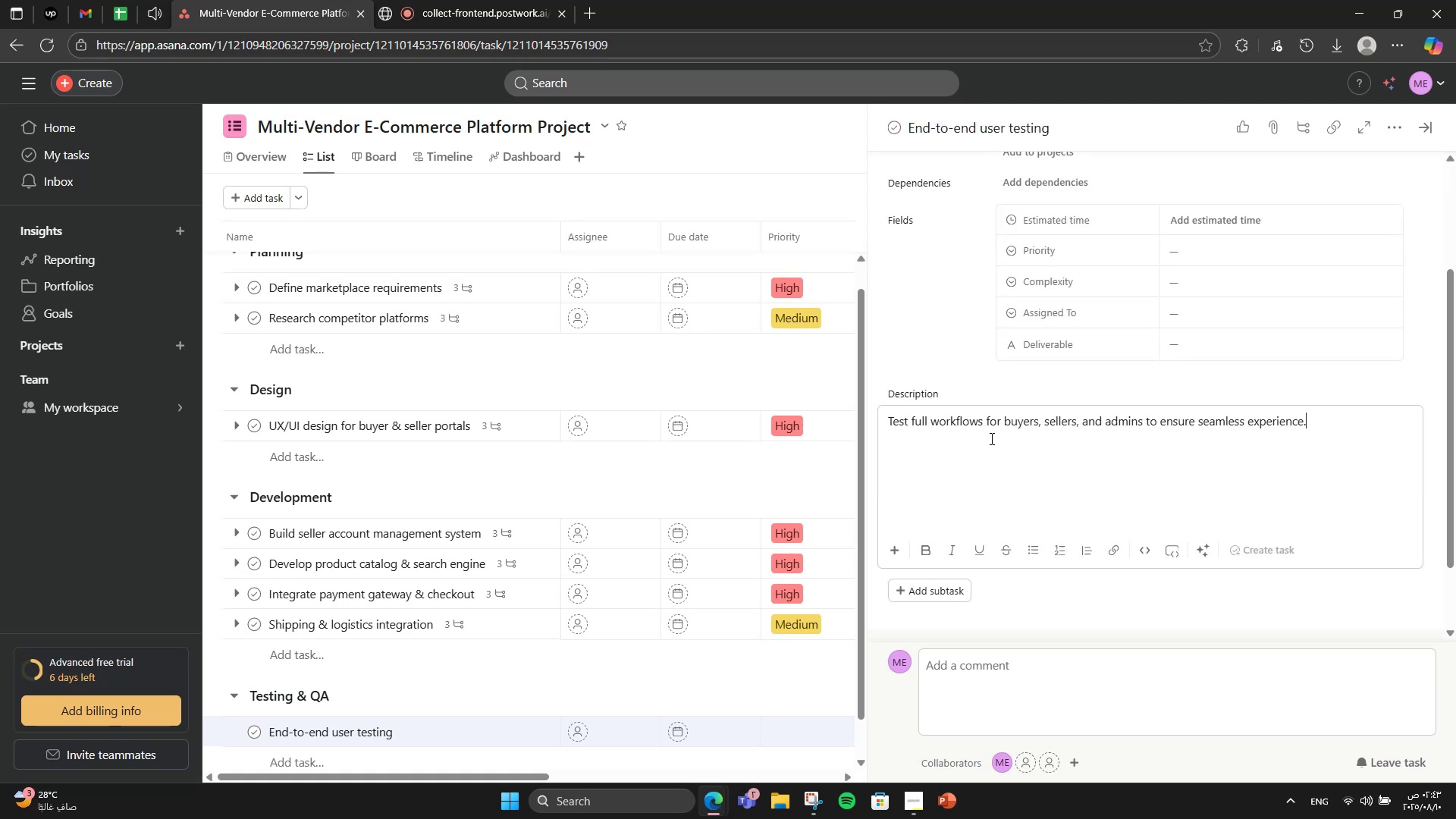 
double_click([1225, 221])
 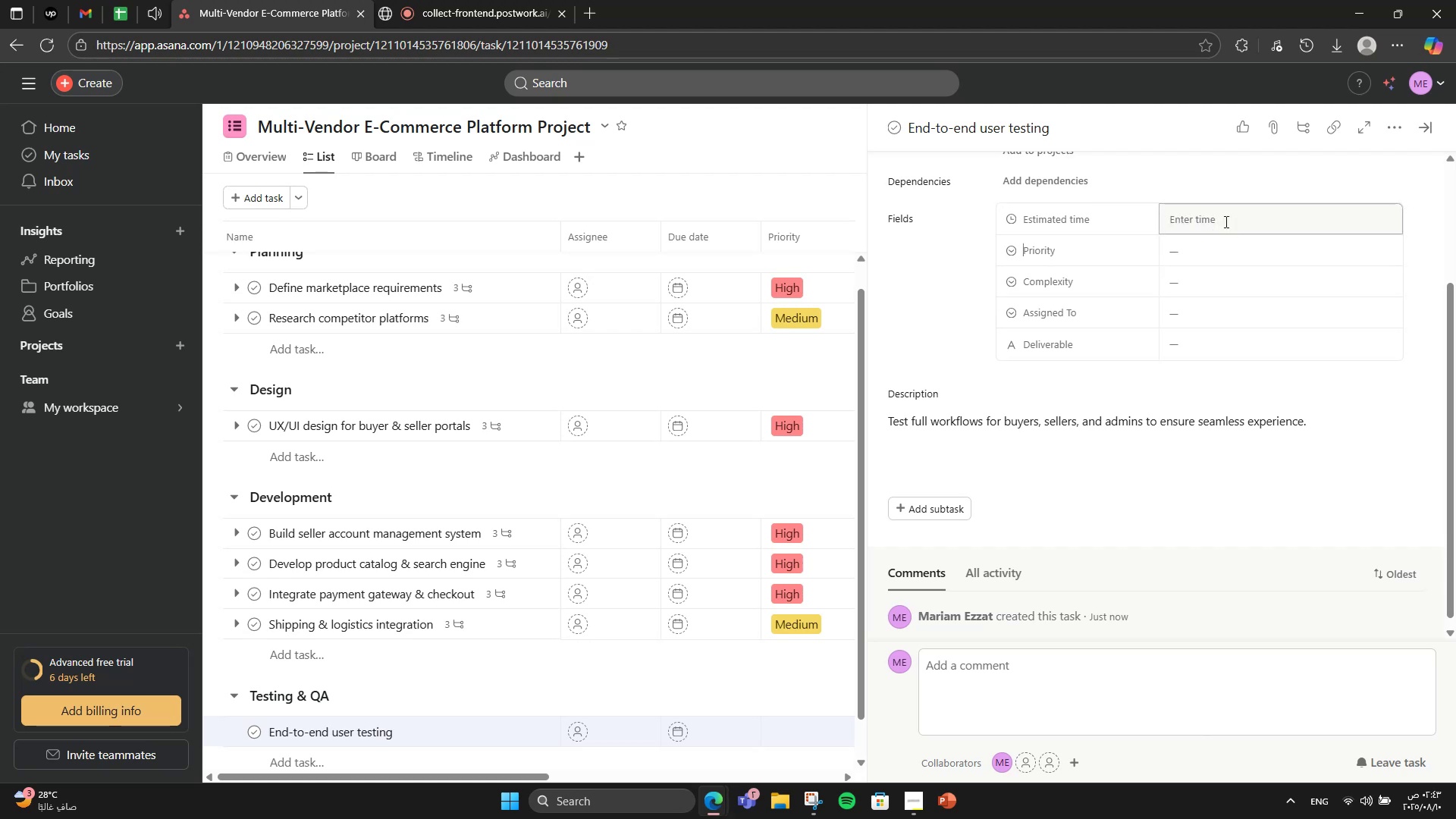 
triple_click([1225, 221])
 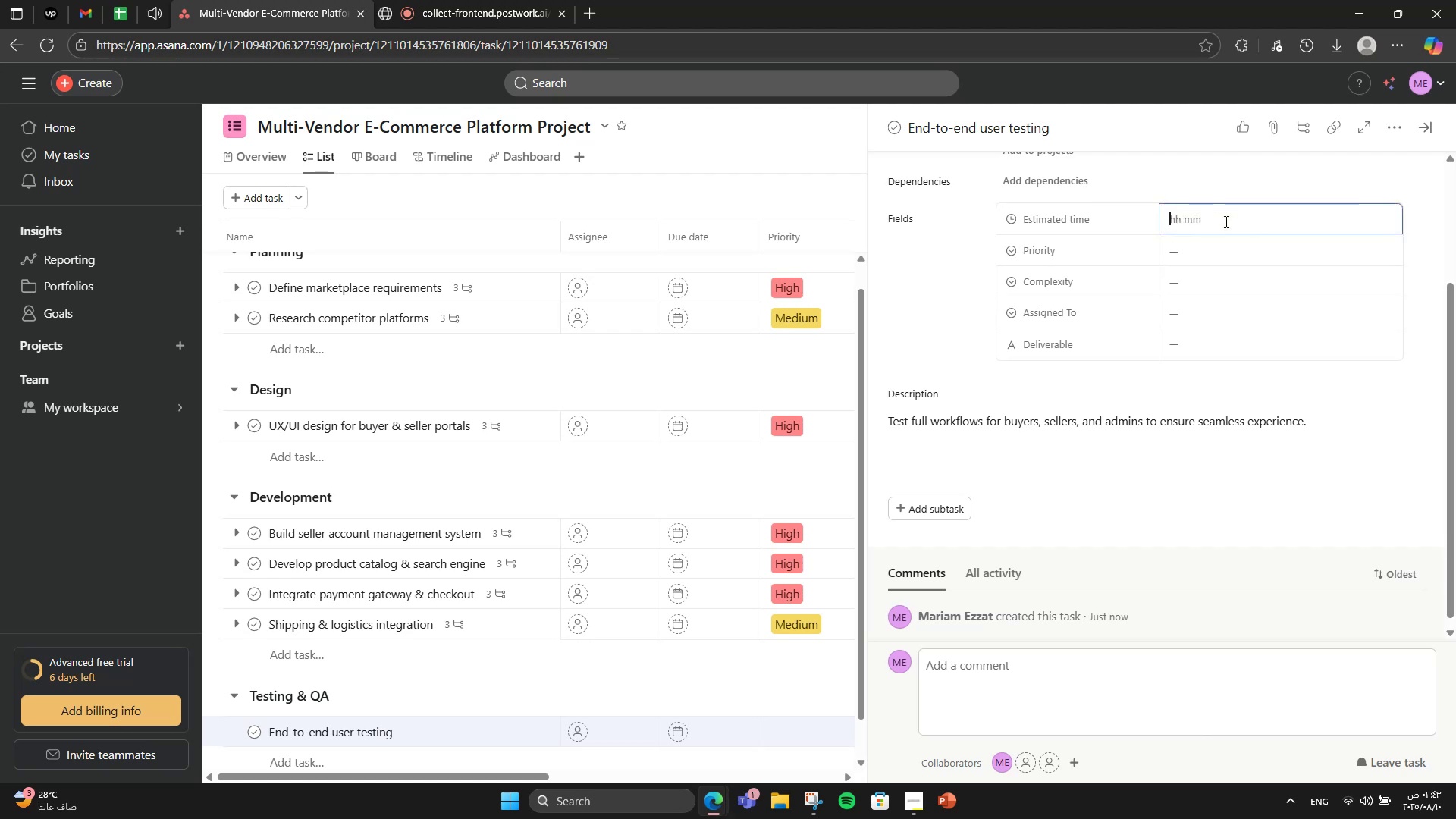 
key(Numpad8)
 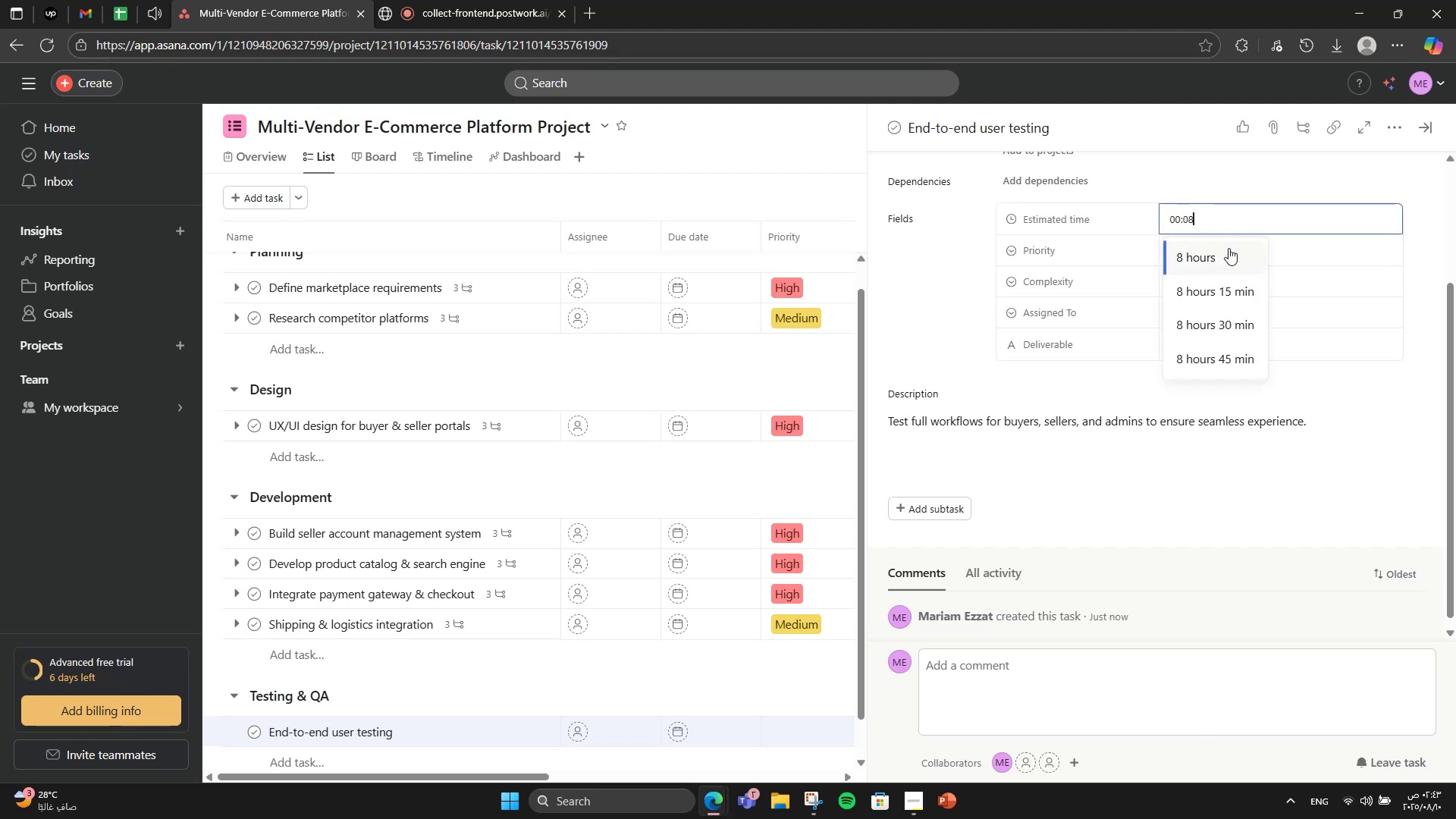 
double_click([1247, 249])
 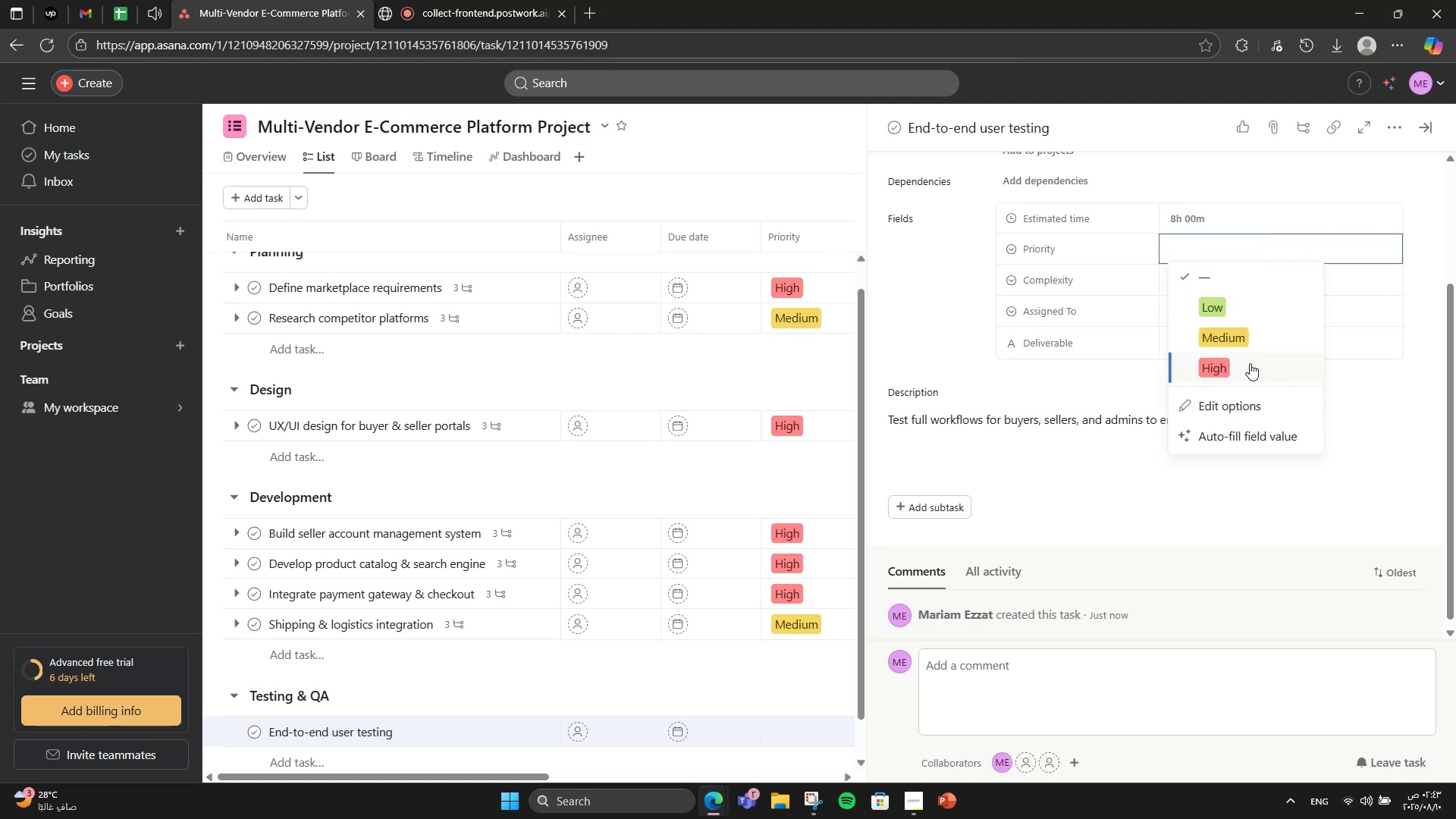 
left_click([1250, 363])
 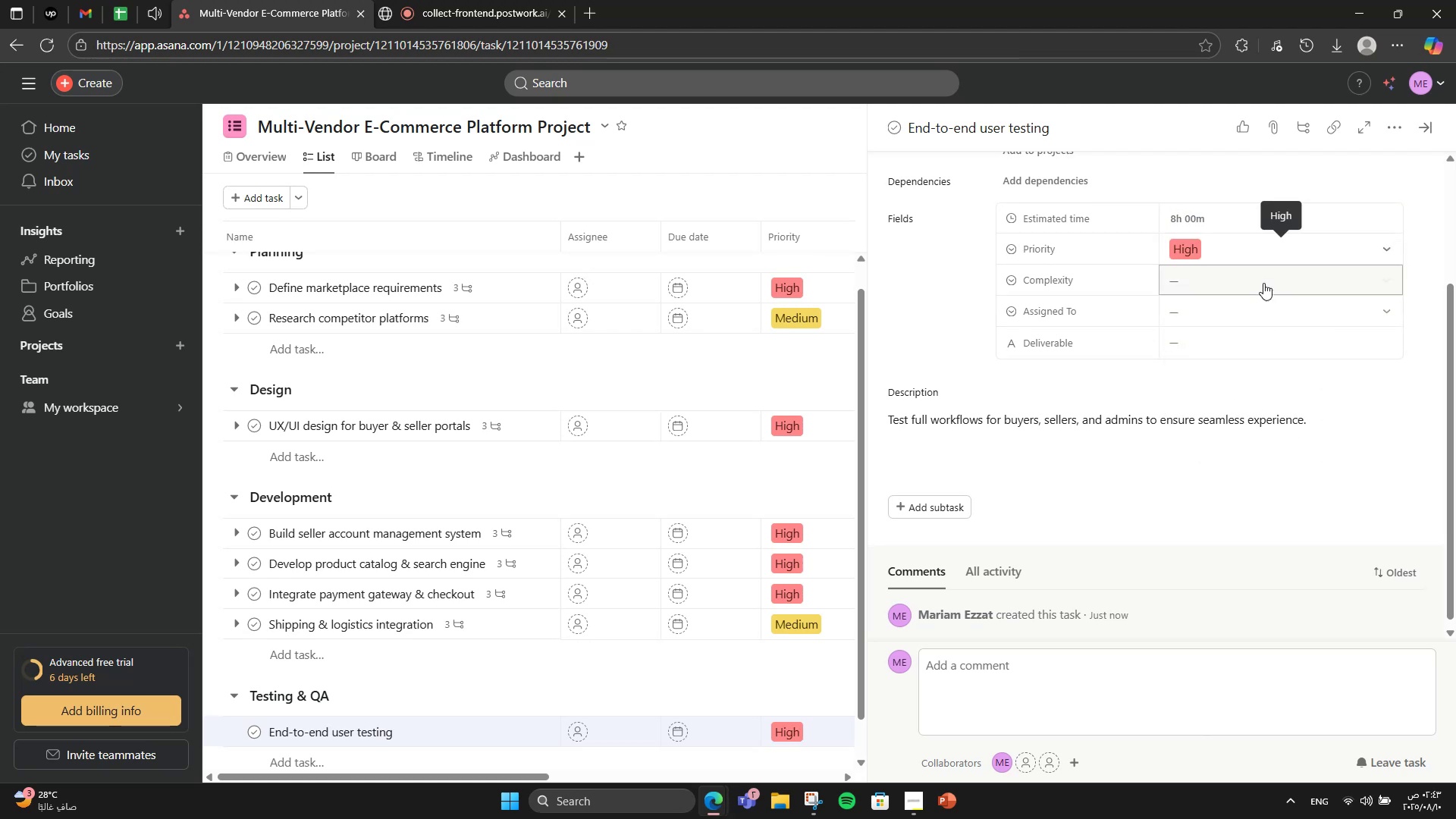 
left_click([1263, 283])
 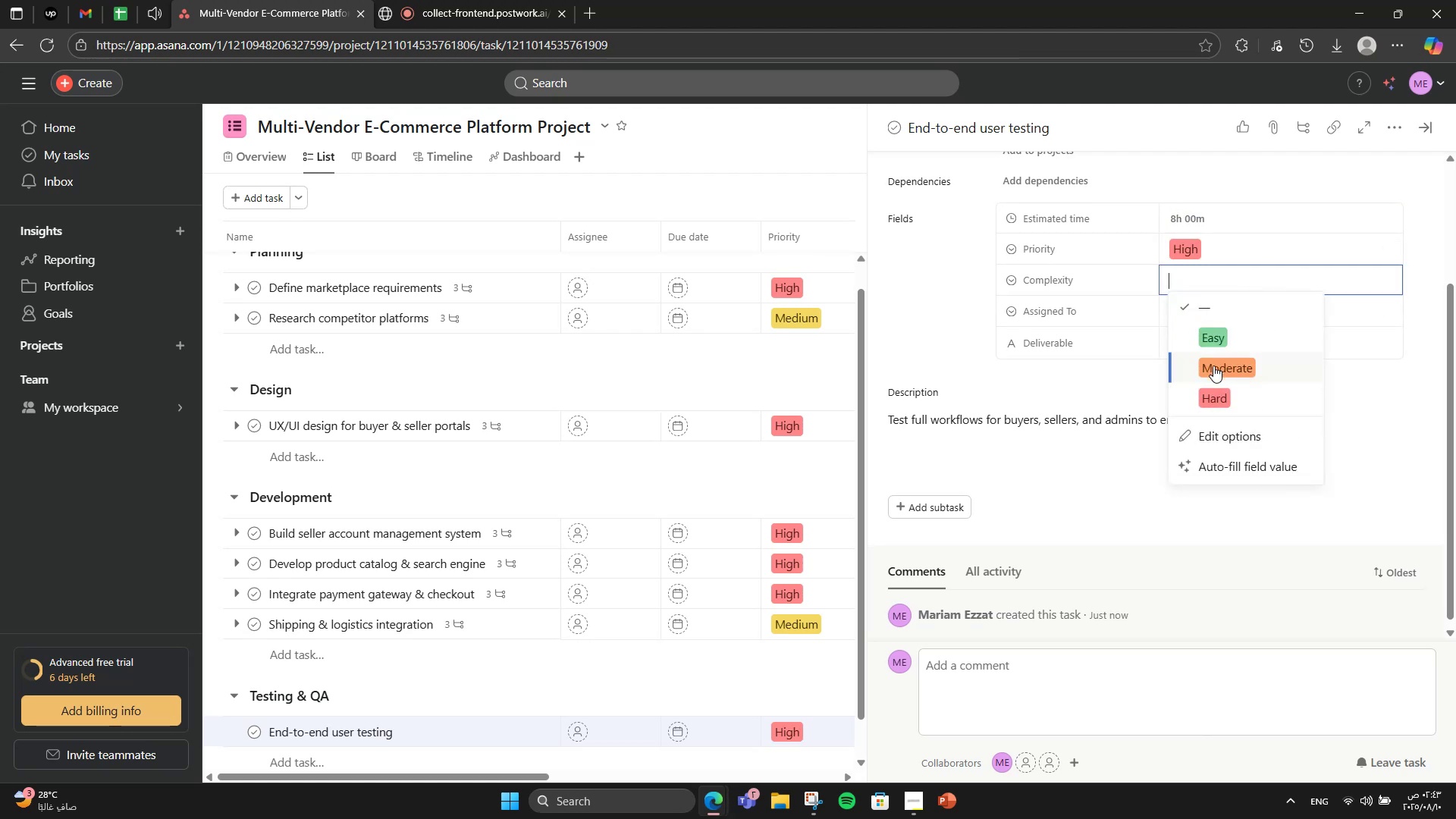 
left_click([1213, 366])
 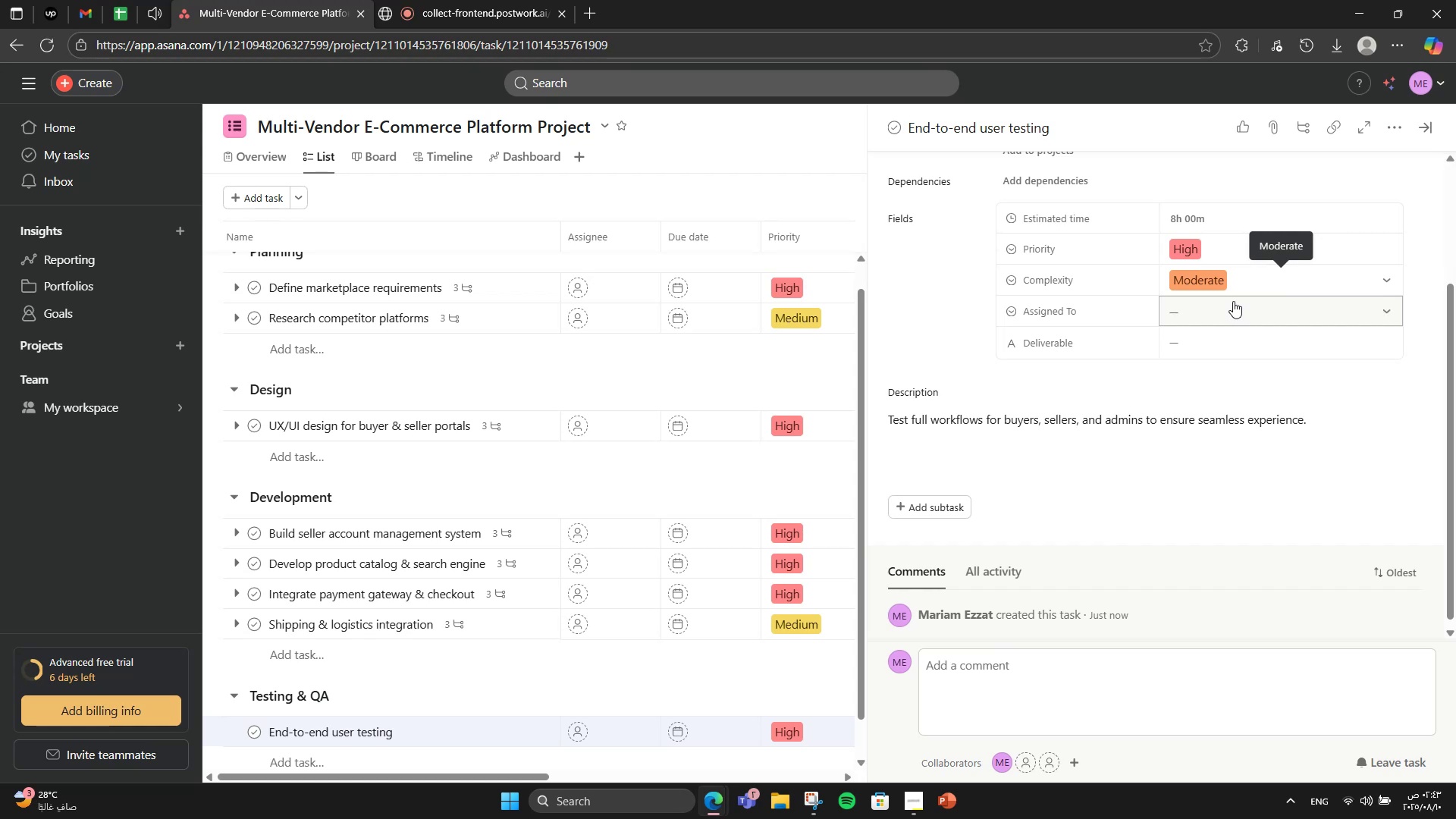 
left_click([1233, 301])
 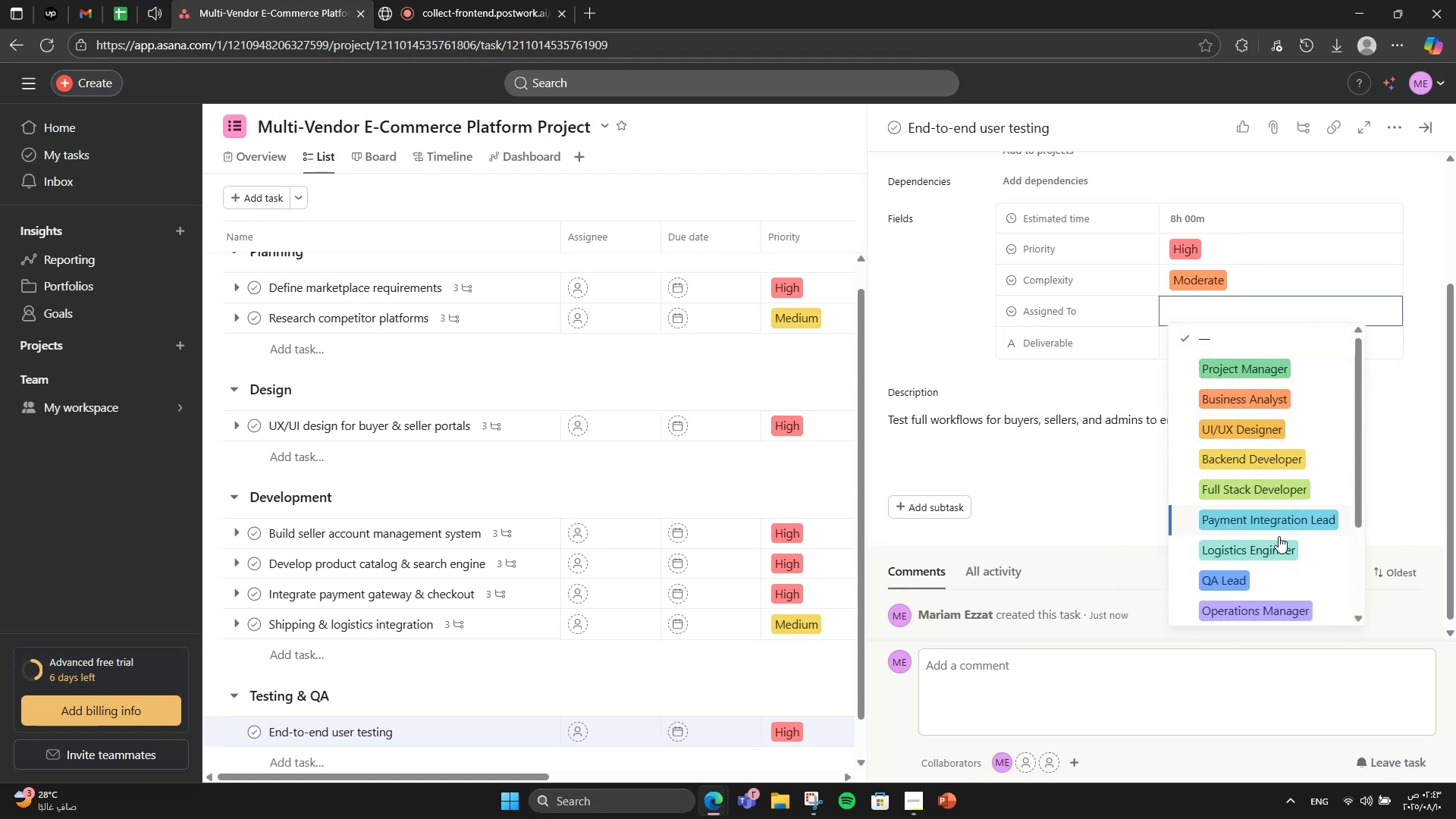 
left_click([1272, 585])
 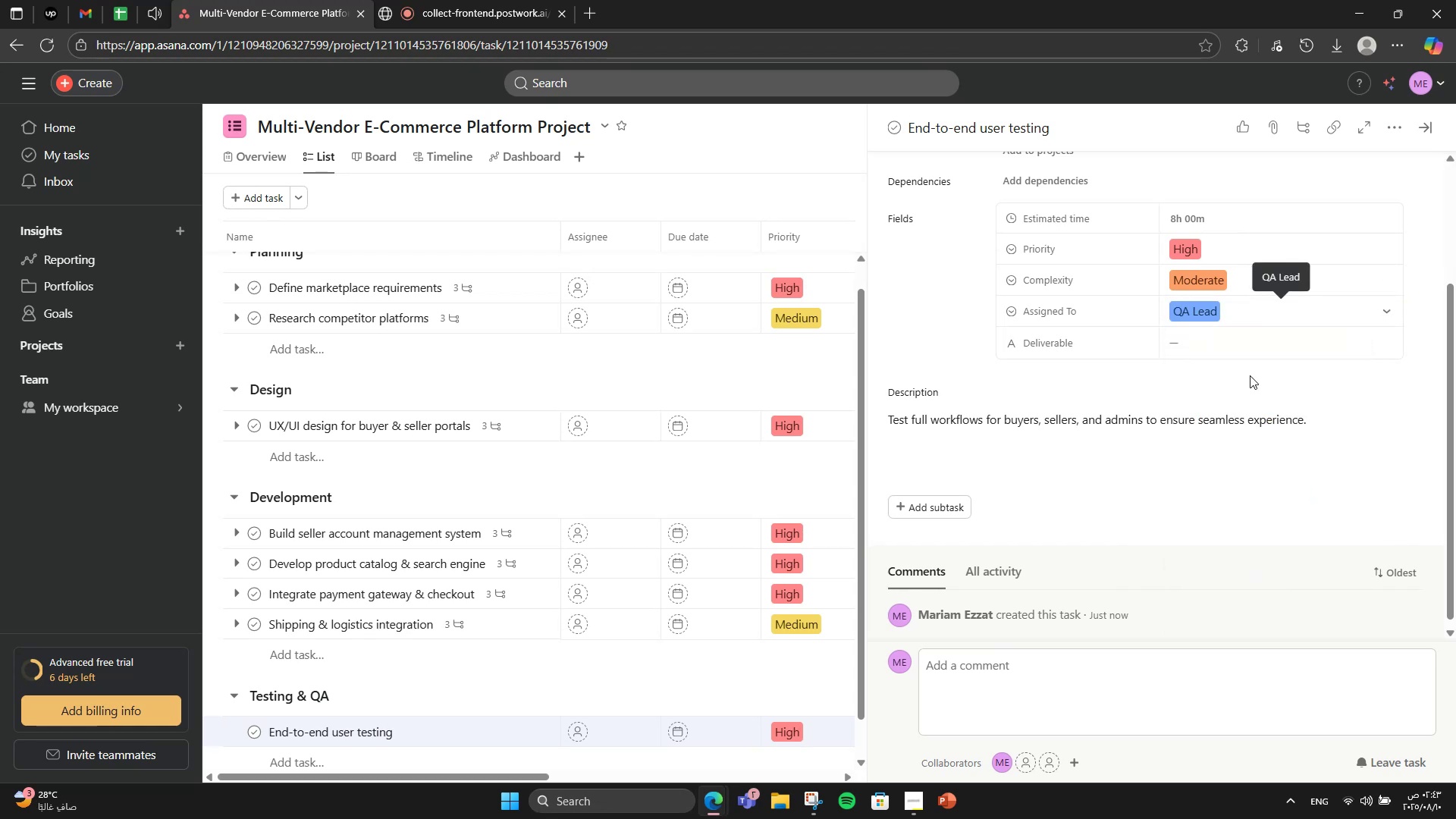 
left_click([1248, 356])
 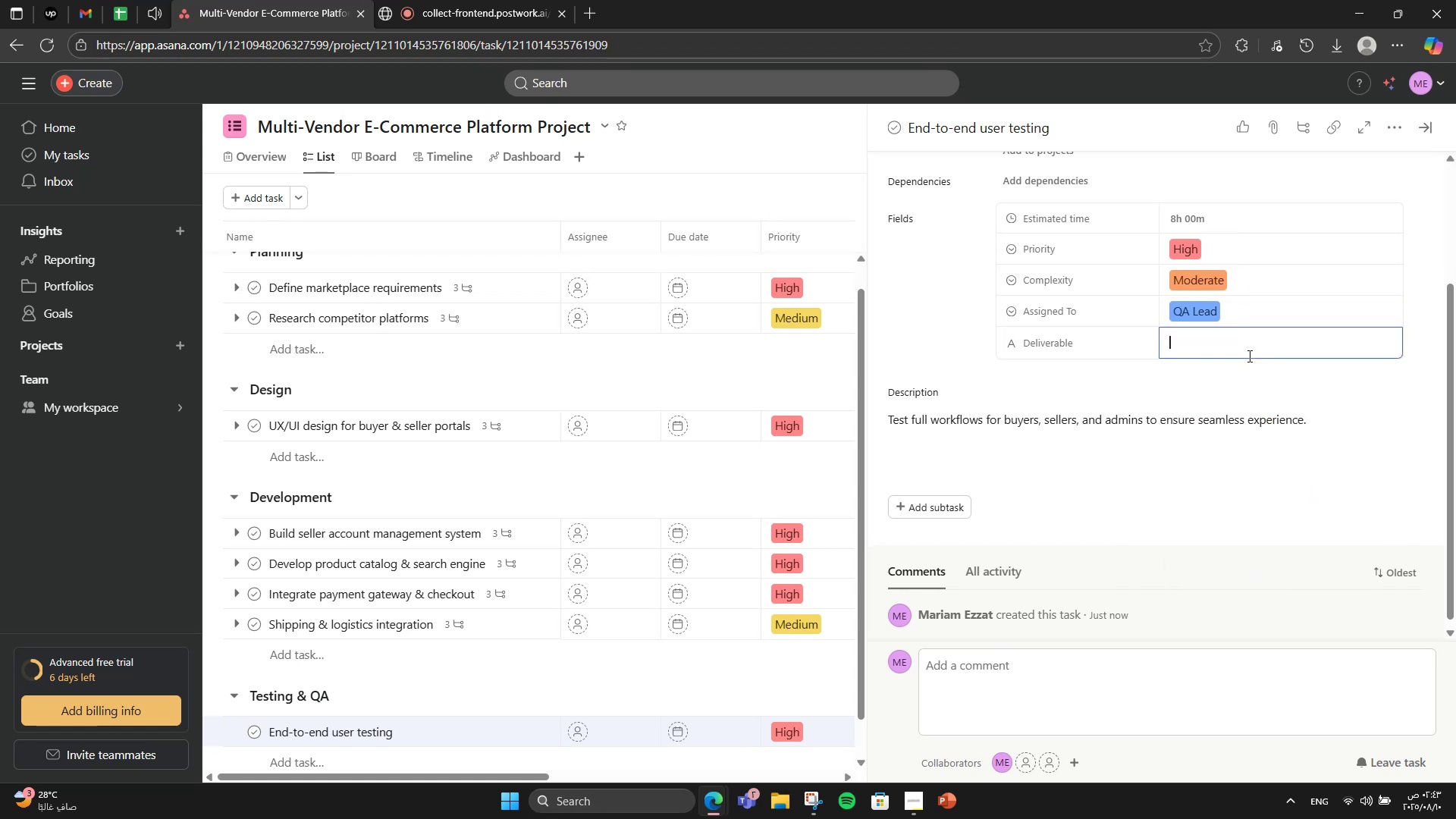 
type(Testing Report )
key(Backspace)
 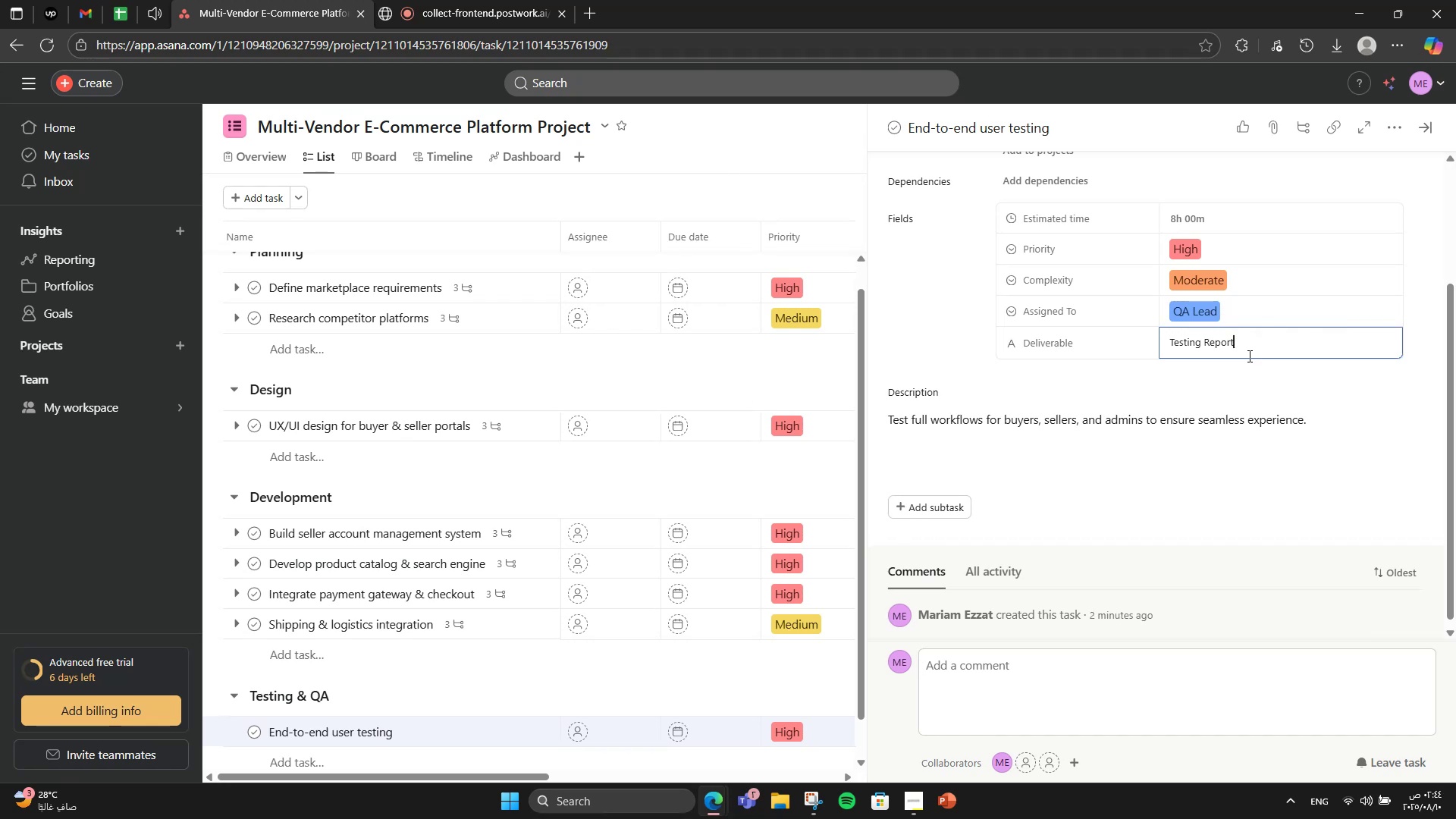 
scroll: coordinate [1220, 362], scroll_direction: down, amount: 3.0
 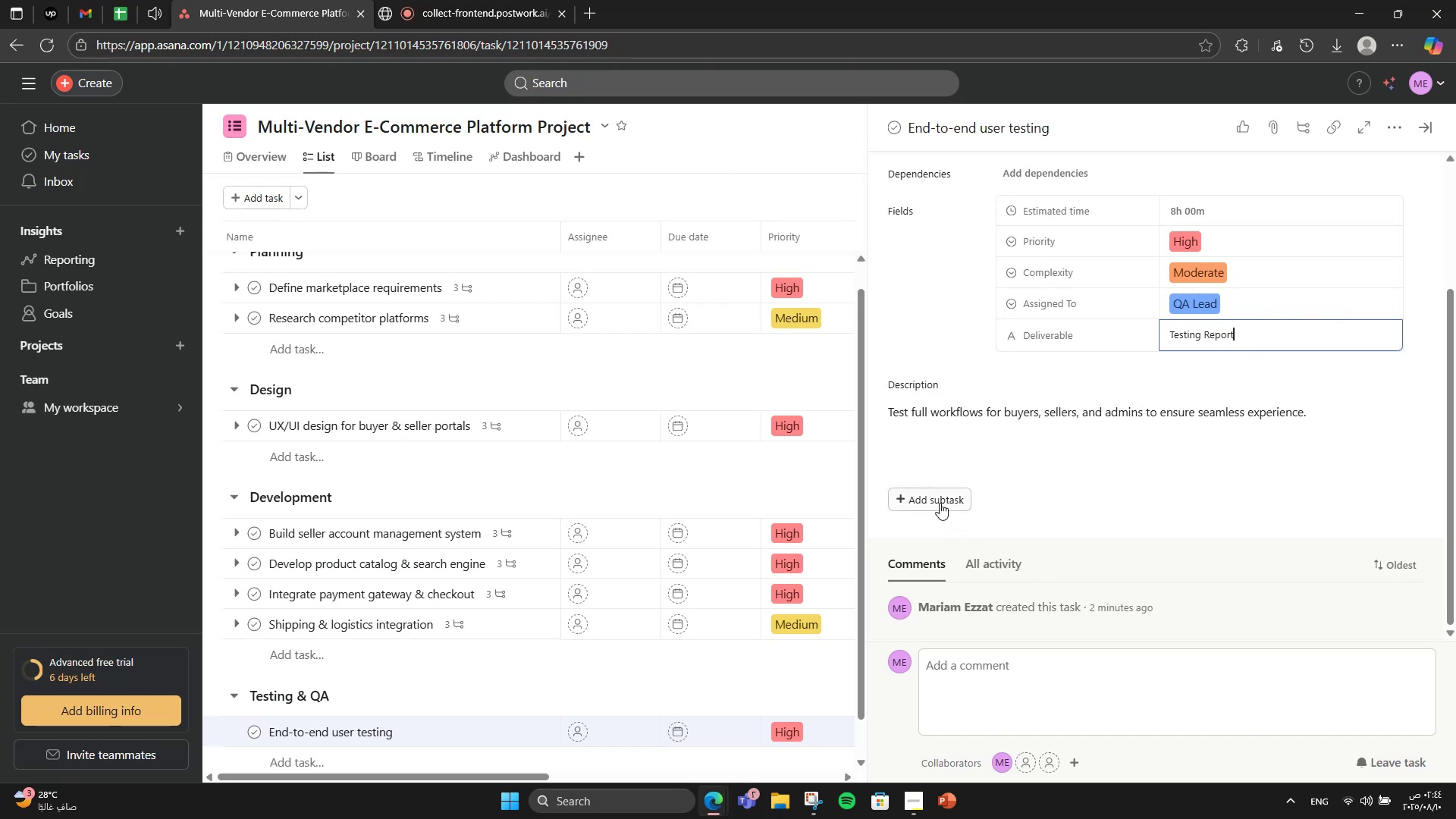 
left_click([940, 503])
 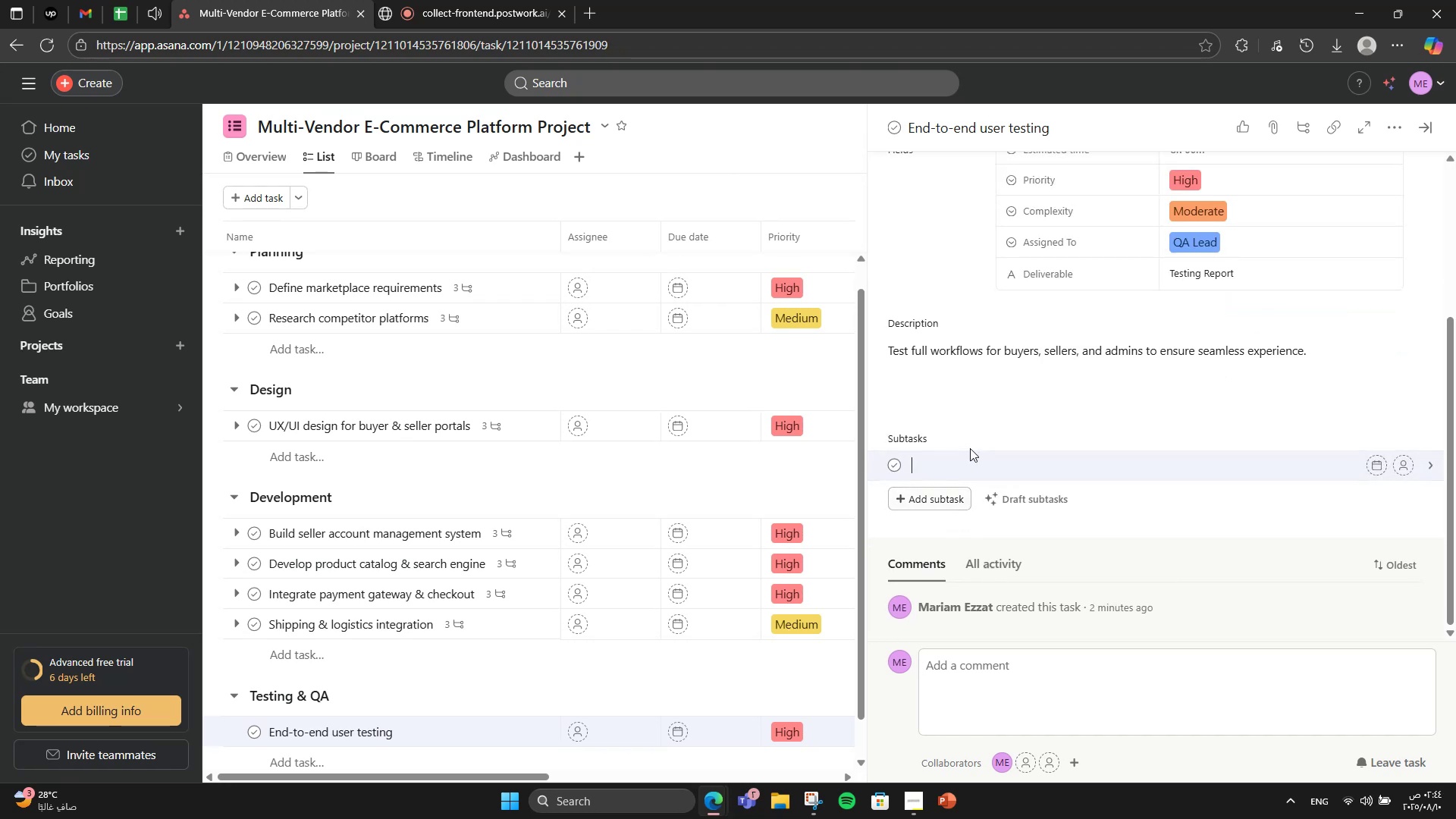 
type(Test scenarios)
 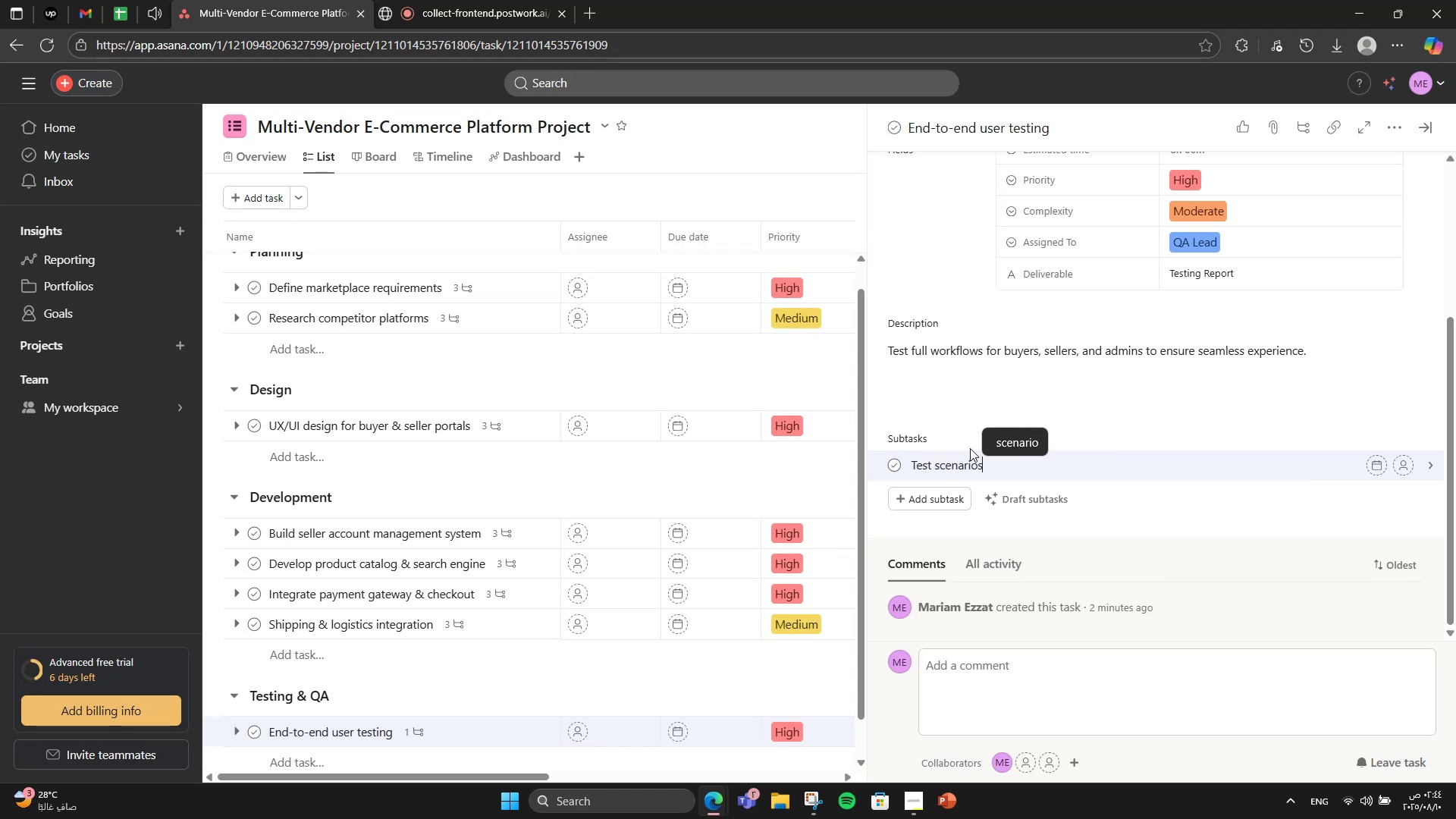 
key(Enter)
 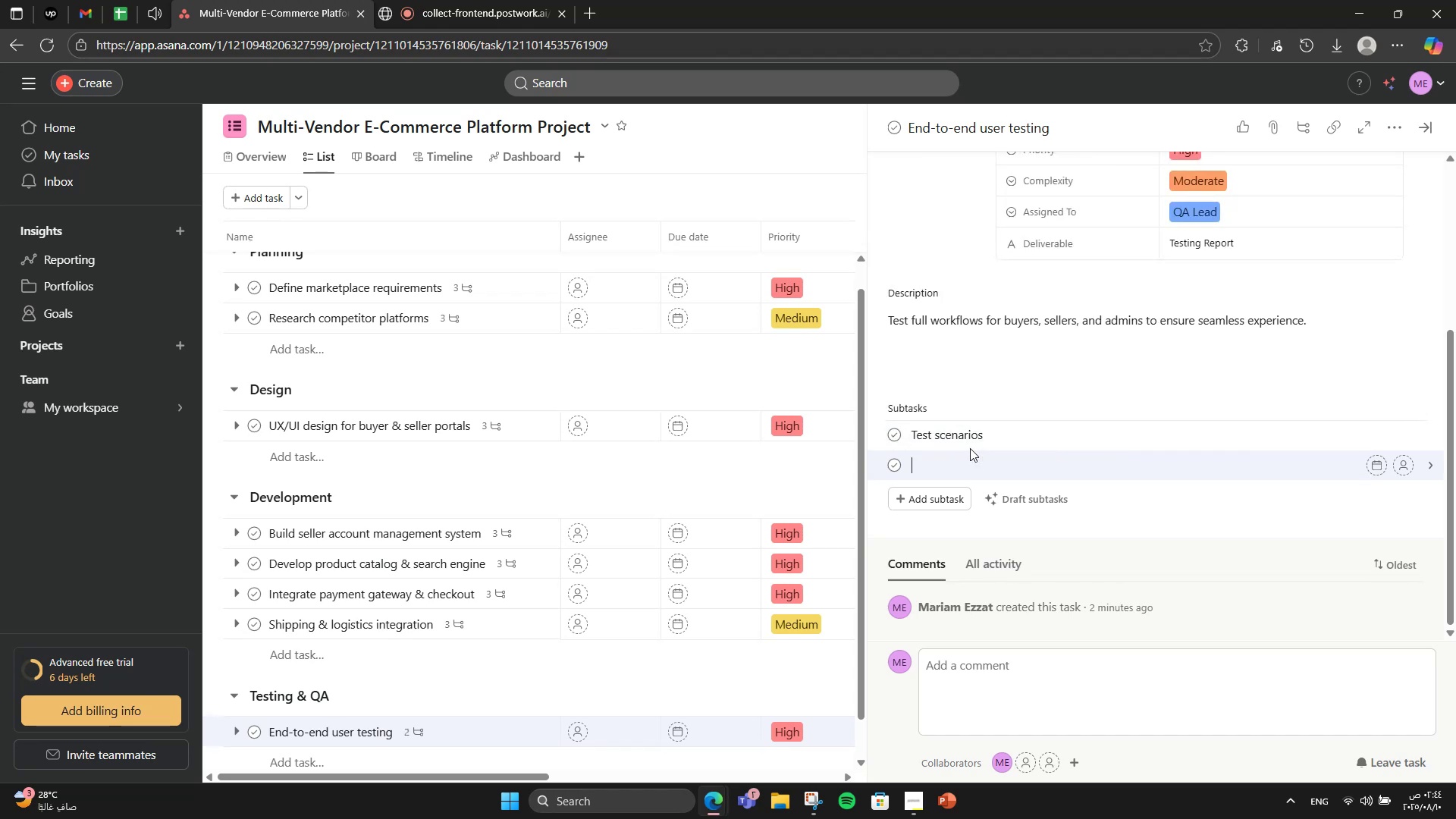 
type(Bug fixing)
 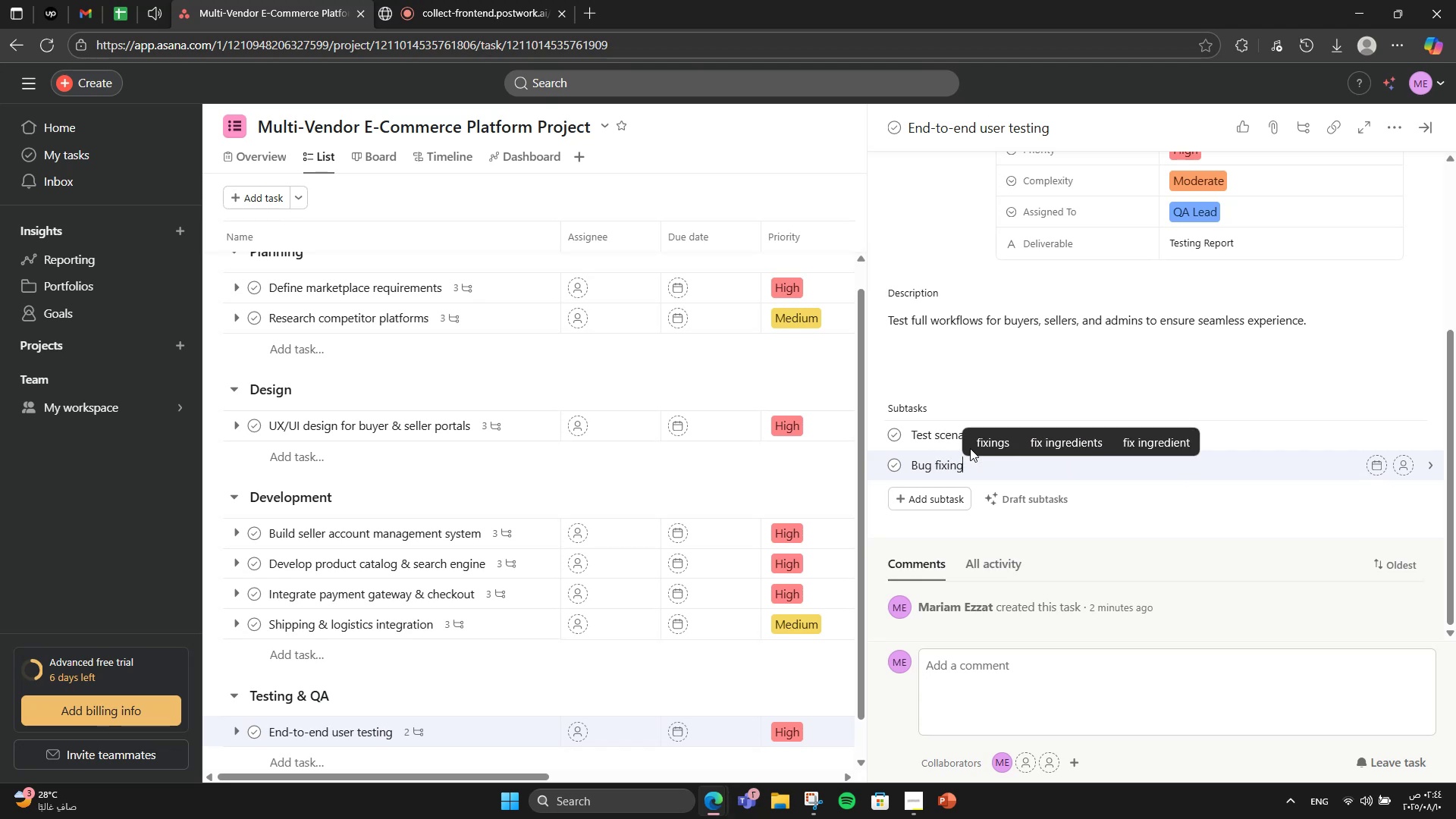 
key(Enter)
 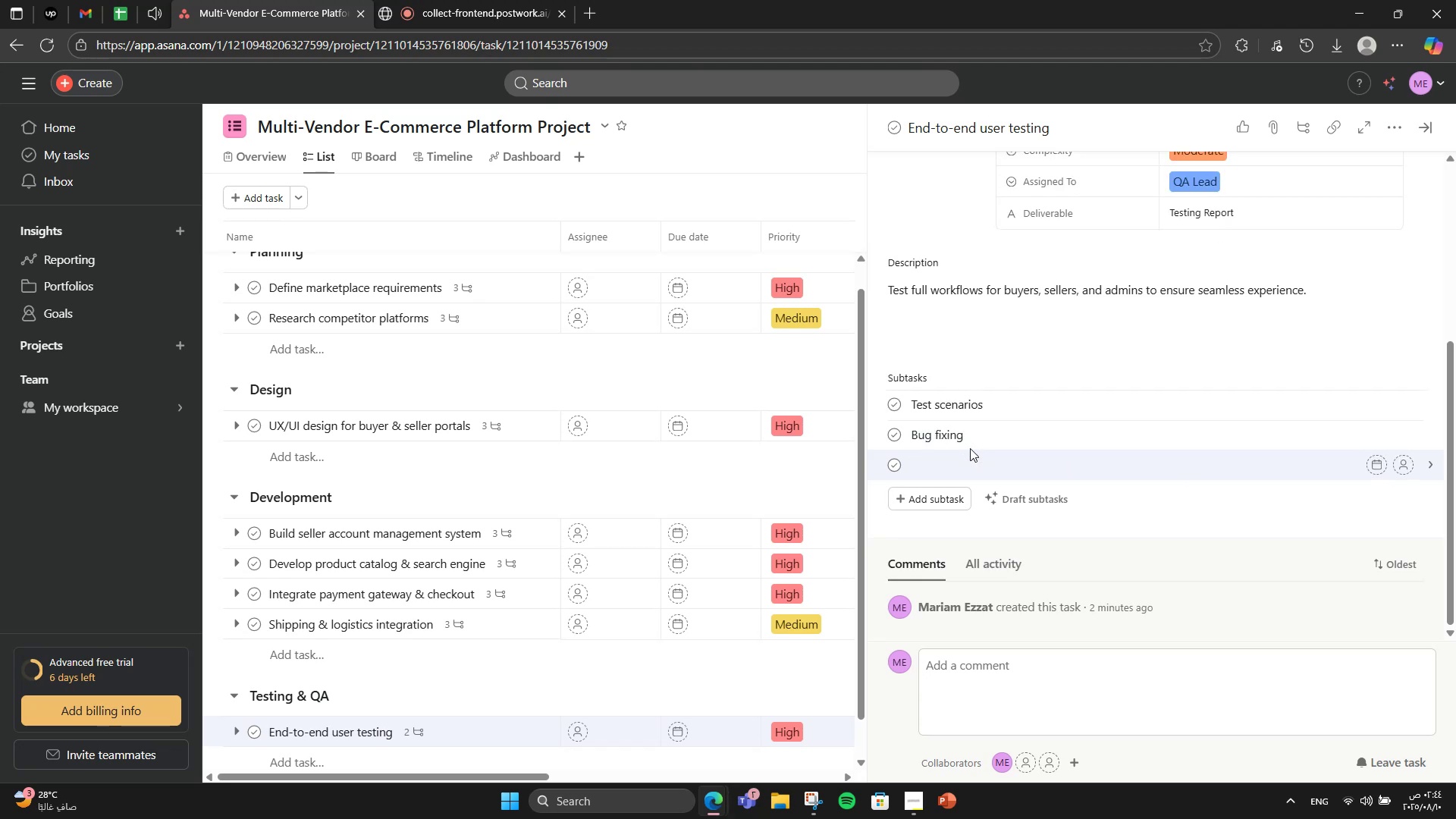 
type(Res)
key(Backspace)
type(test)
 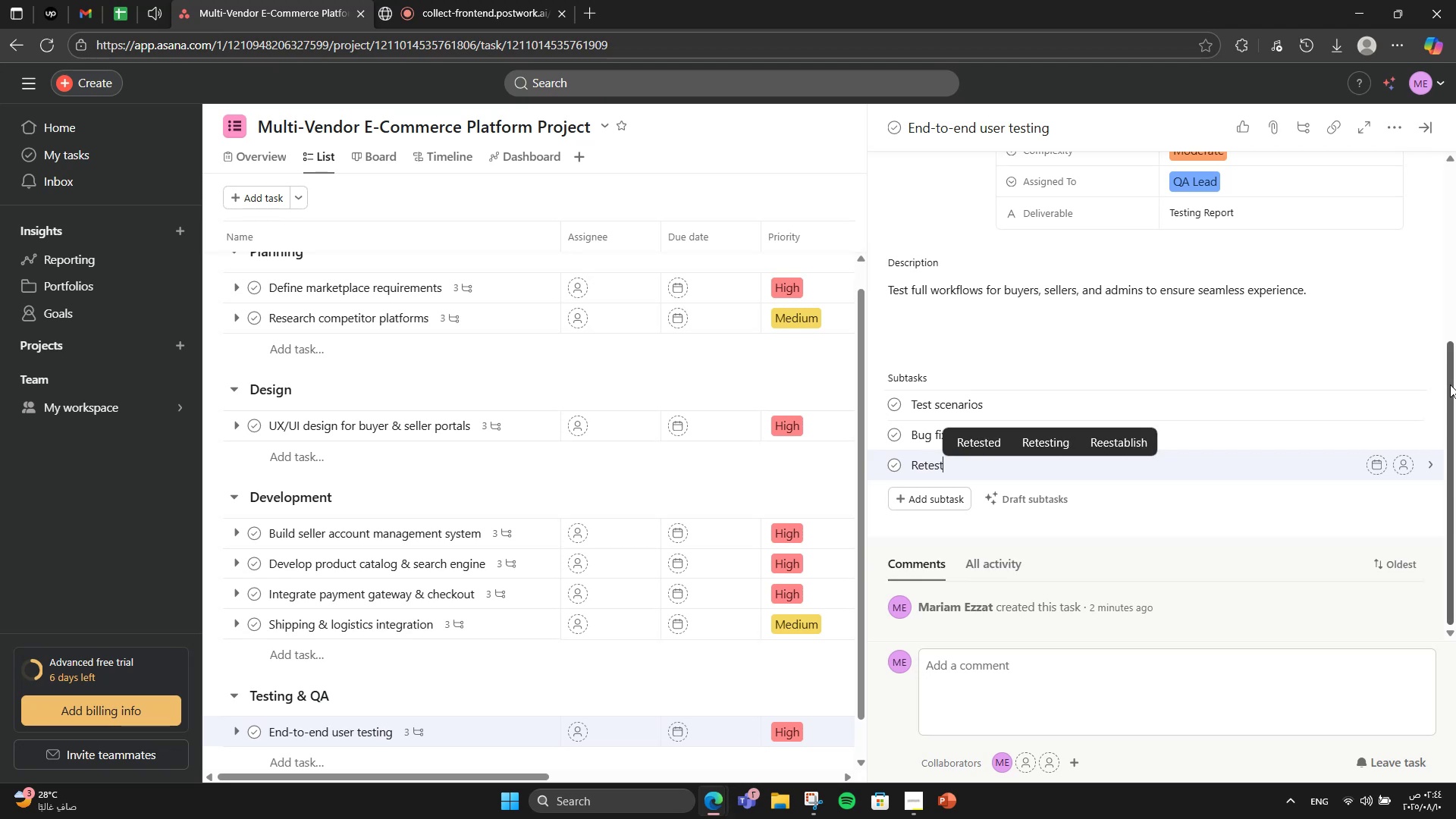 
left_click([1379, 357])
 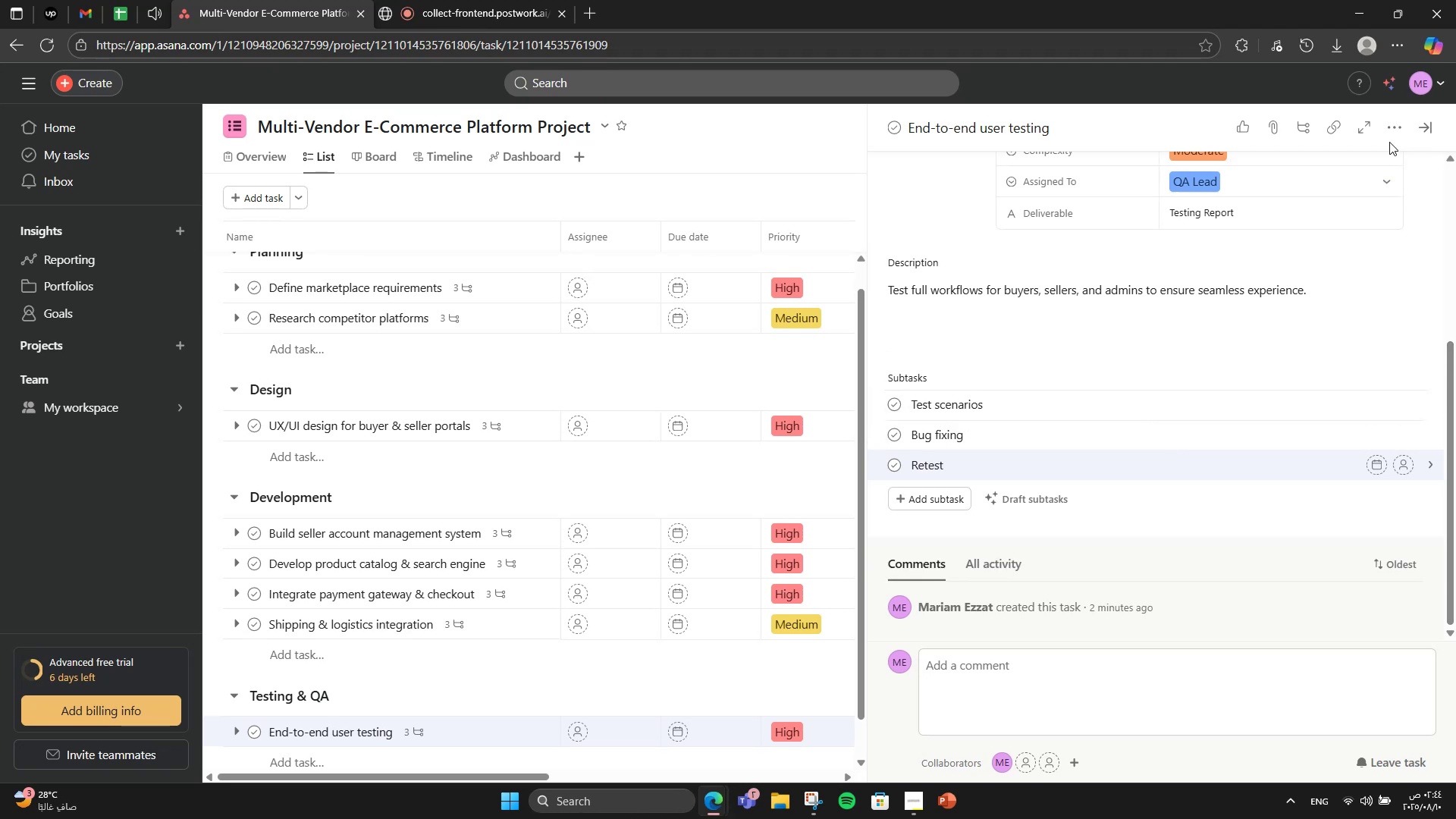 
left_click([1392, 125])
 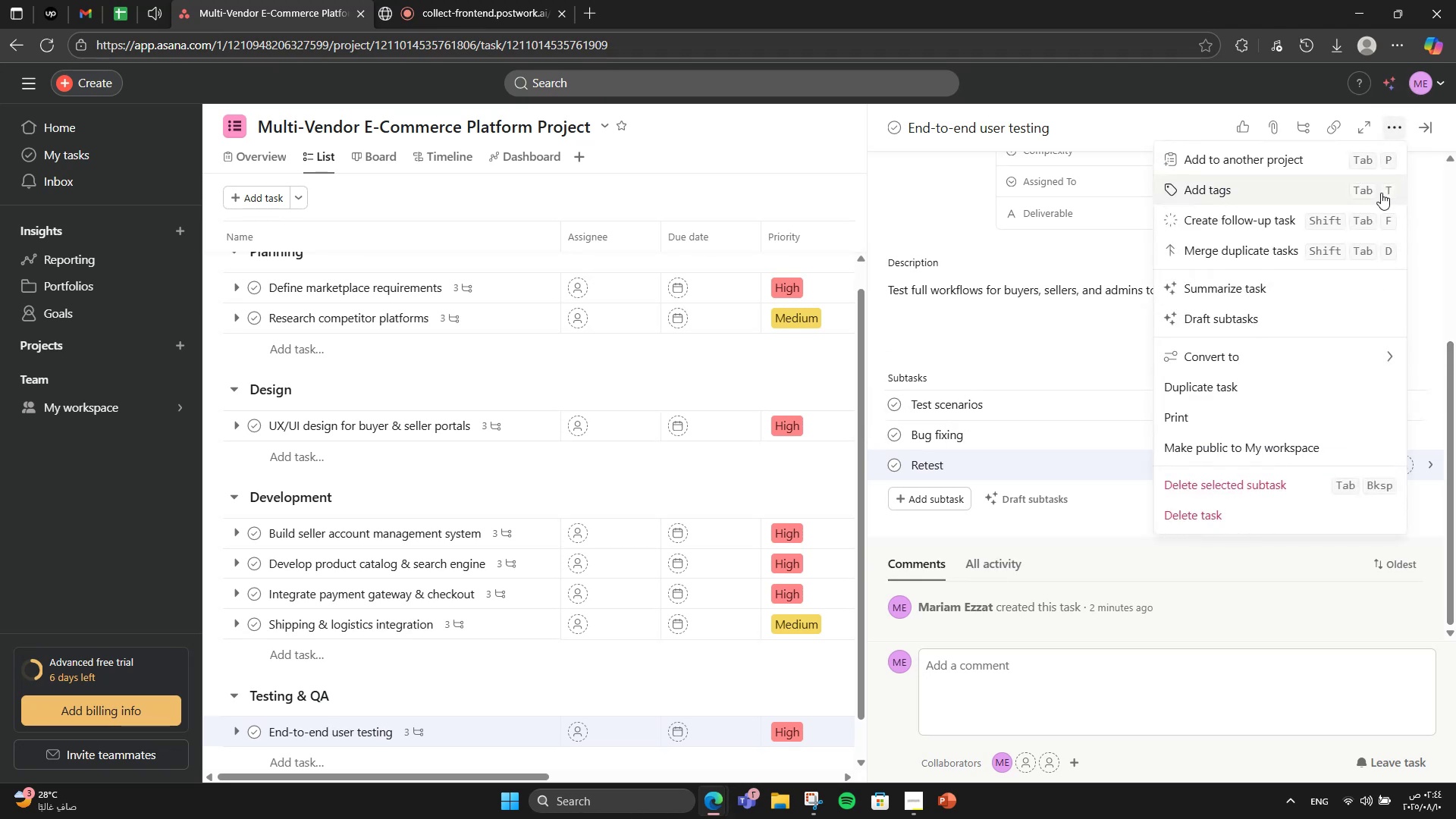 
left_click([1381, 193])
 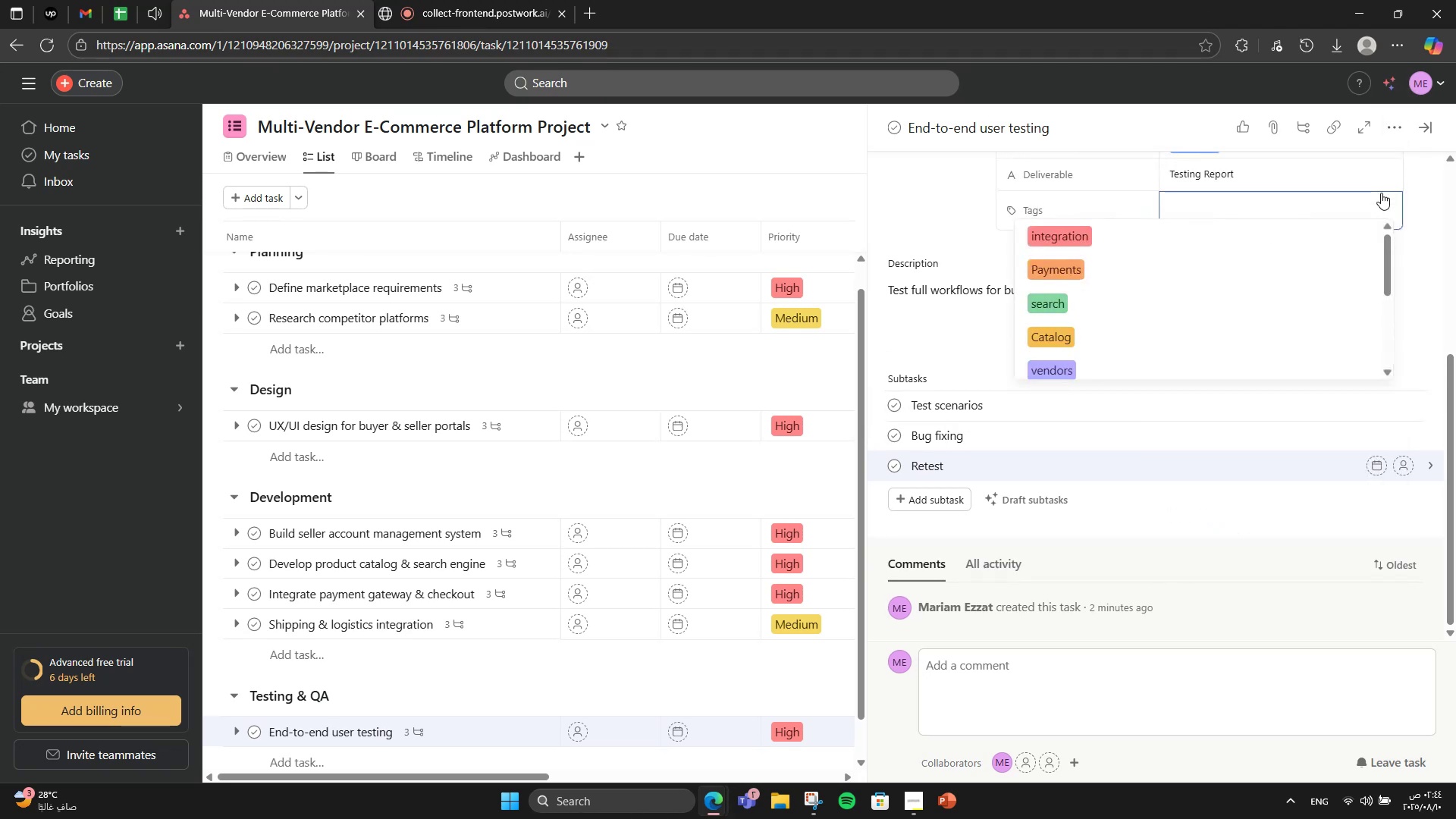 
type(tes)
 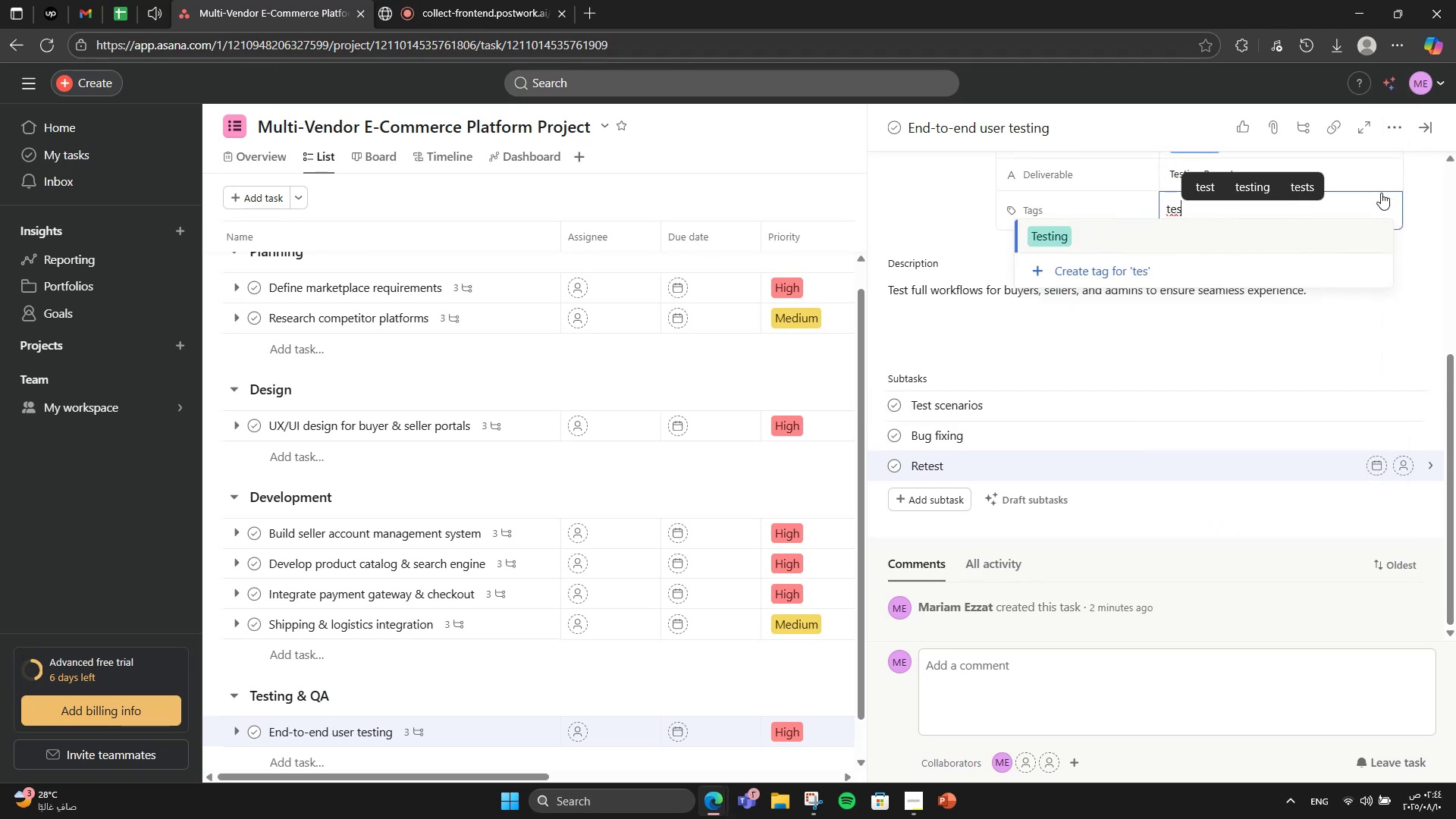 
left_click([1361, 236])
 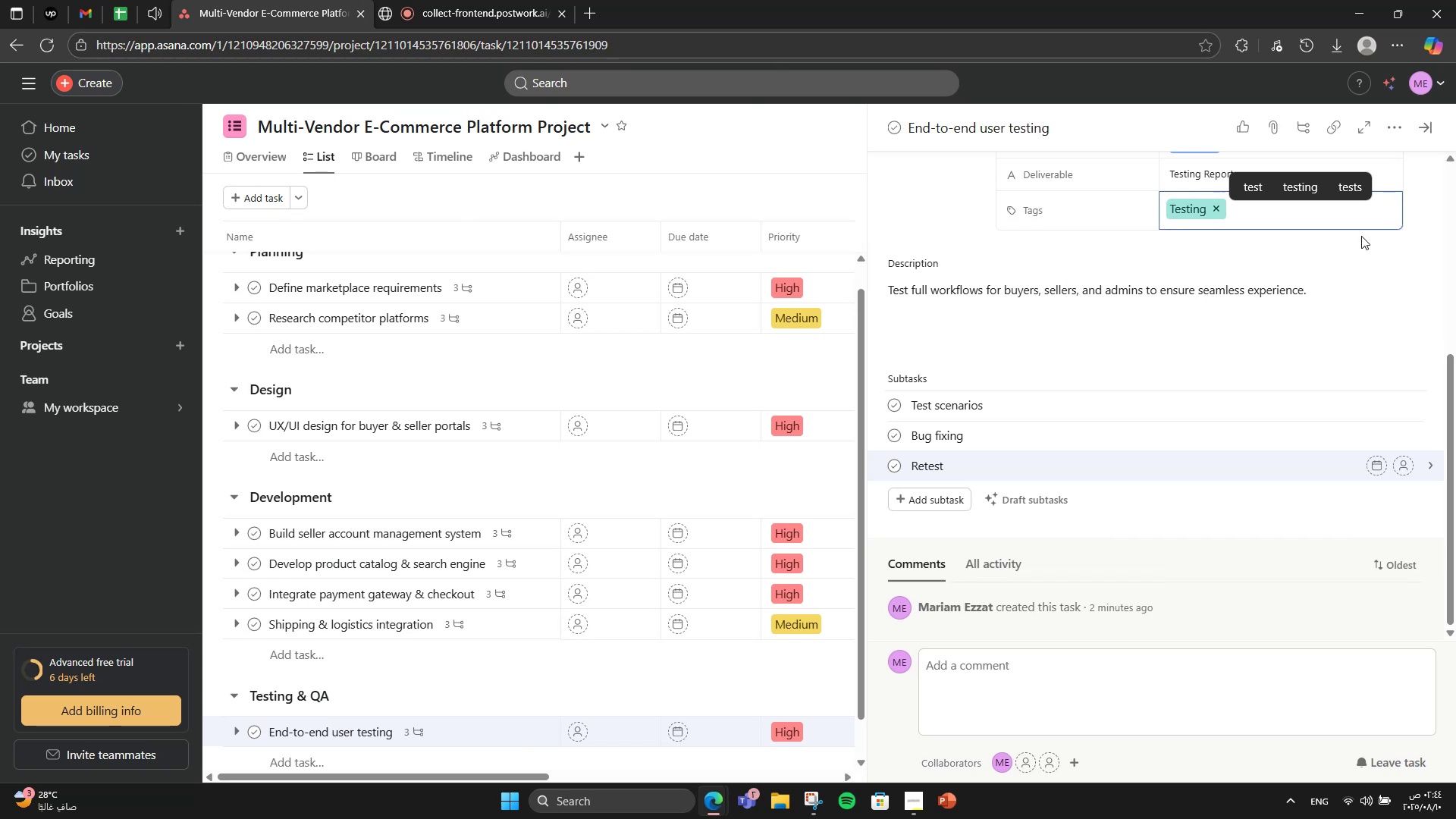 
key(Tab)
 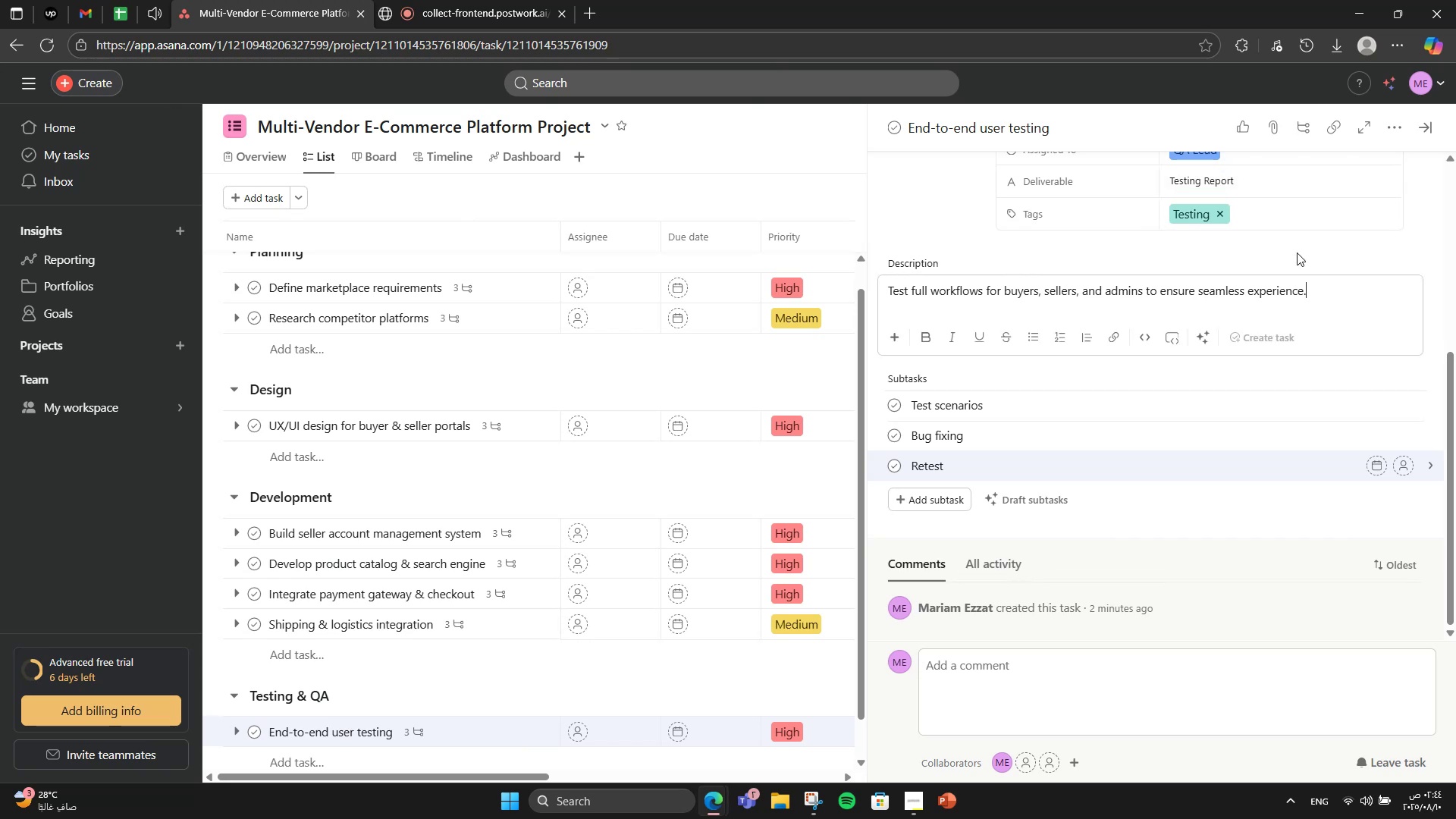 
wait(5.12)
 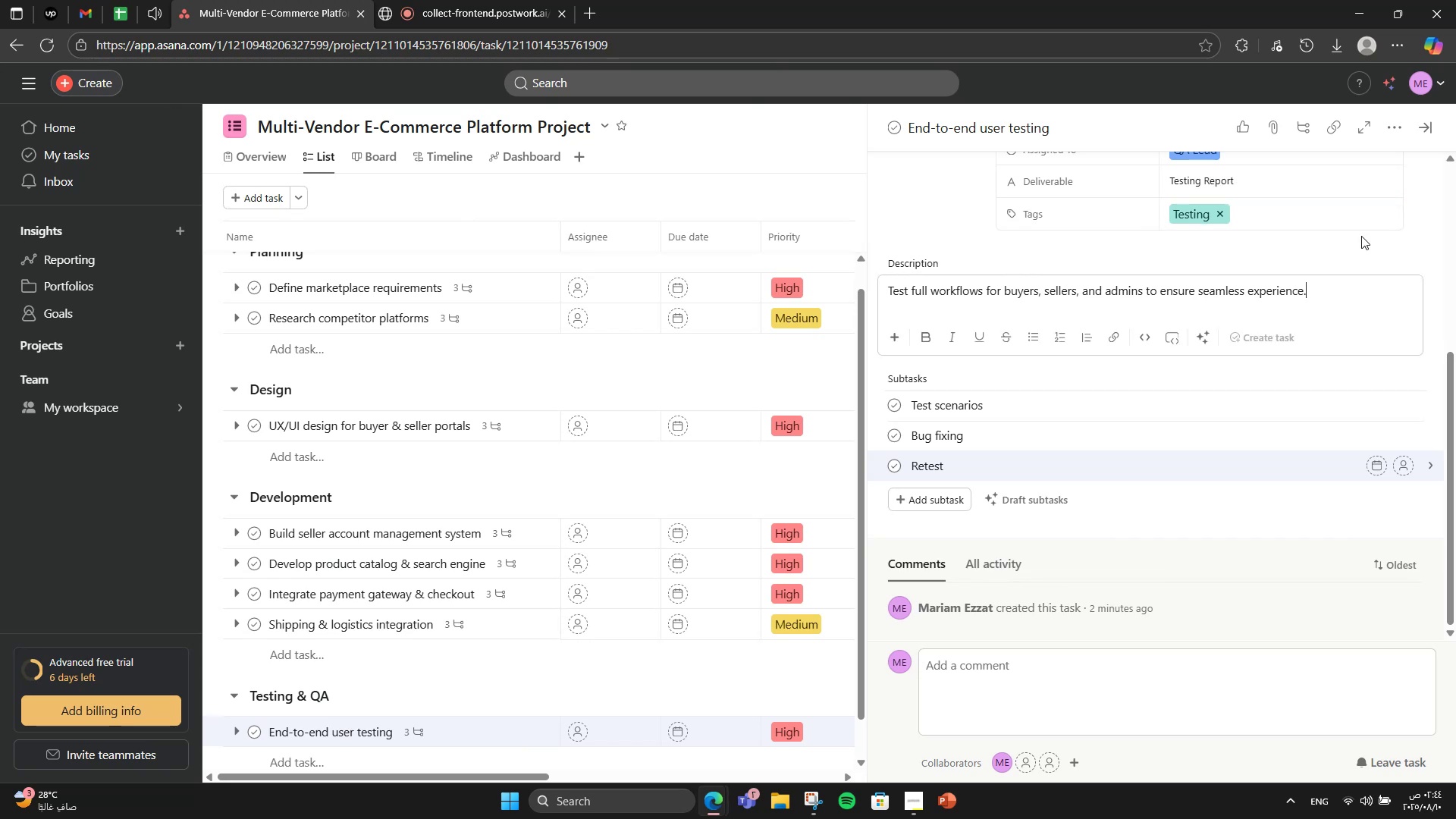 
left_click([1298, 204])
 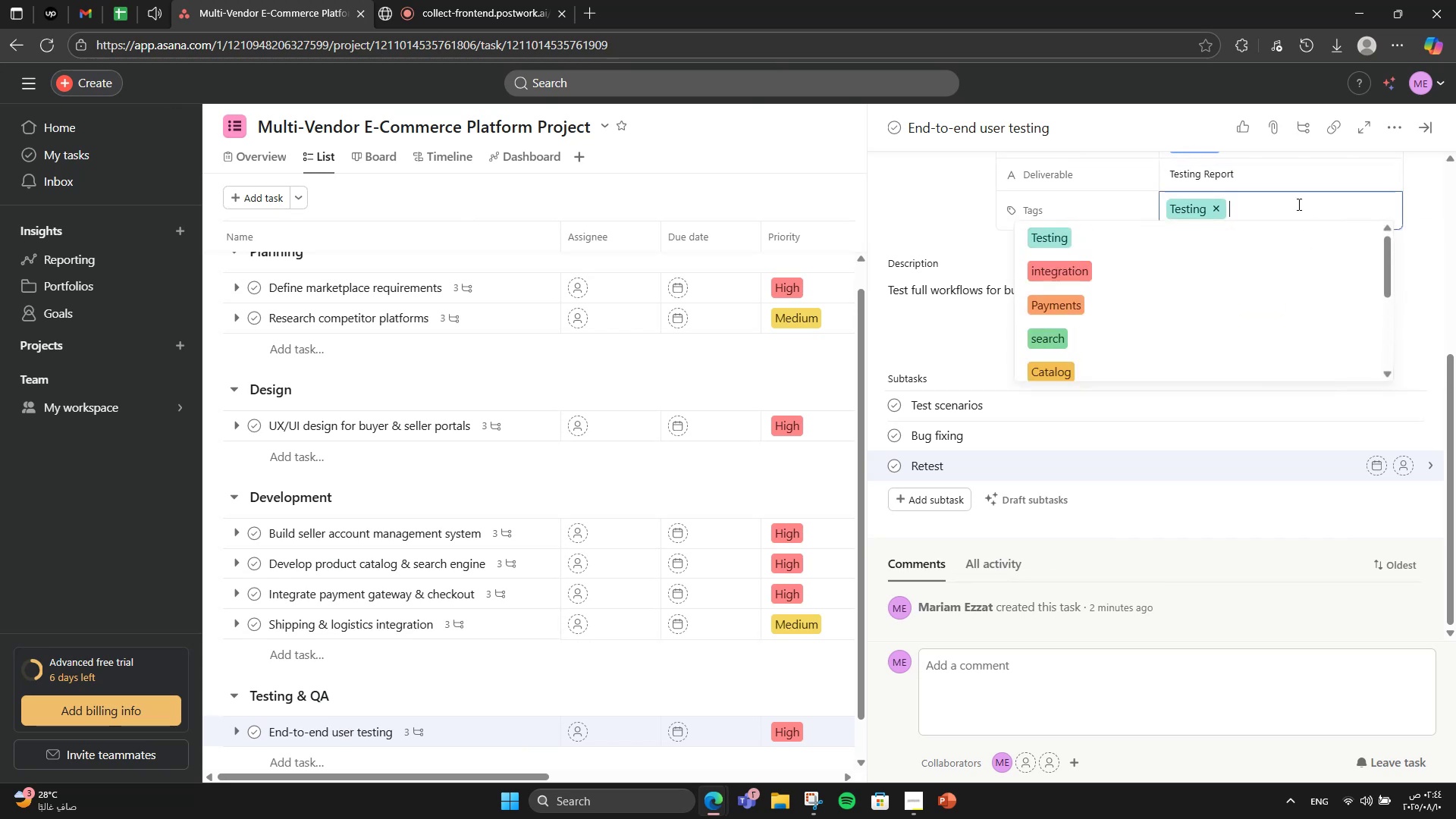 
key(CapsLock)
 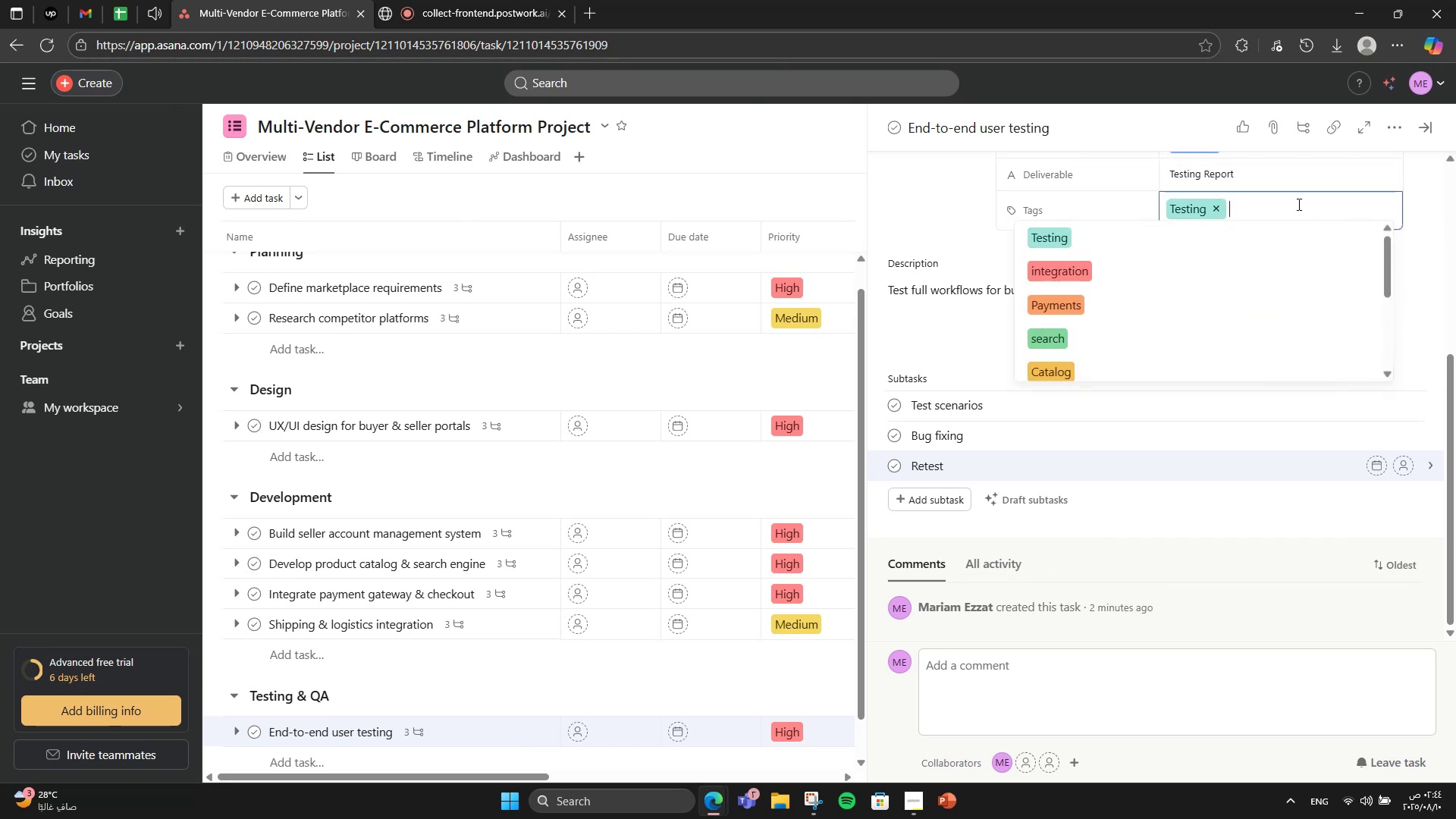 
key(Q)
 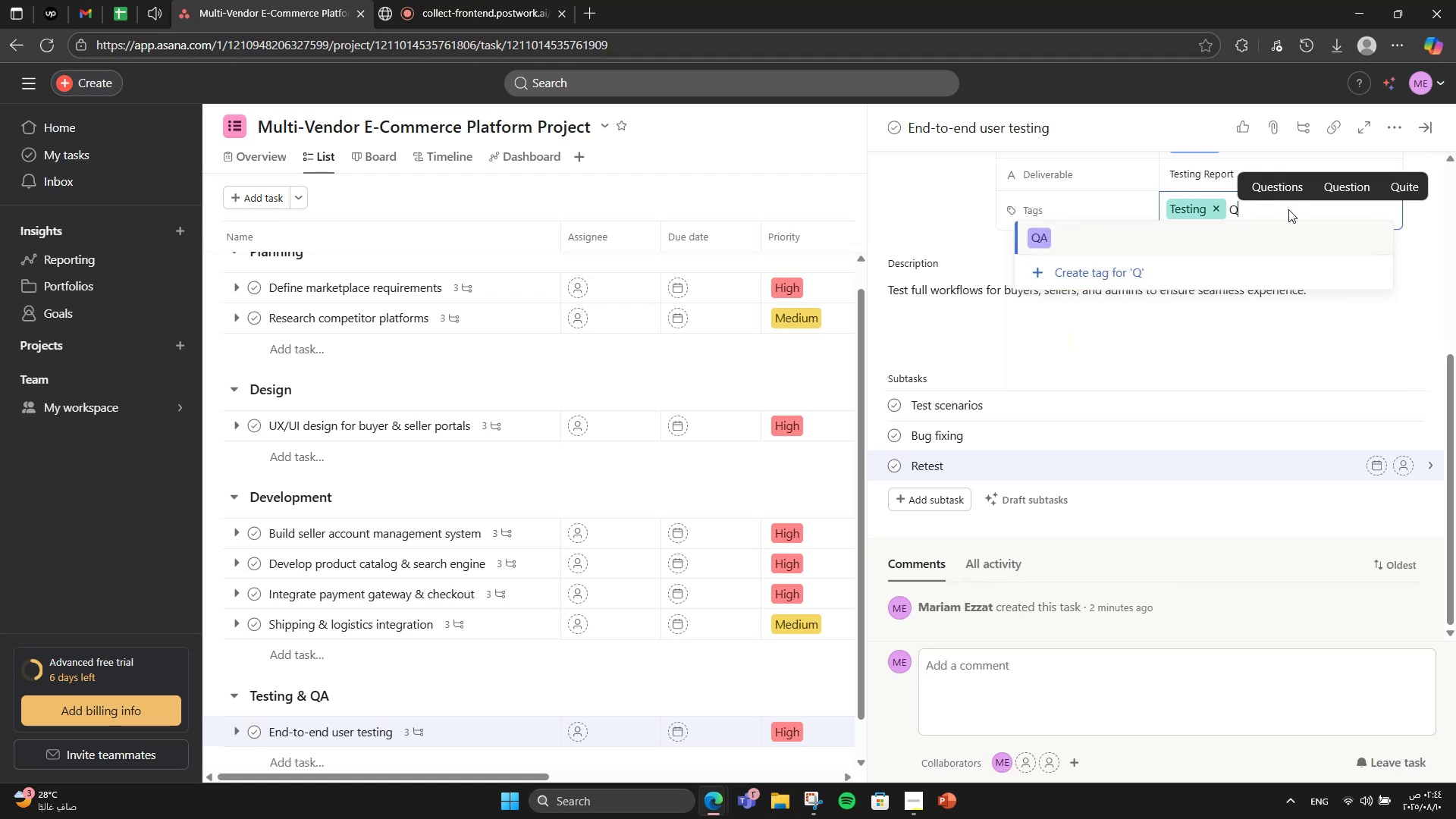 
left_click([1289, 230])
 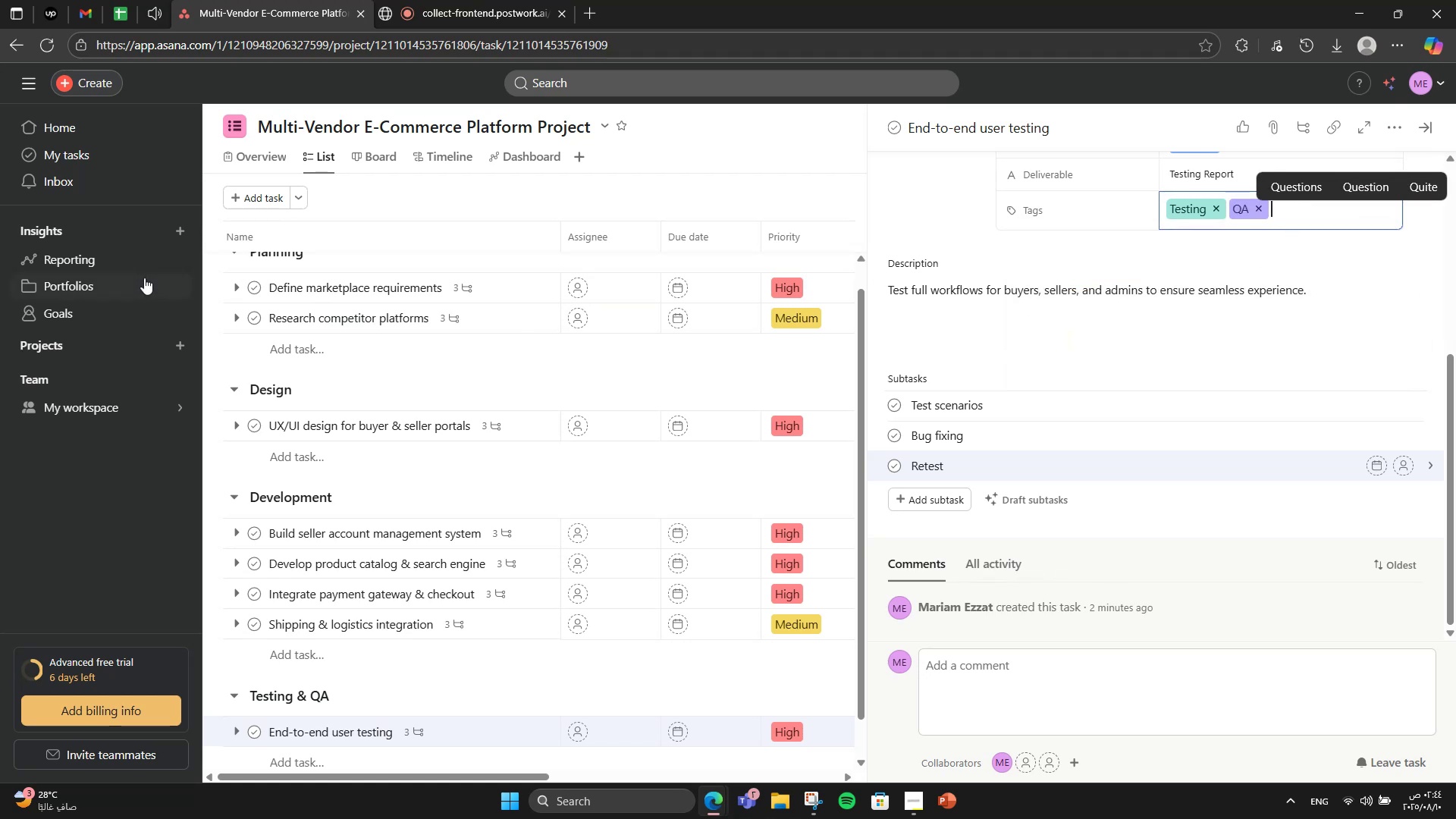 
scroll: coordinate [1050, 416], scroll_direction: up, amount: 2.0
 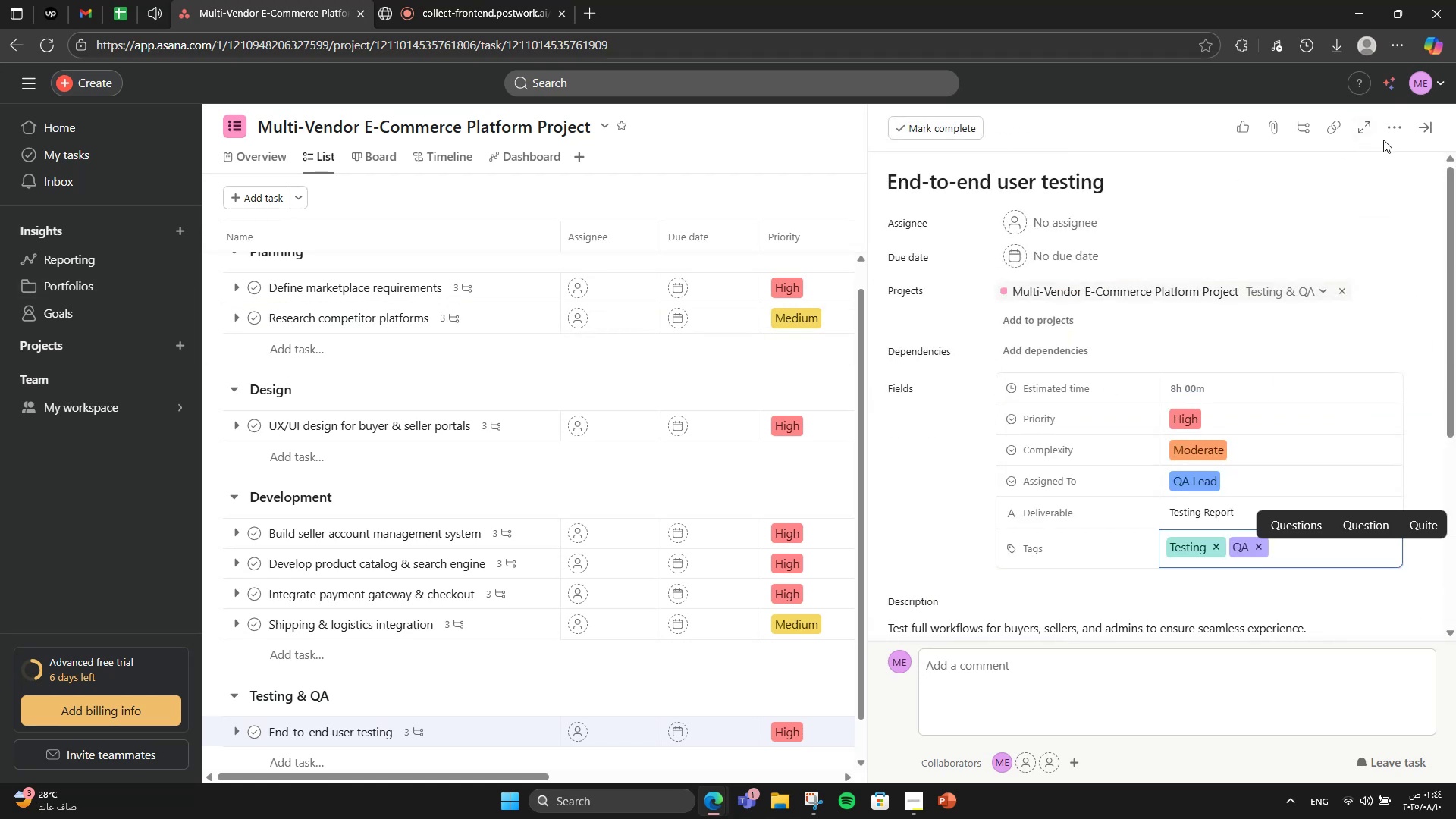 
left_click([1433, 130])
 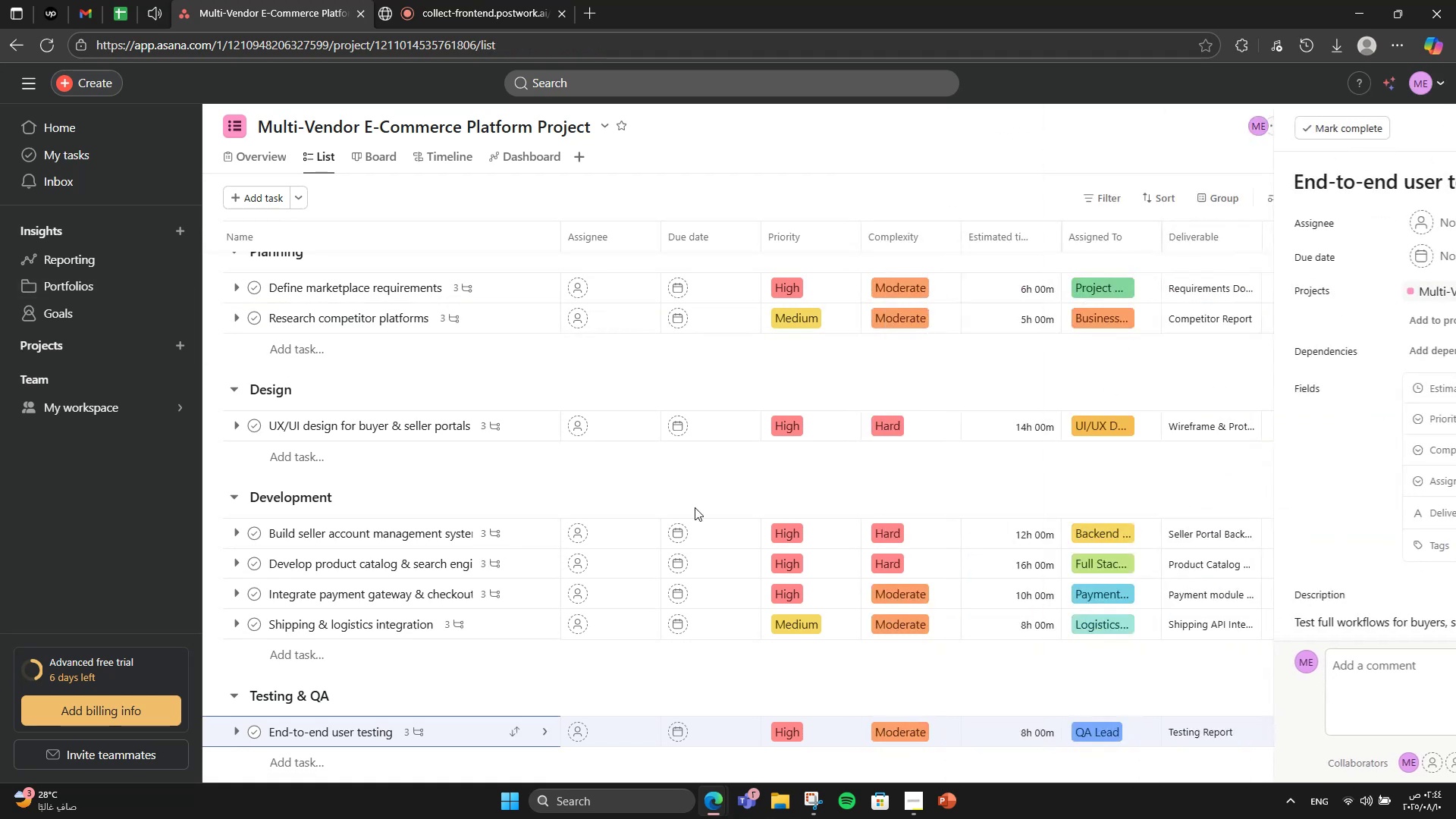 
scroll: coordinate [488, 645], scroll_direction: down, amount: 4.0
 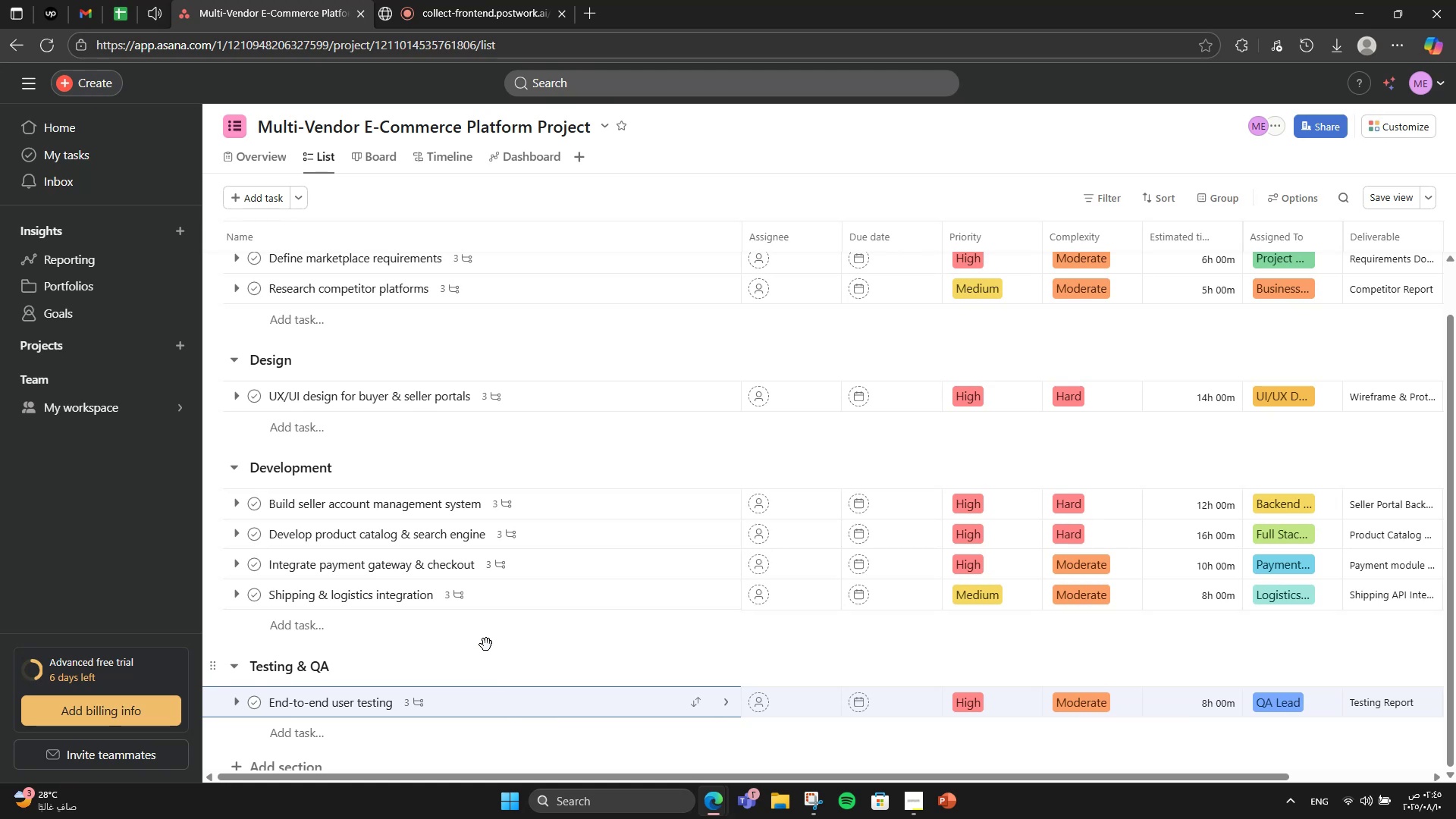 
wait(6.5)
 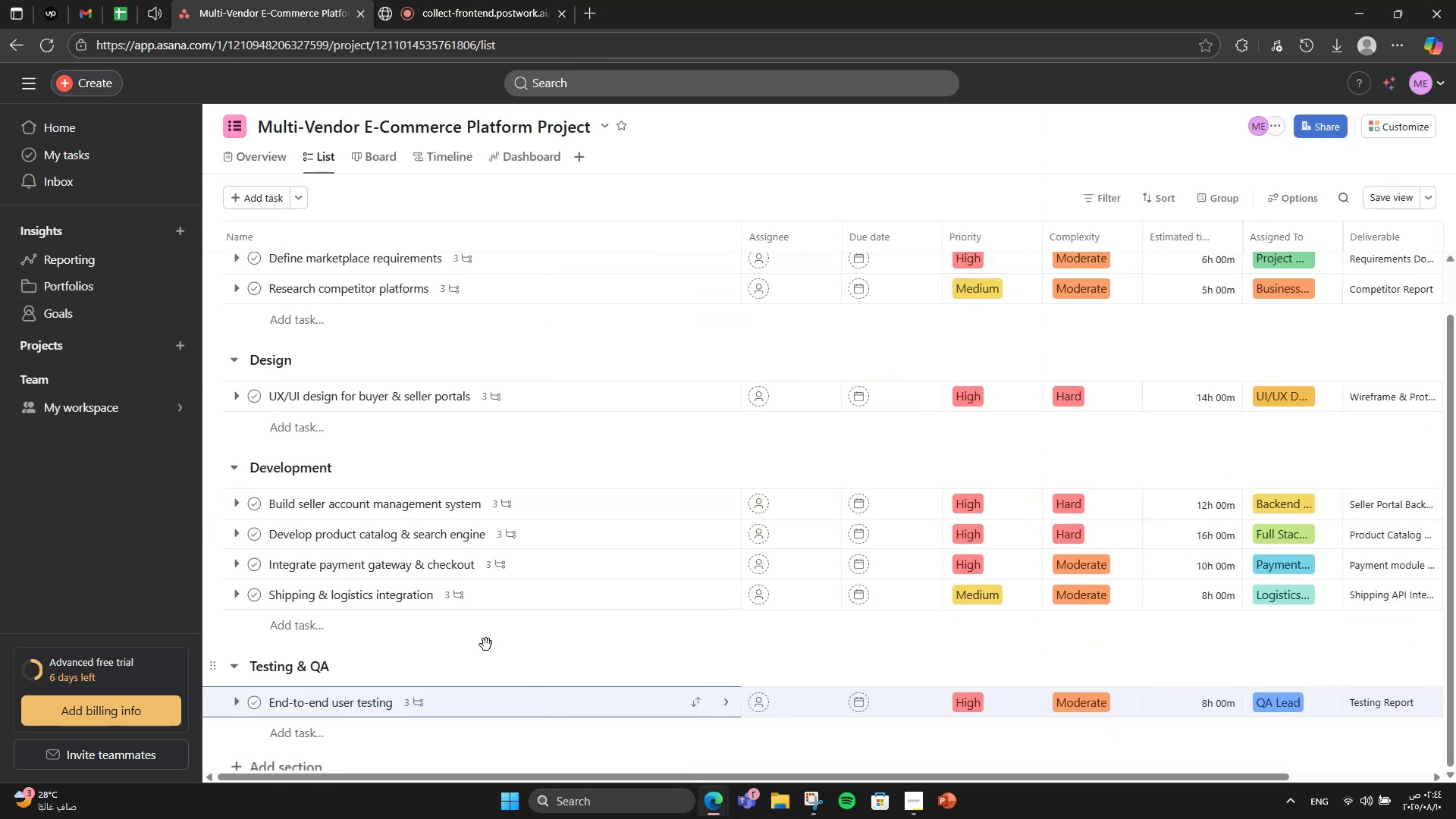 
scroll: coordinate [334, 753], scroll_direction: down, amount: 3.0
 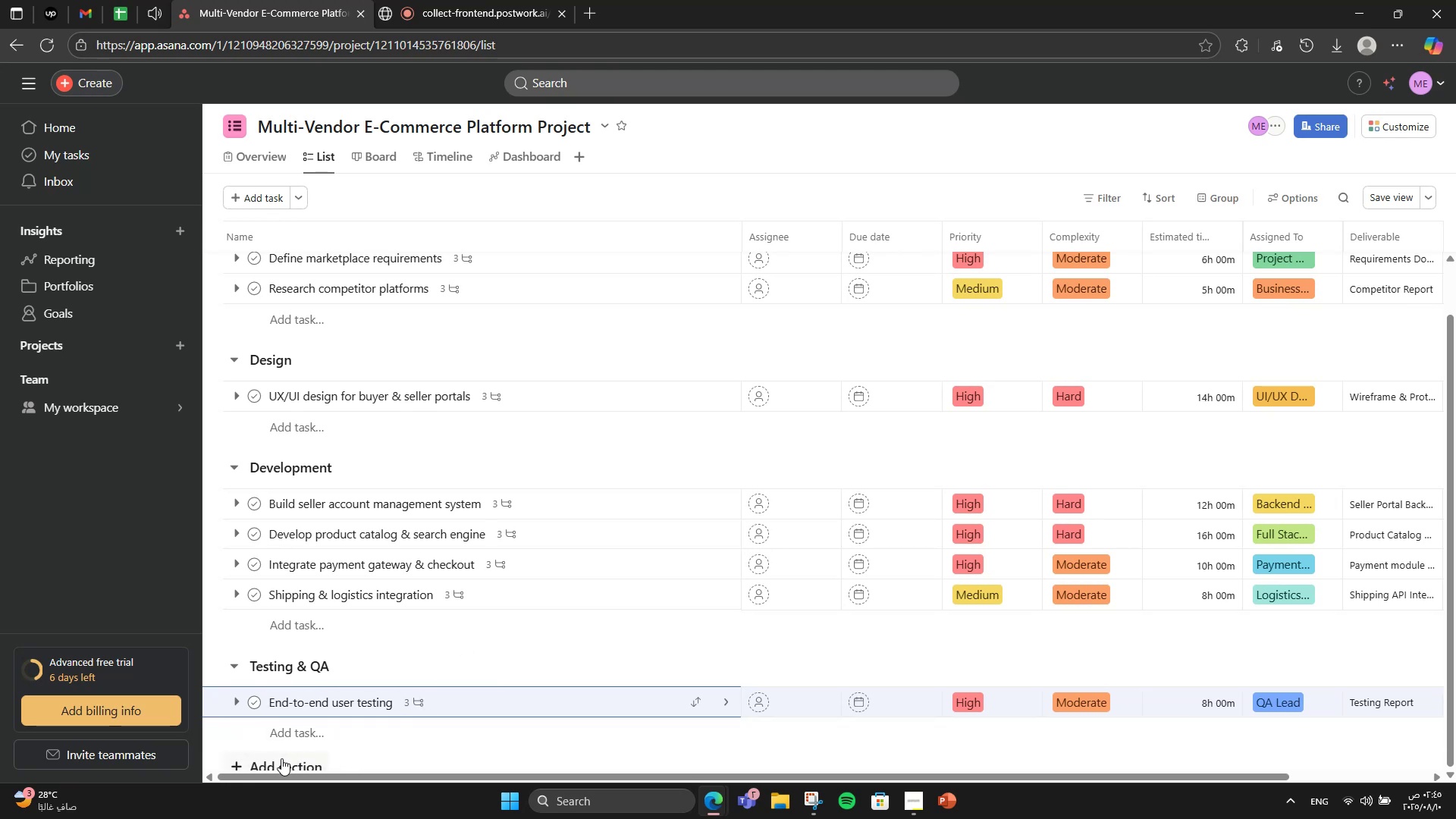 
left_click([281, 758])
 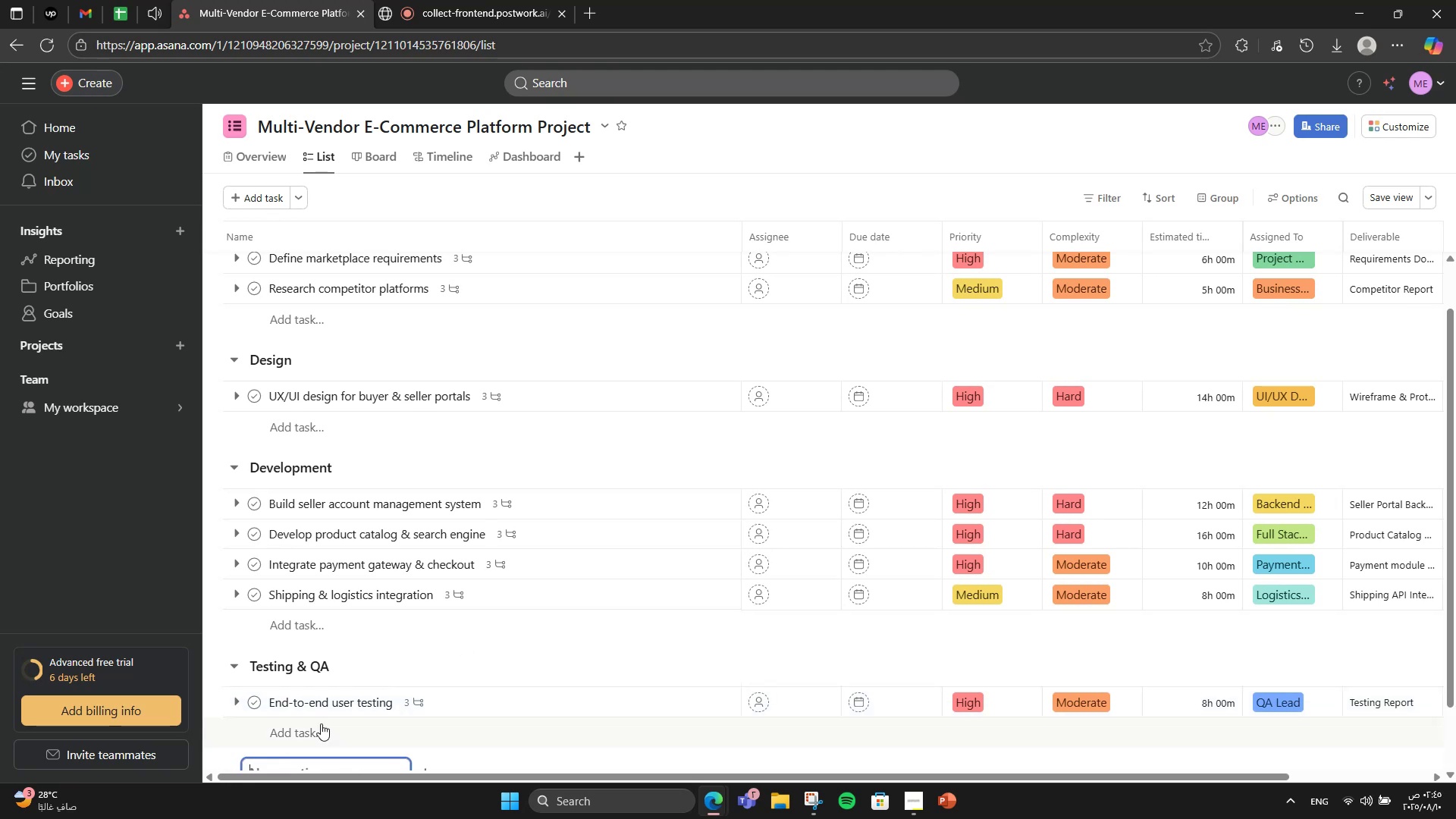 
scroll: coordinate [469, 629], scroll_direction: down, amount: 3.0
 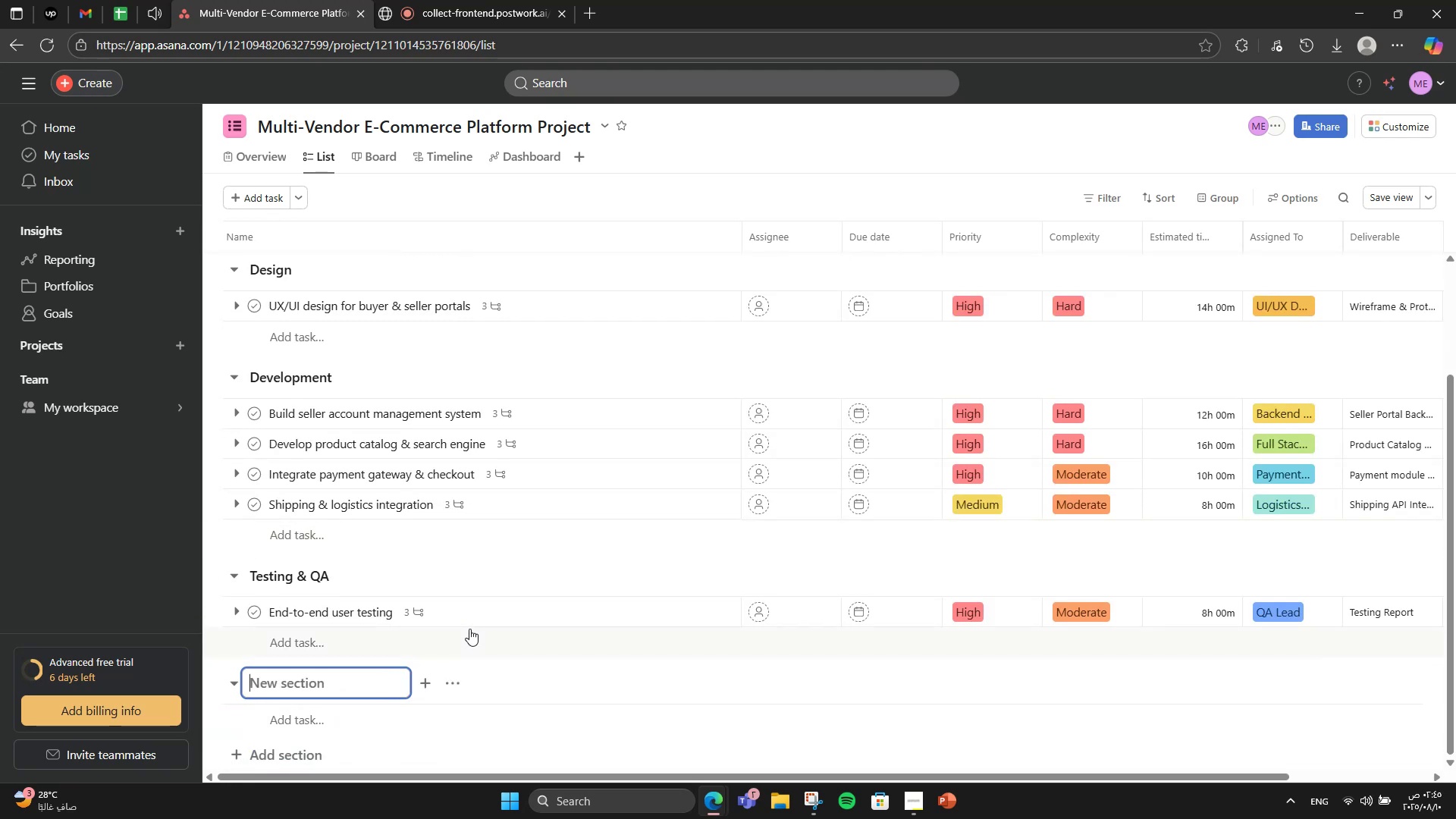 
type(Launch)
 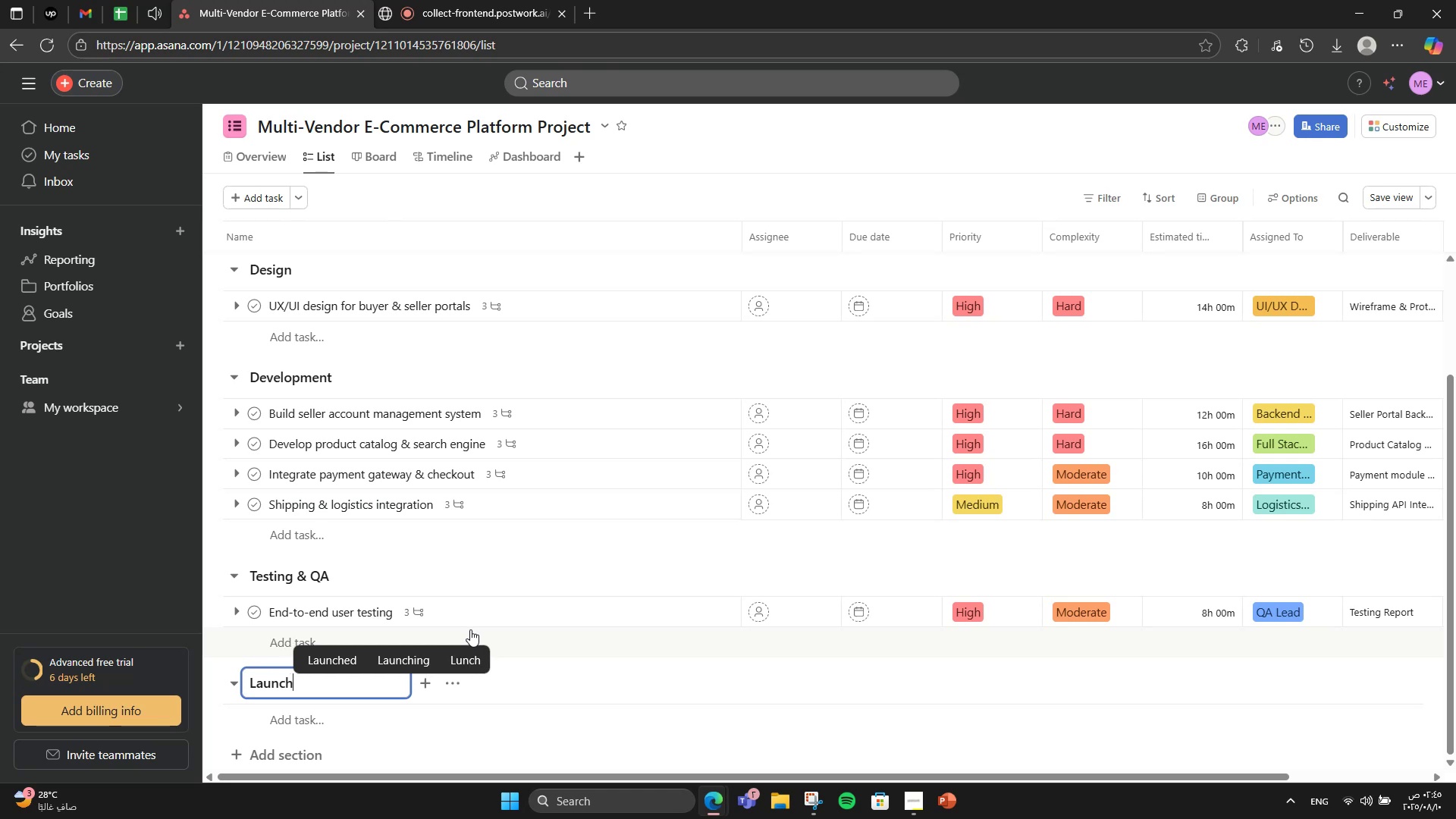 
left_click([341, 707])
 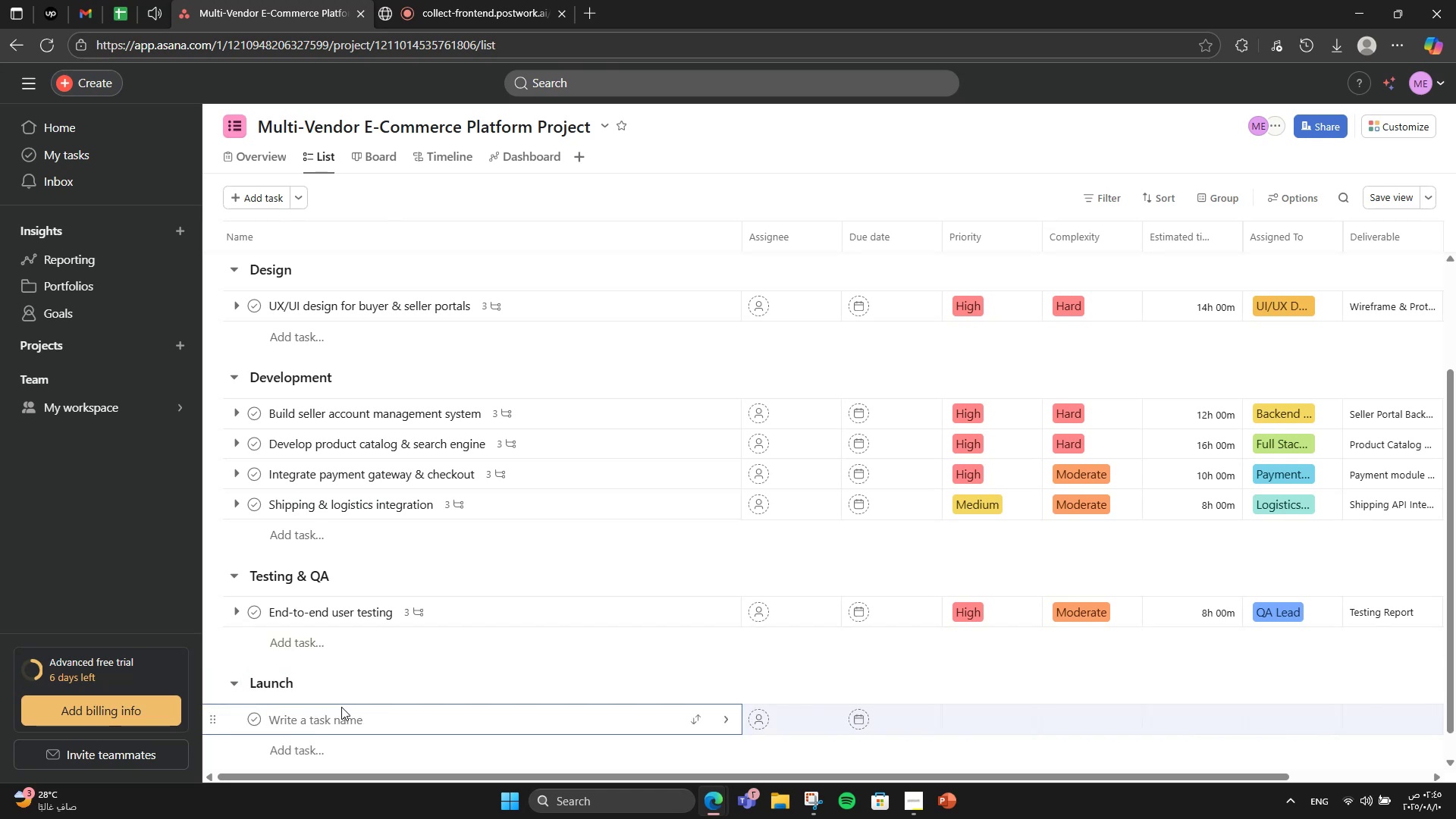 
type(Pilot launch with selected vendors)
 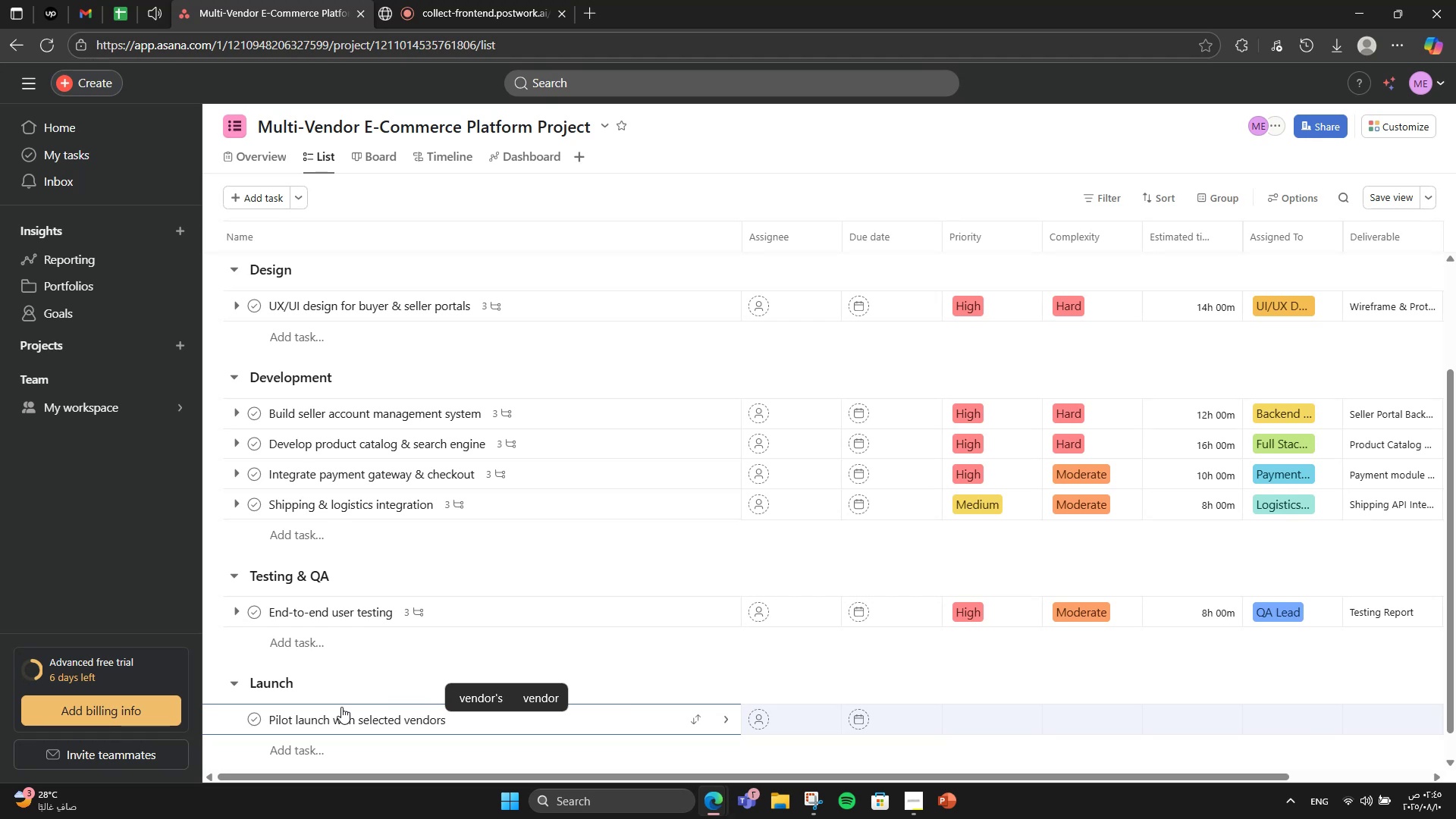 
left_click([341, 707])
 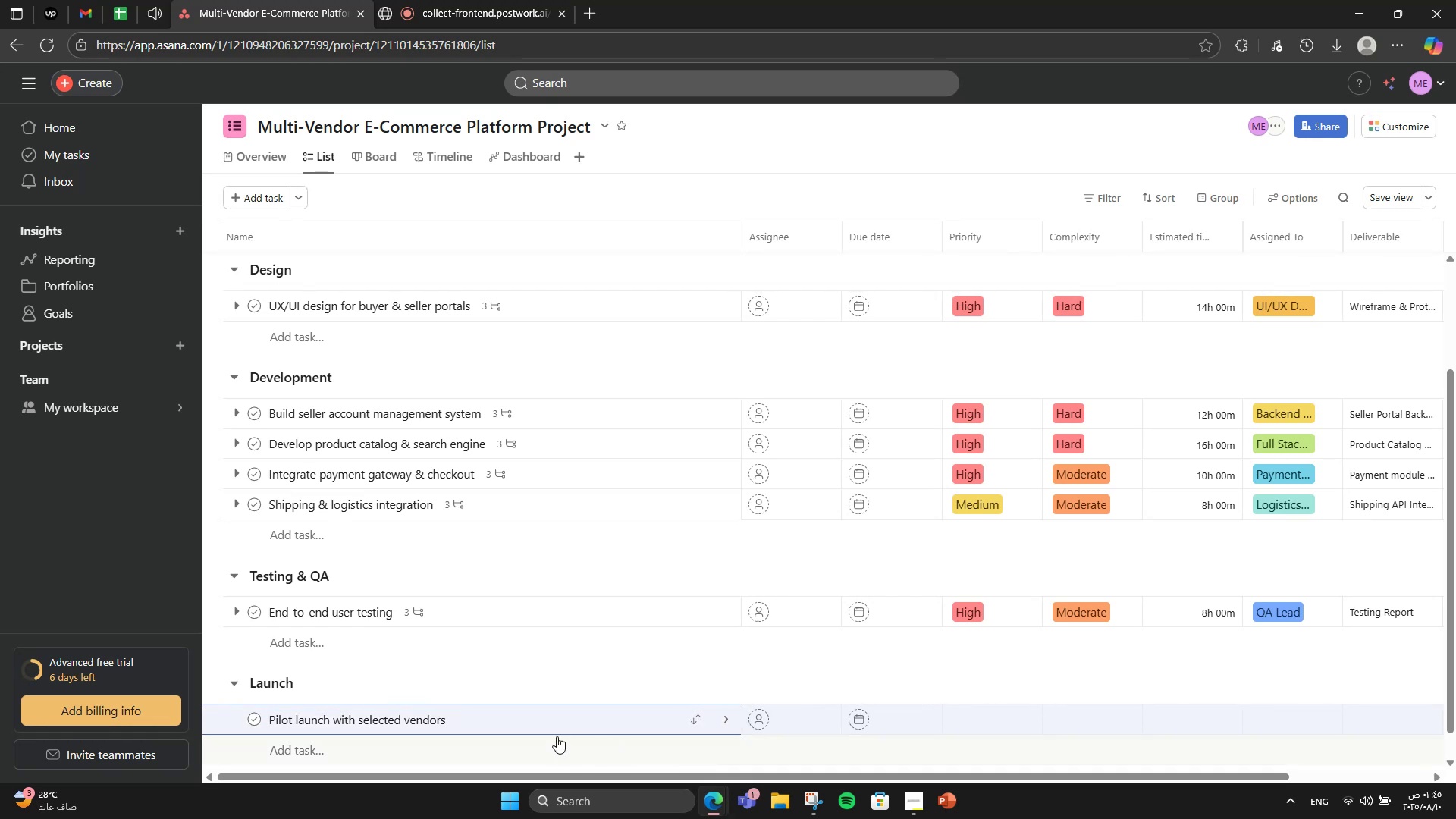 
left_click([550, 721])
 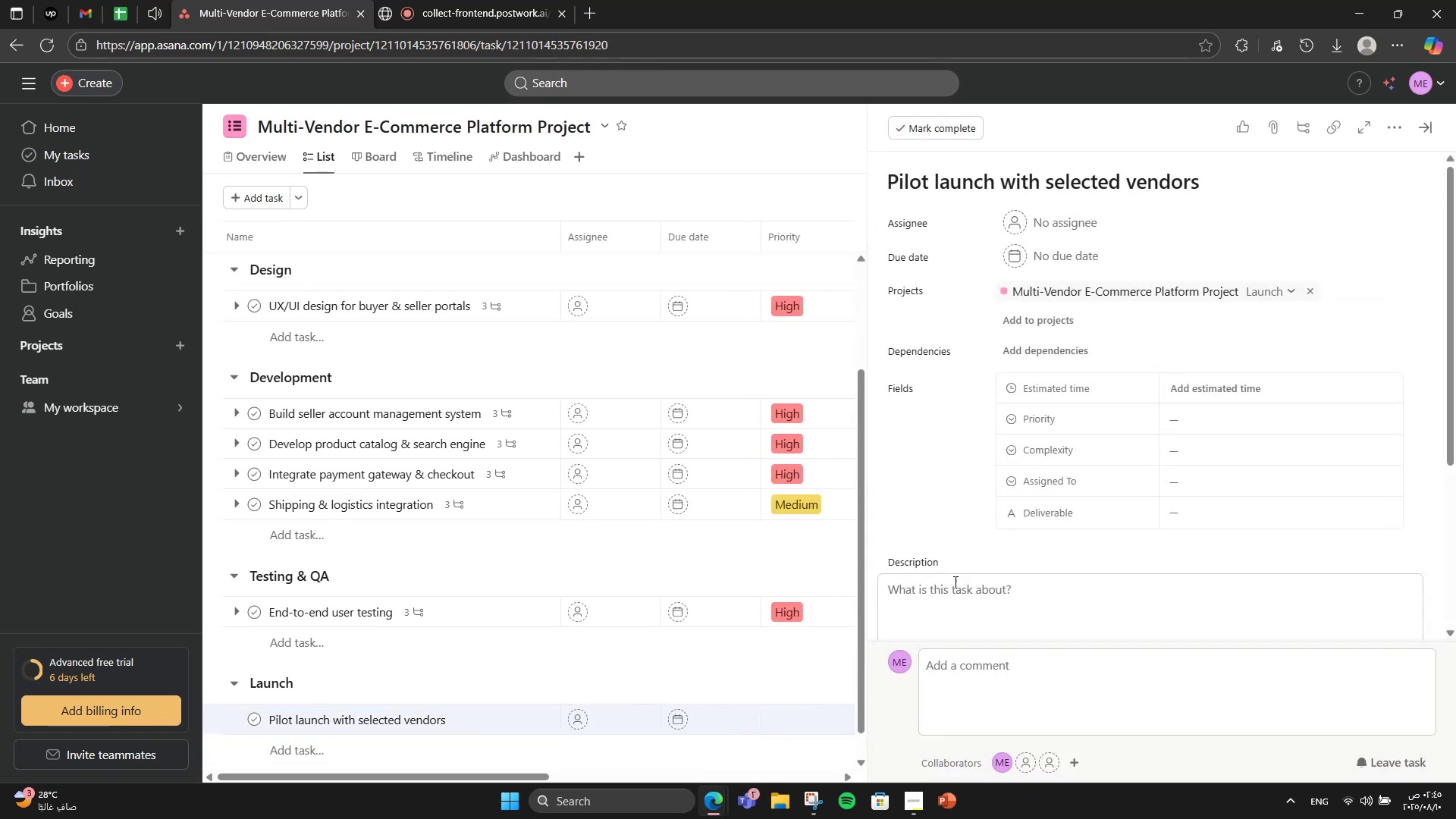 
left_click([983, 592])
 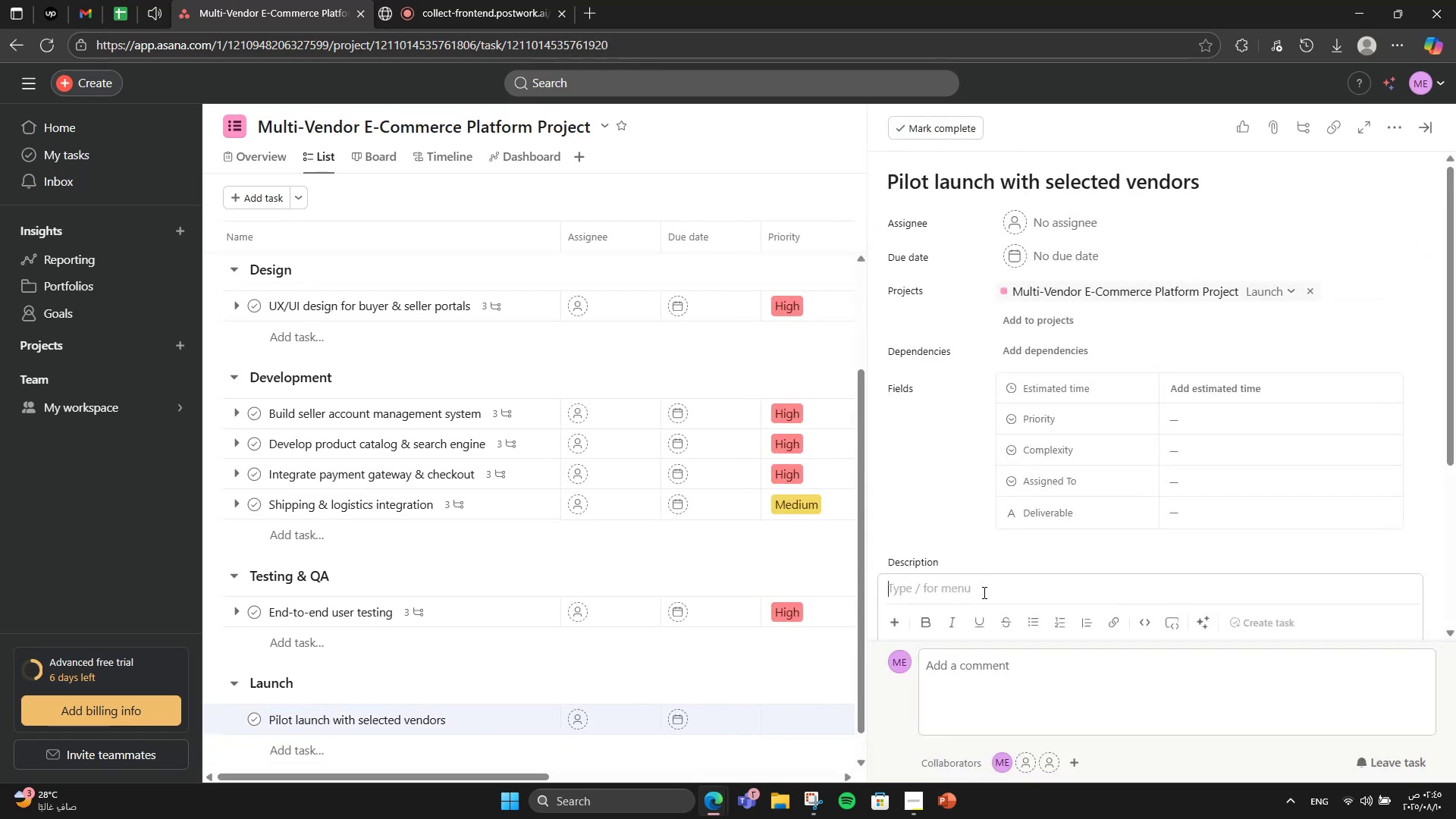 
scroll: coordinate [983, 592], scroll_direction: down, amount: 2.0
 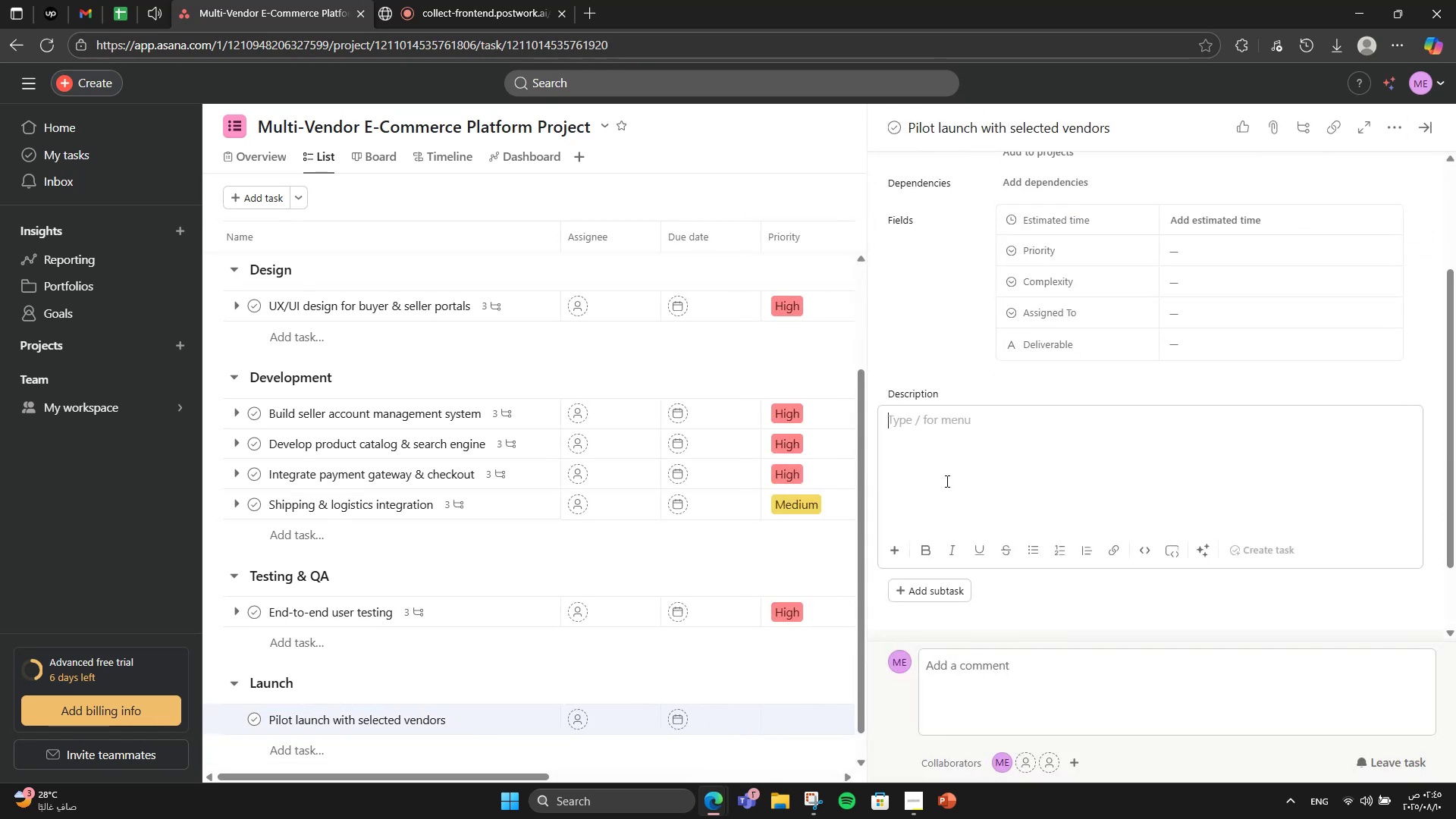 
type(Invite a group of seller )
key(Backspace)
type(s to list product )
key(Backspace)
type(s and allow real buyers  to shop in a controlled release.)
 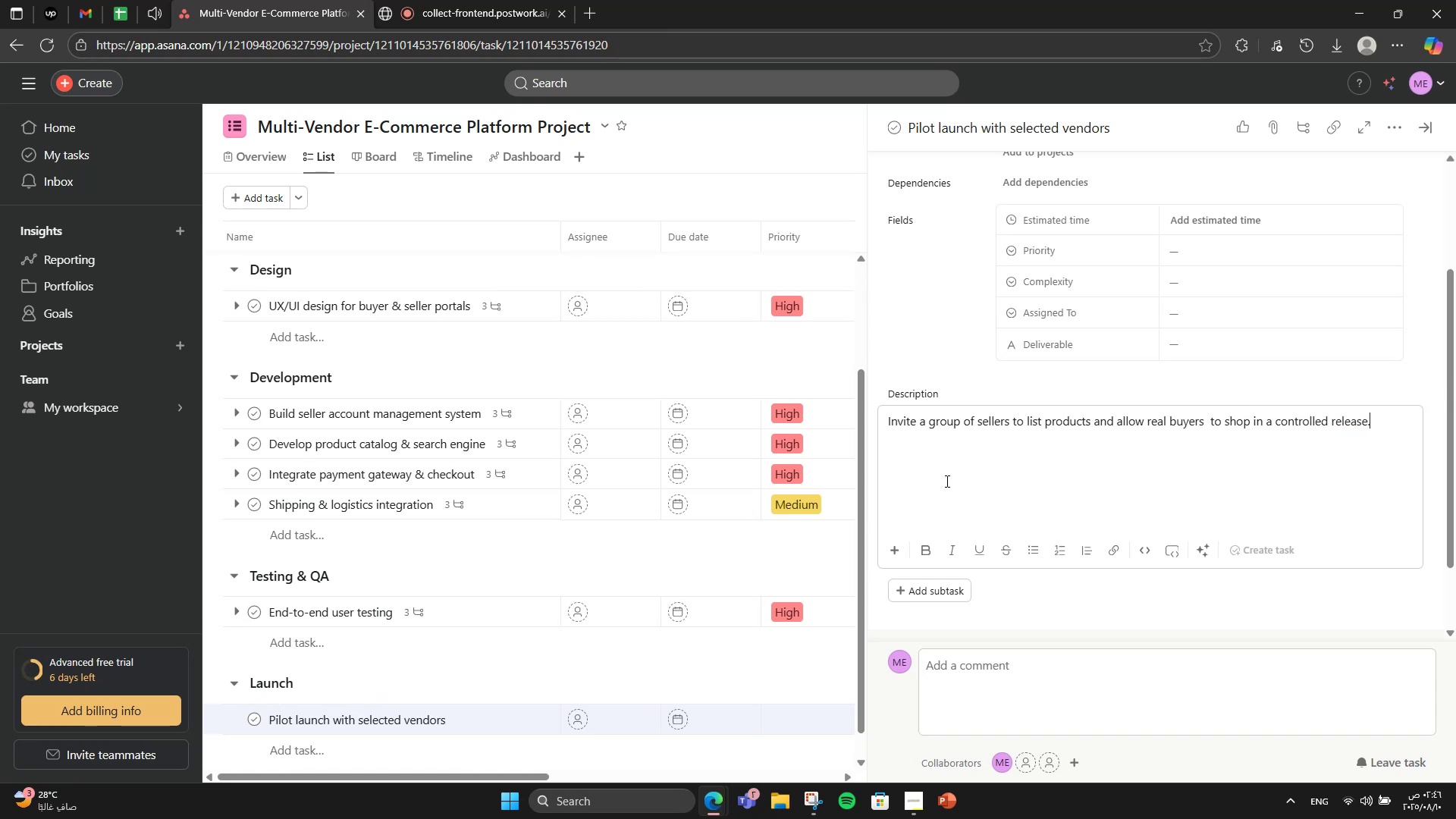 
hold_key(key=ArrowLeft, duration=0.34)
 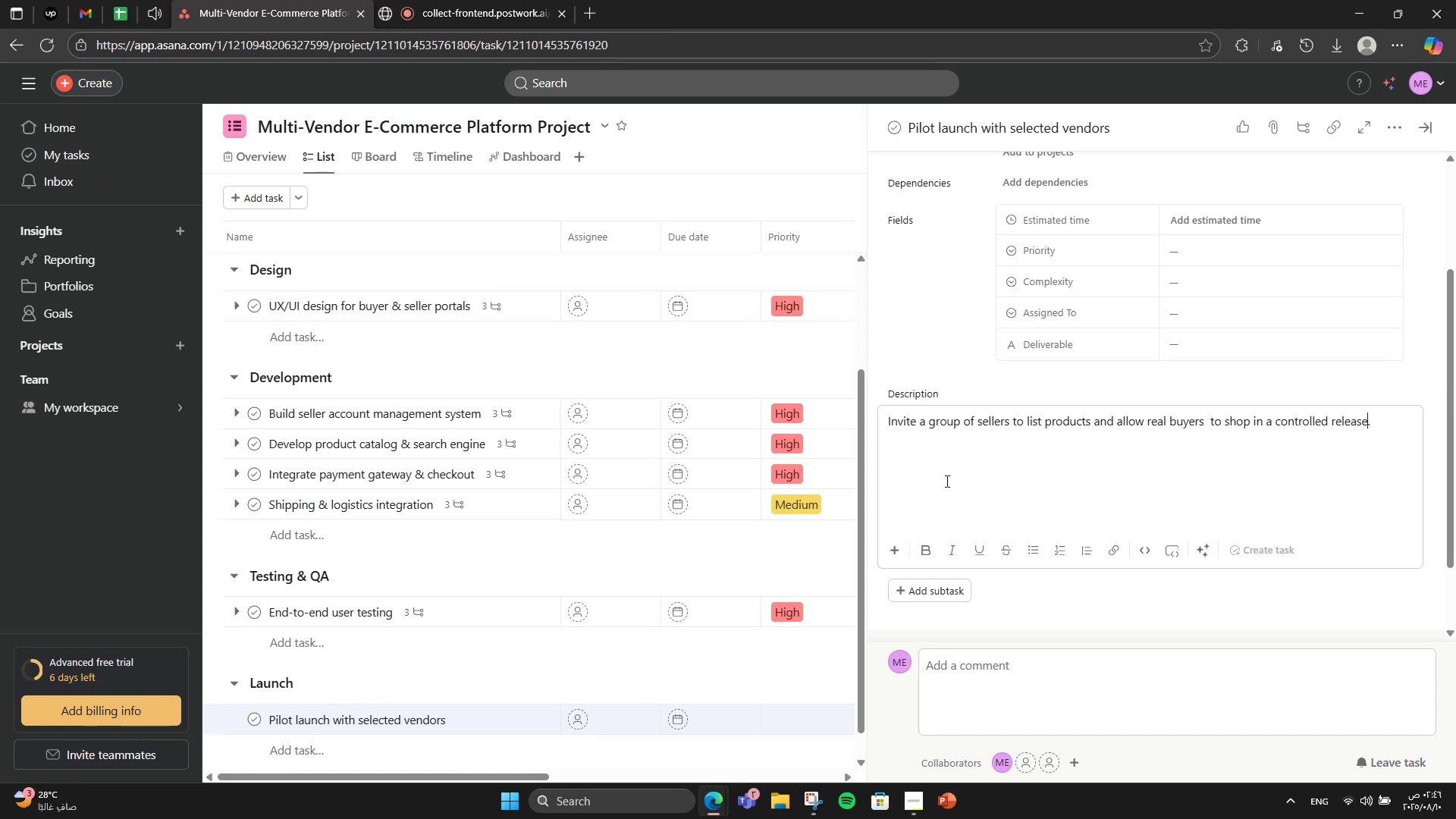 
hold_key(key=ArrowLeft, duration=1.5)
 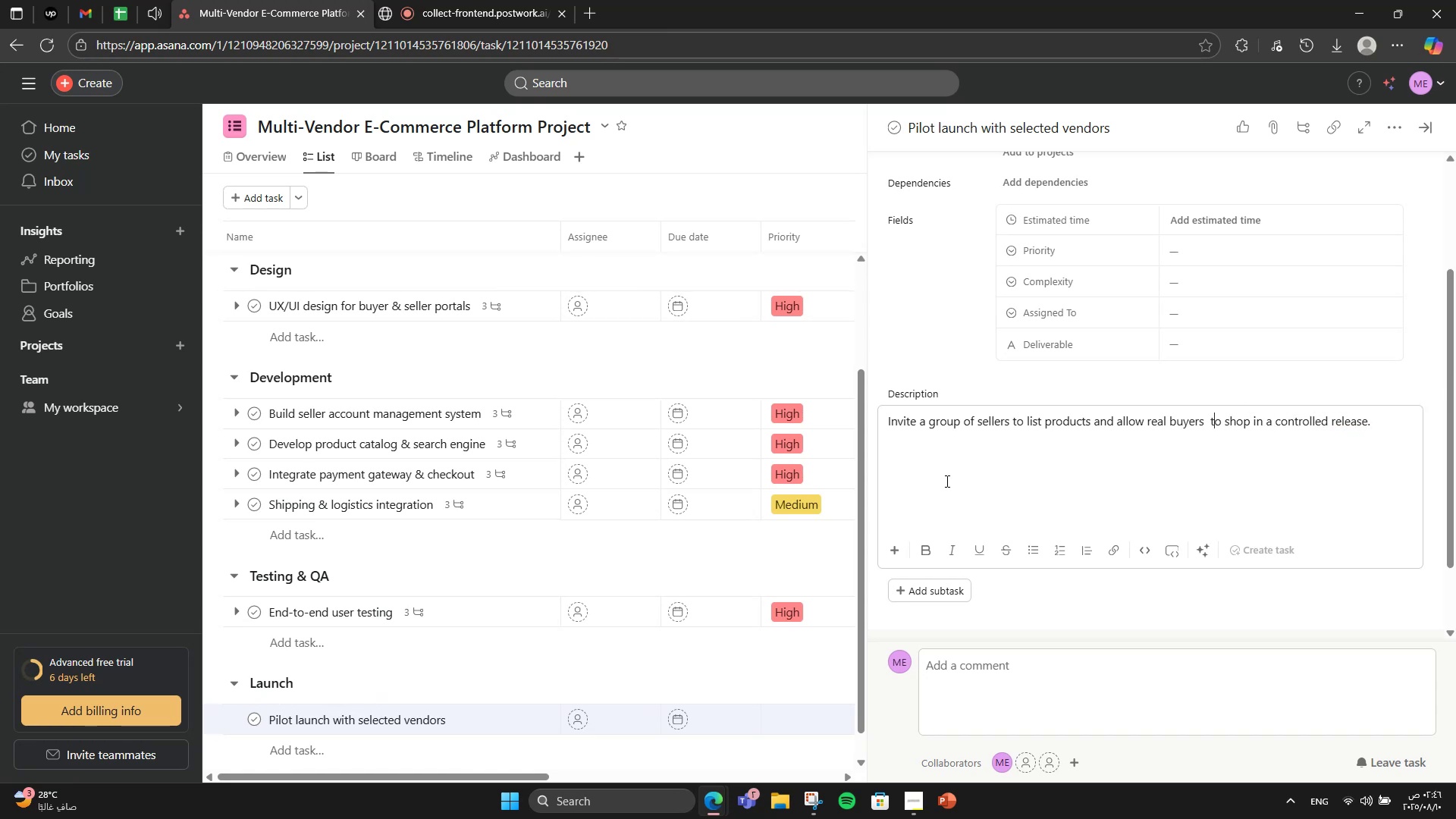 
key(ArrowLeft)
 